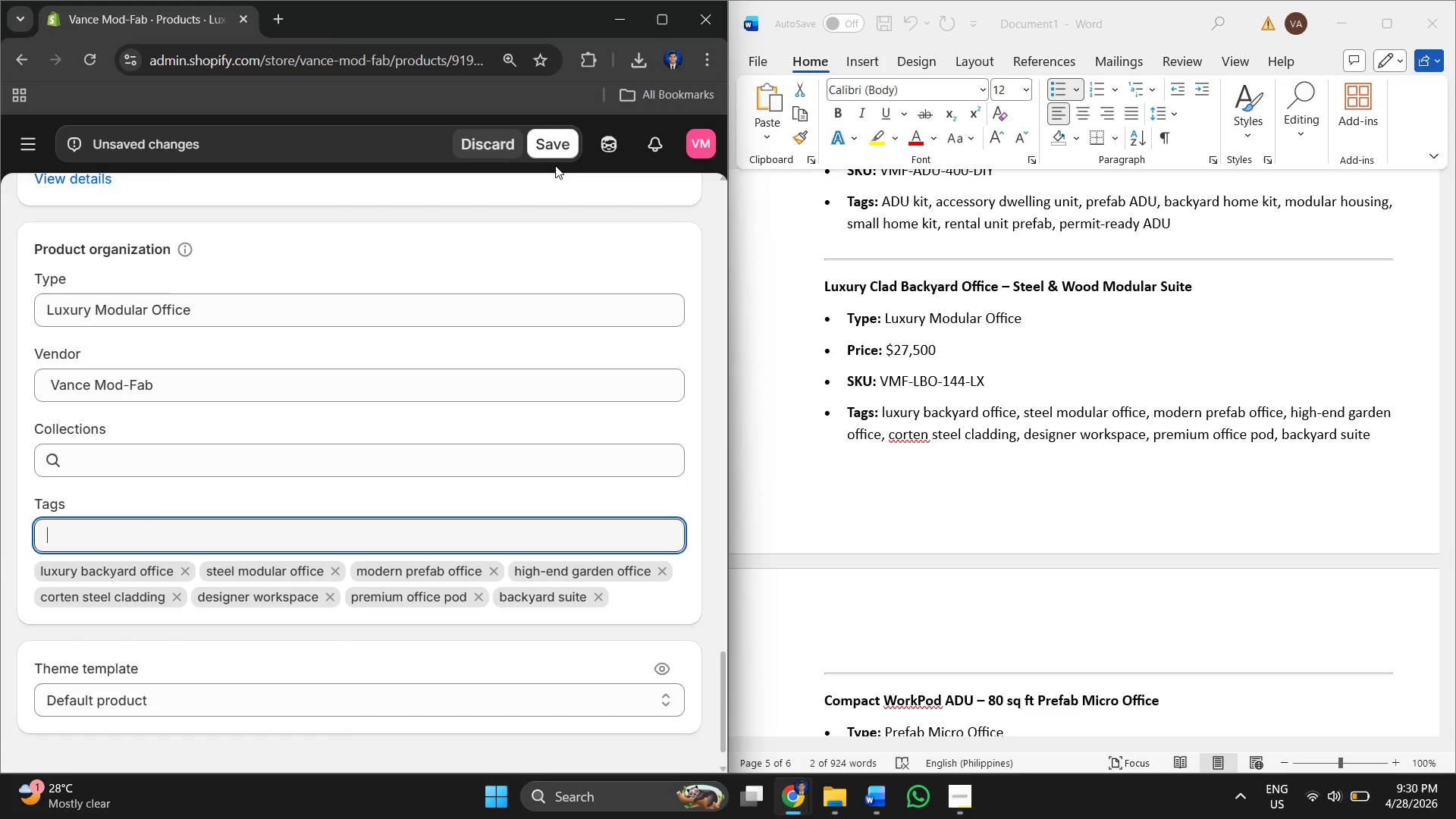 
left_click([1199, 479])
 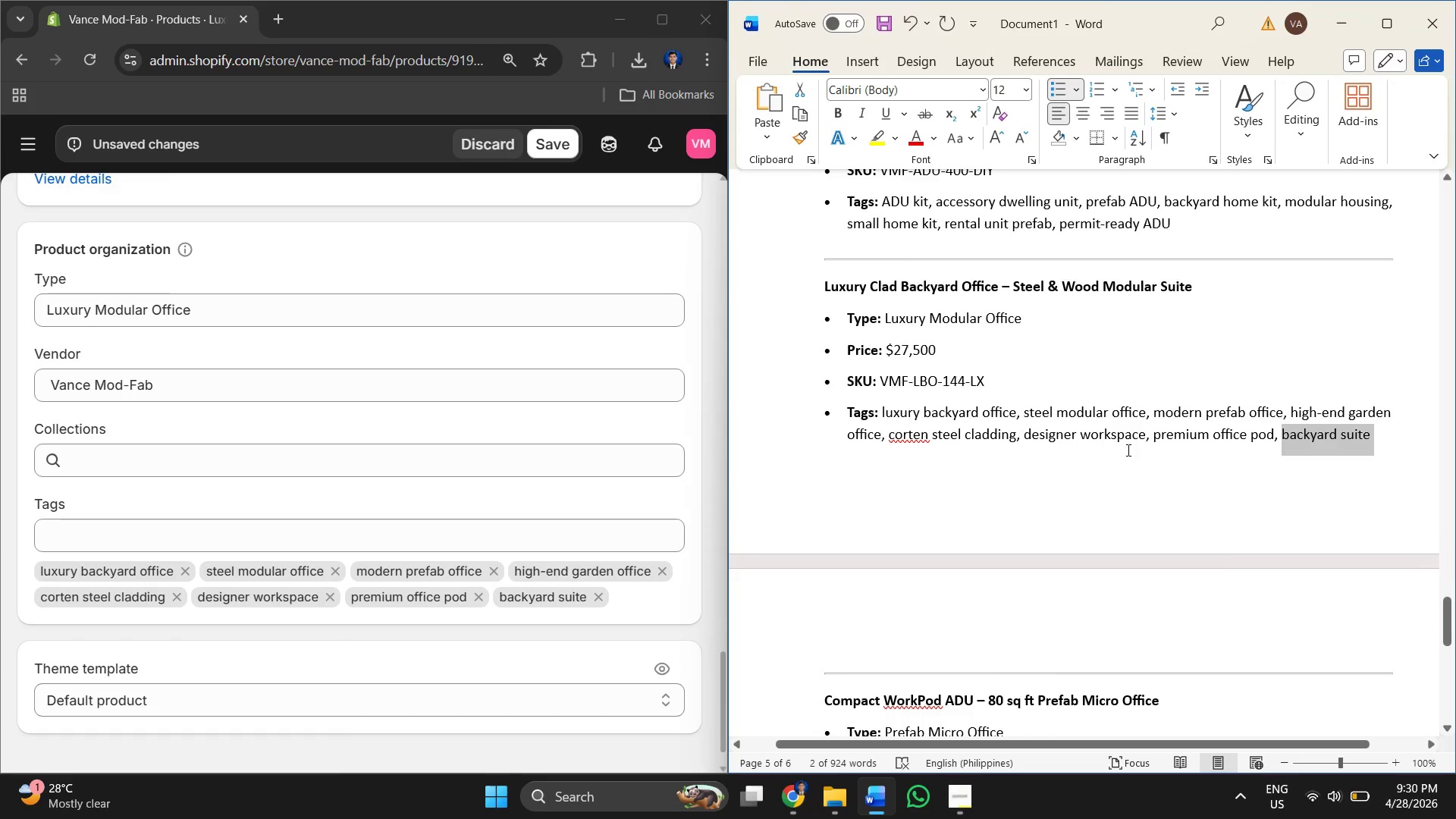 
scroll: coordinate [1127, 450], scroll_direction: down, amount: 2.0
 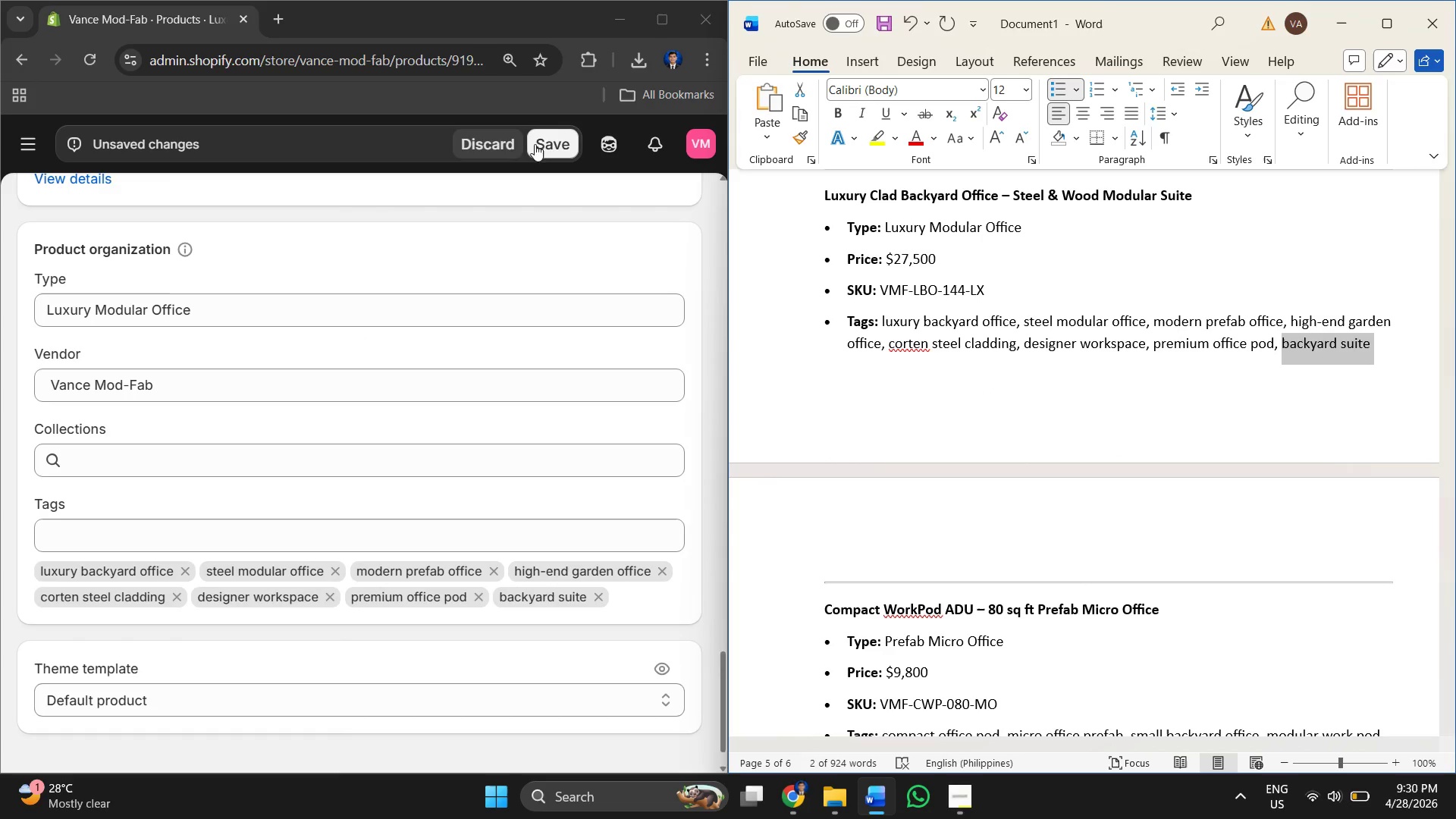 
left_click([554, 144])
 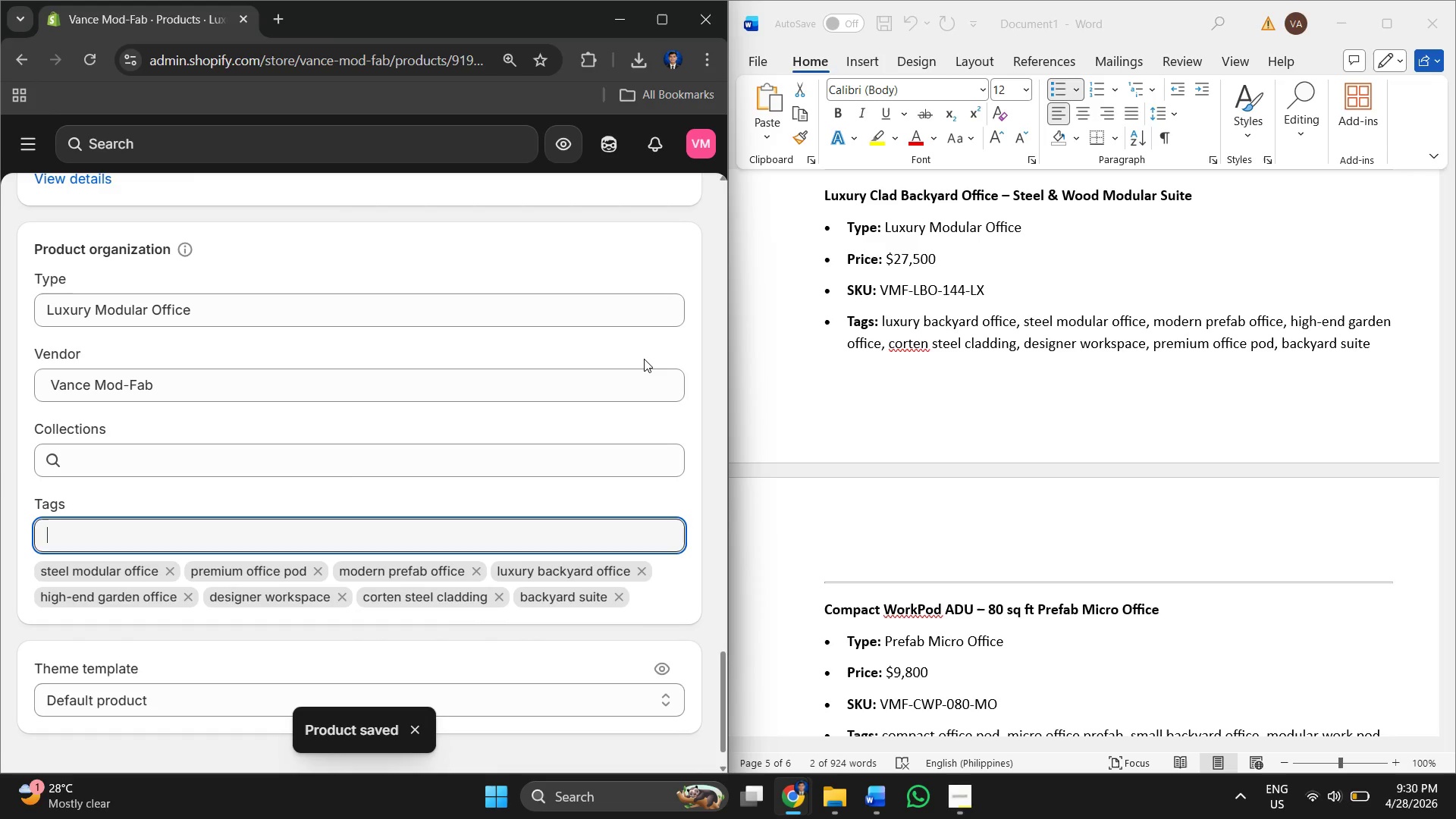 
wait(11.22)
 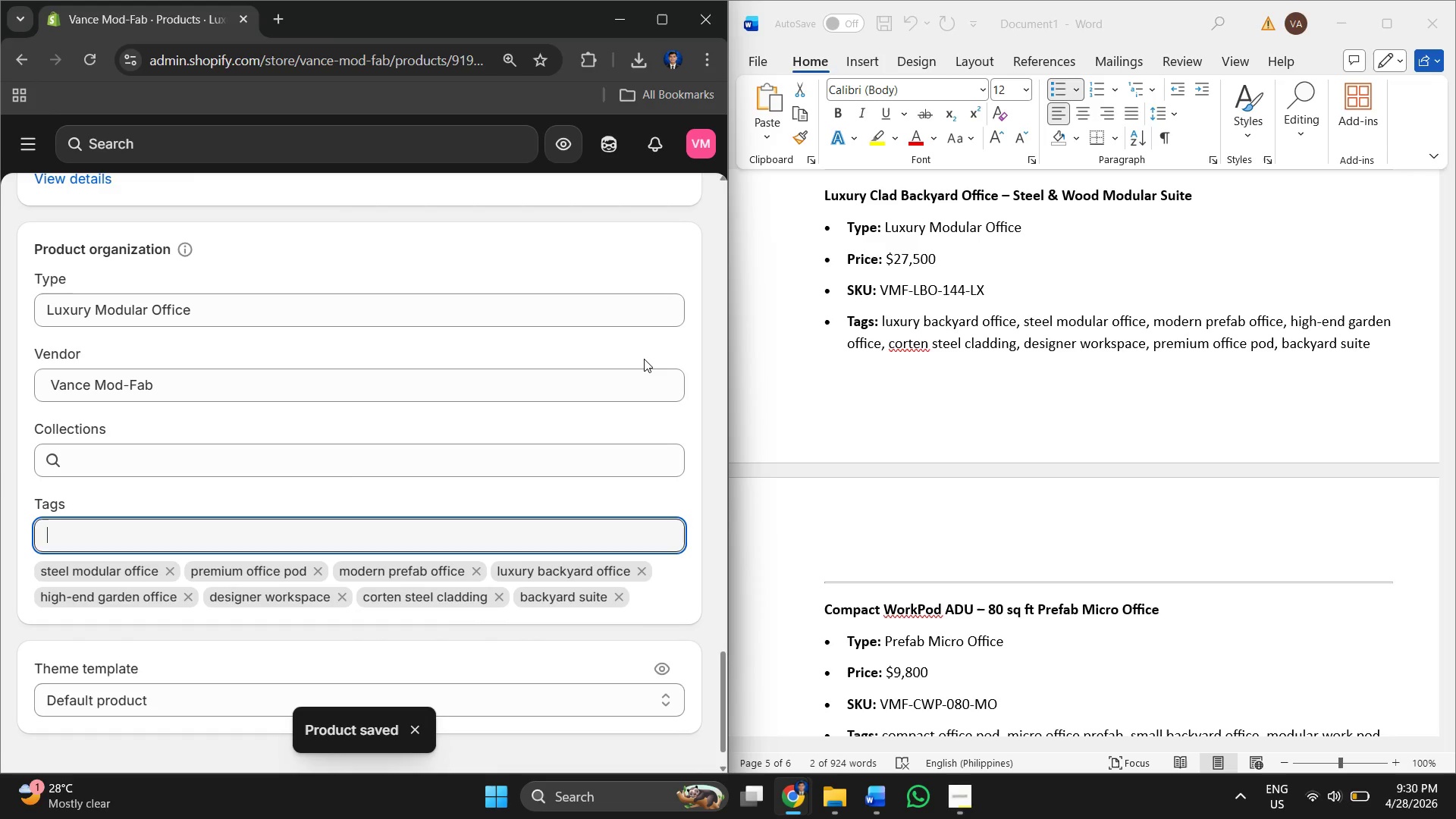 
scroll: coordinate [454, 331], scroll_direction: down, amount: 2.0
 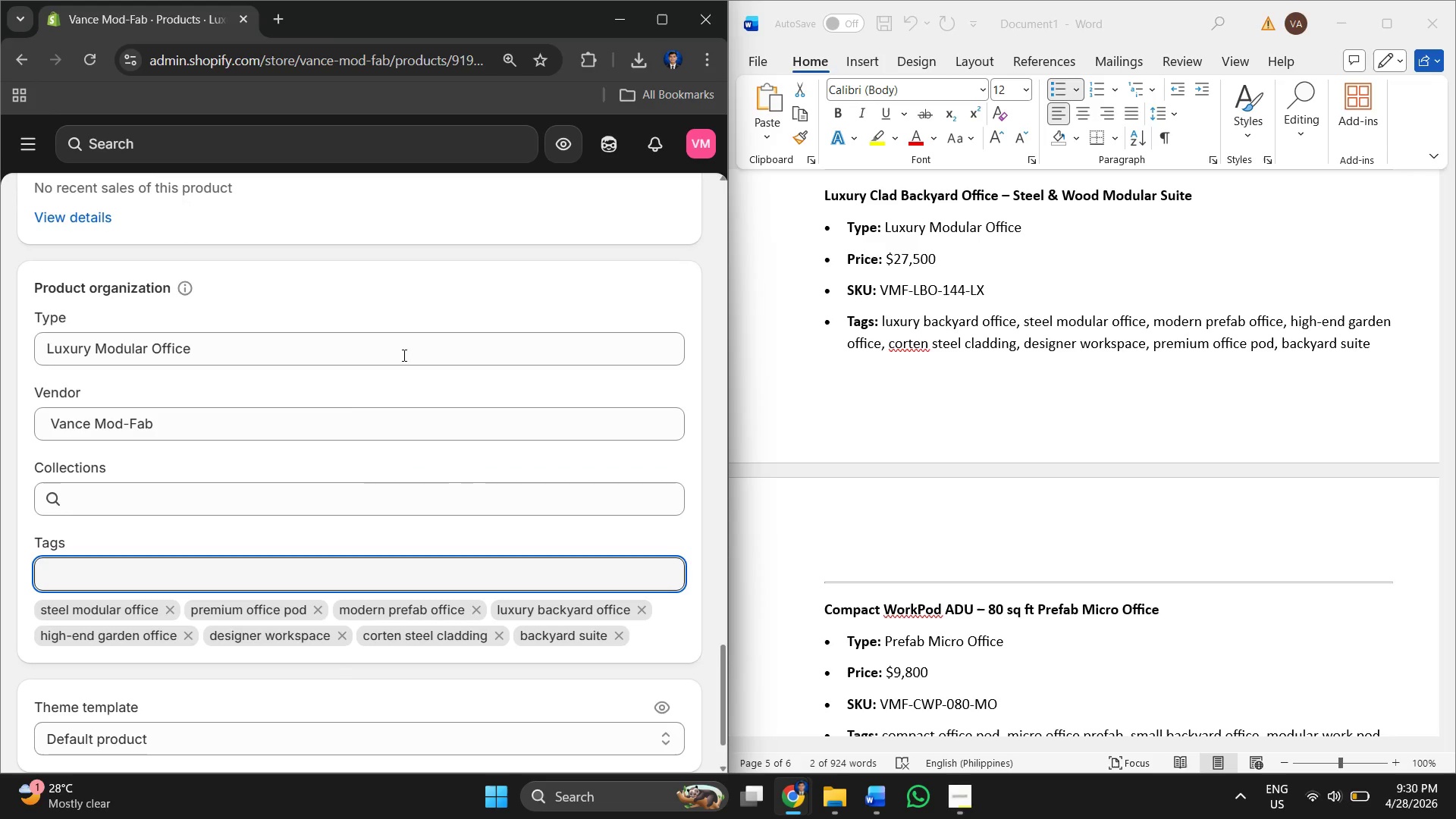 
scroll: coordinate [211, 361], scroll_direction: up, amount: 34.0
 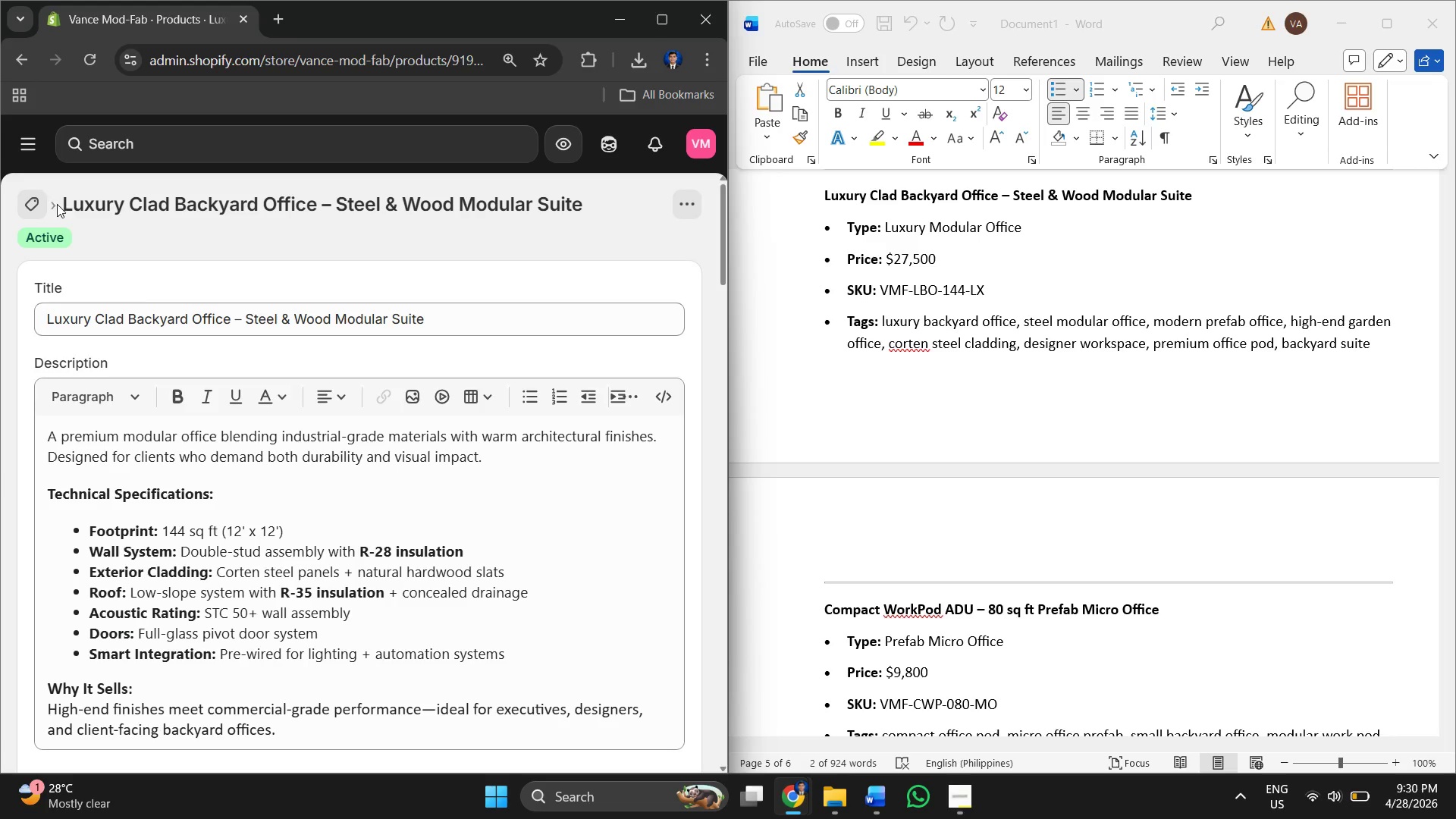 
left_click([34, 204])
 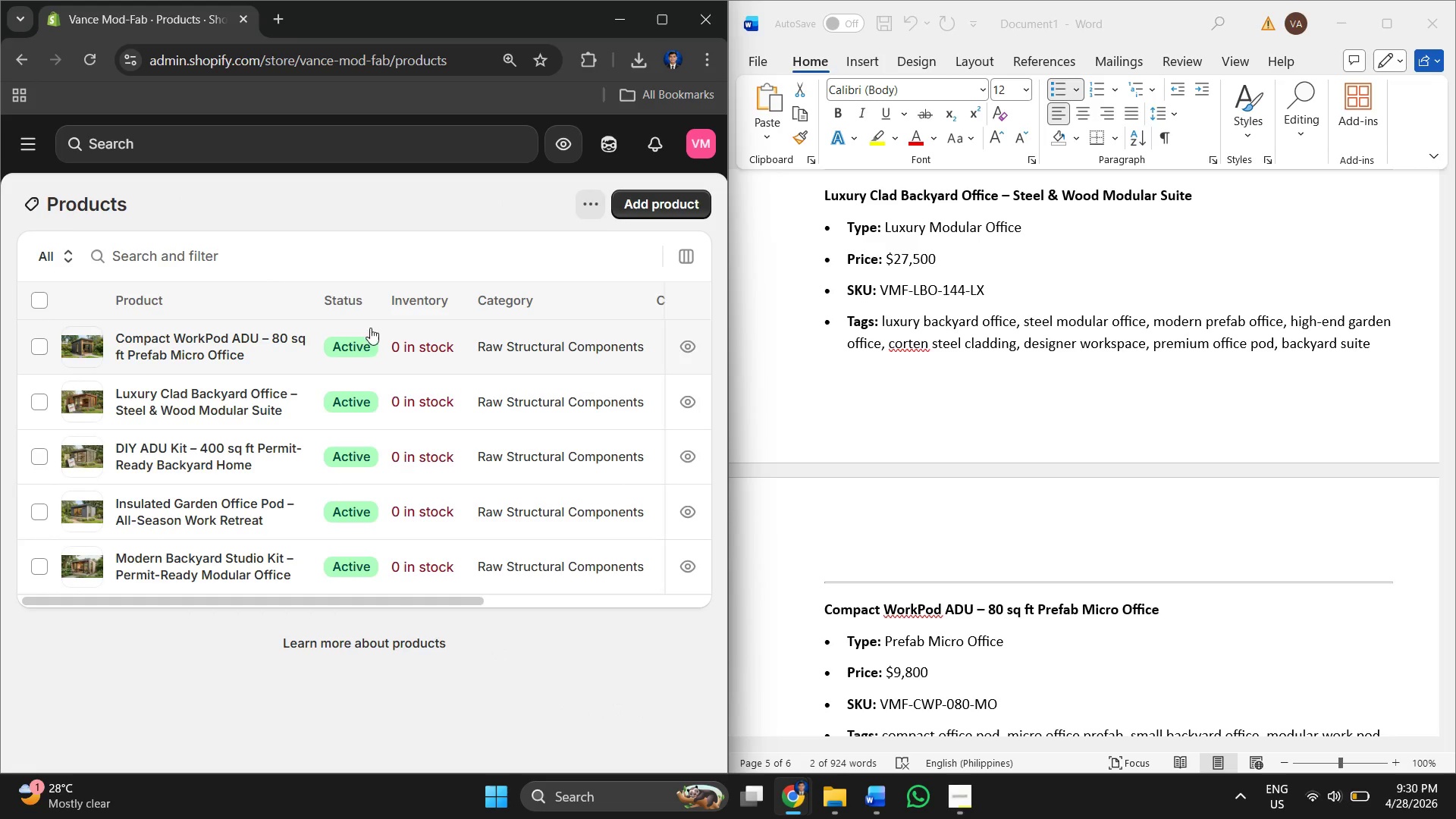 
left_click([228, 351])
 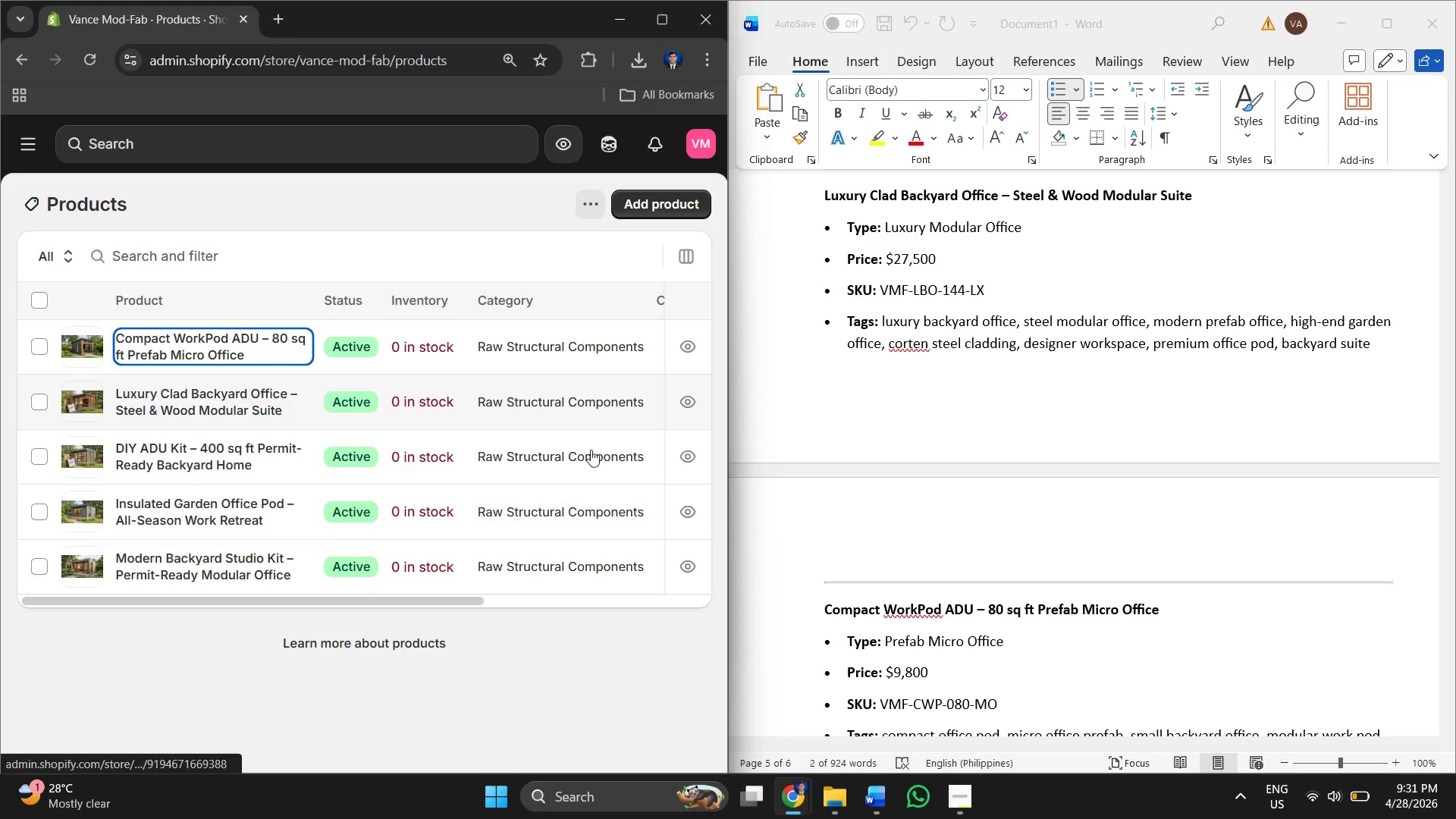 
scroll: coordinate [504, 497], scroll_direction: down, amount: 29.0
 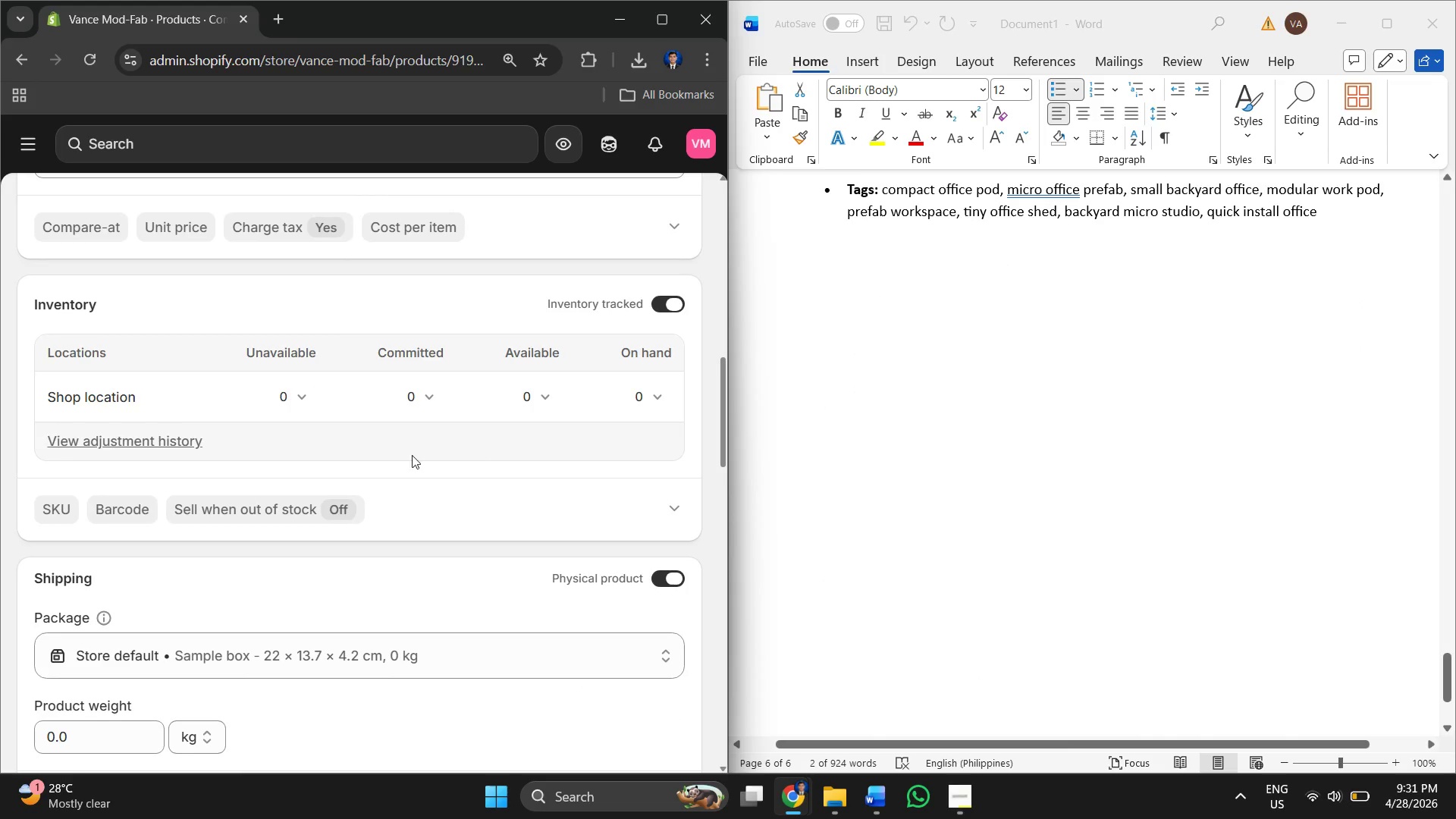 
scroll: coordinate [986, 408], scroll_direction: up, amount: 7.0
 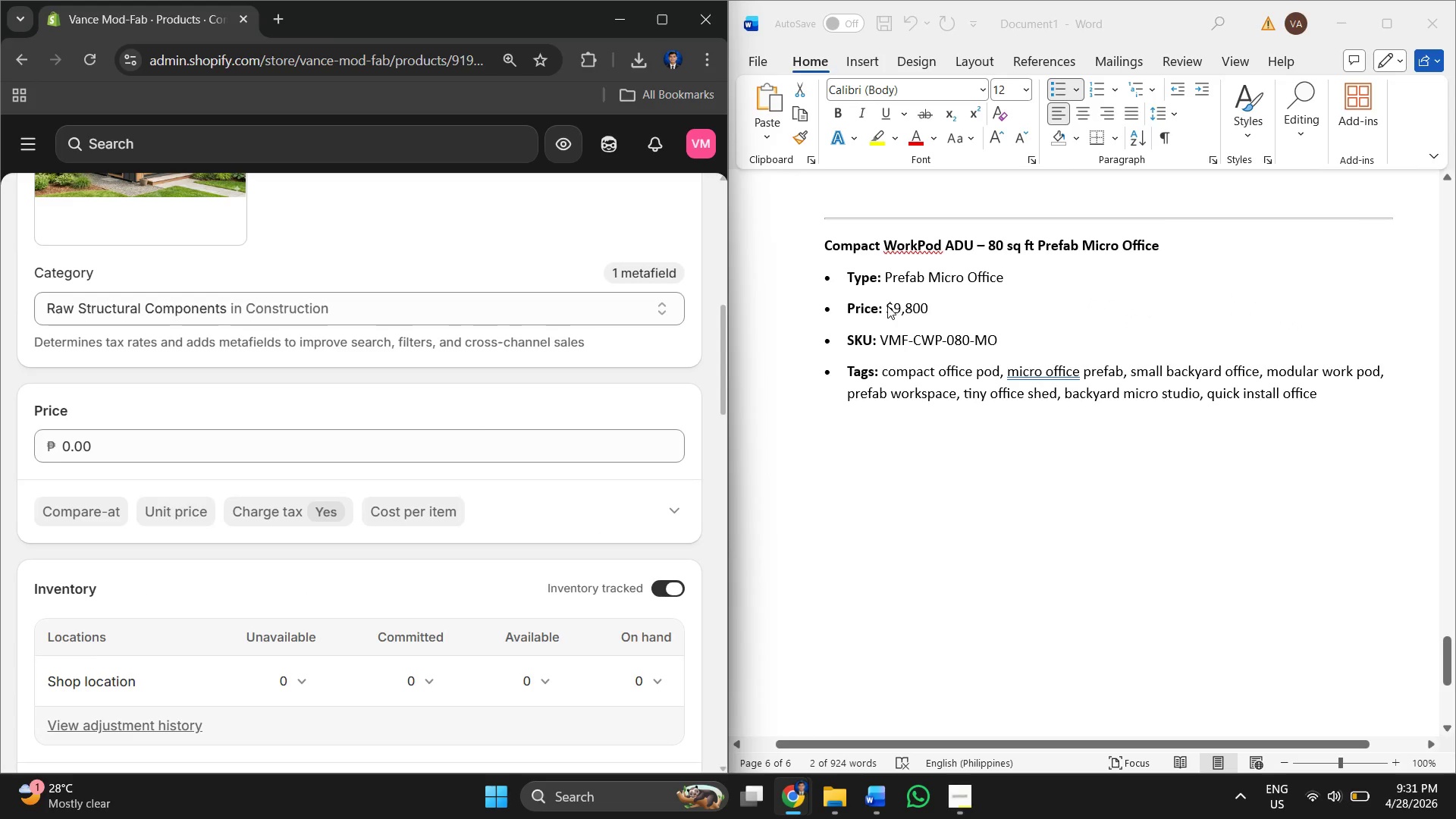 
left_click_drag(start_coordinate=[887, 306], to_coordinate=[927, 306])
 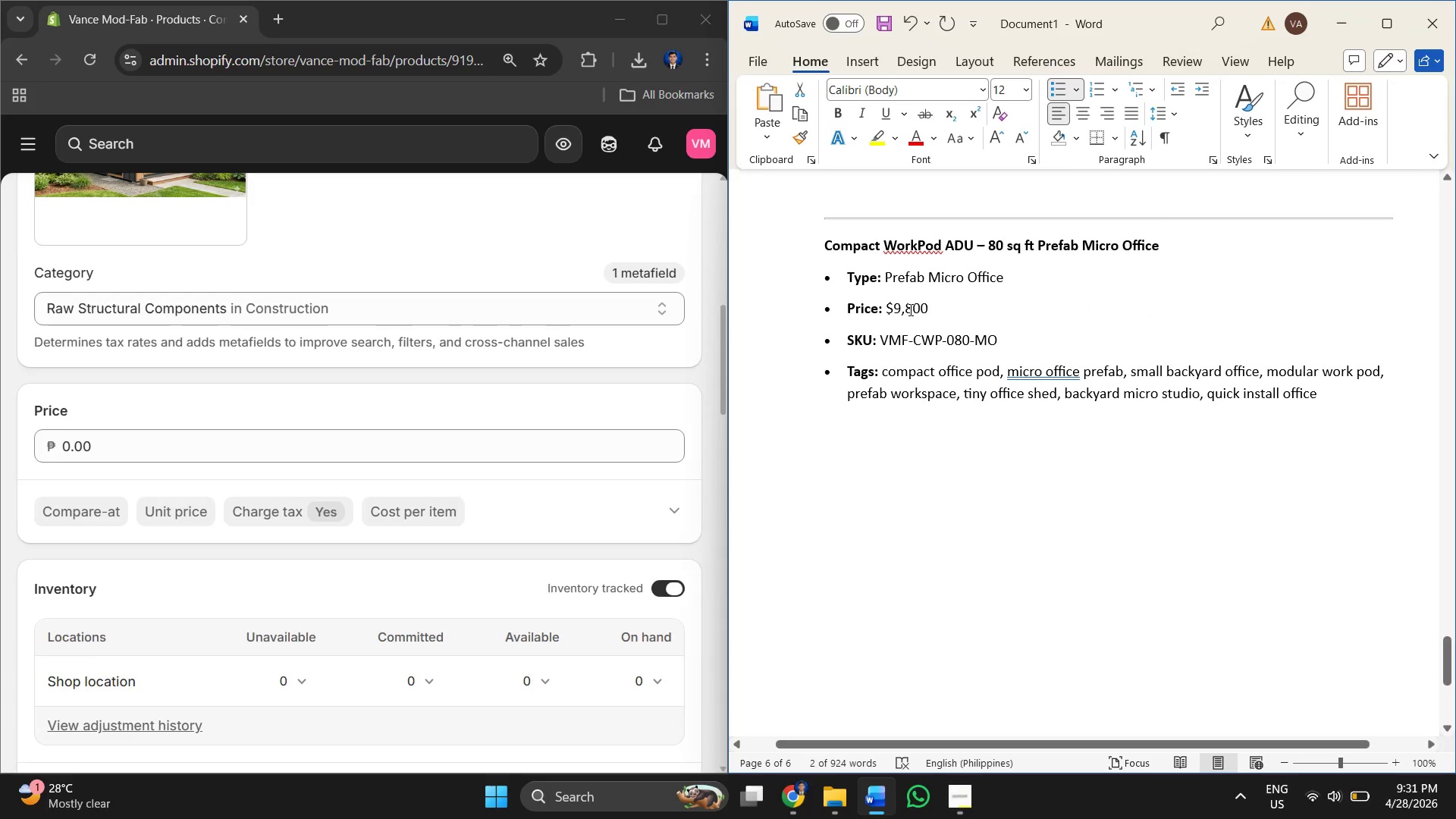 
left_click([909, 309])
 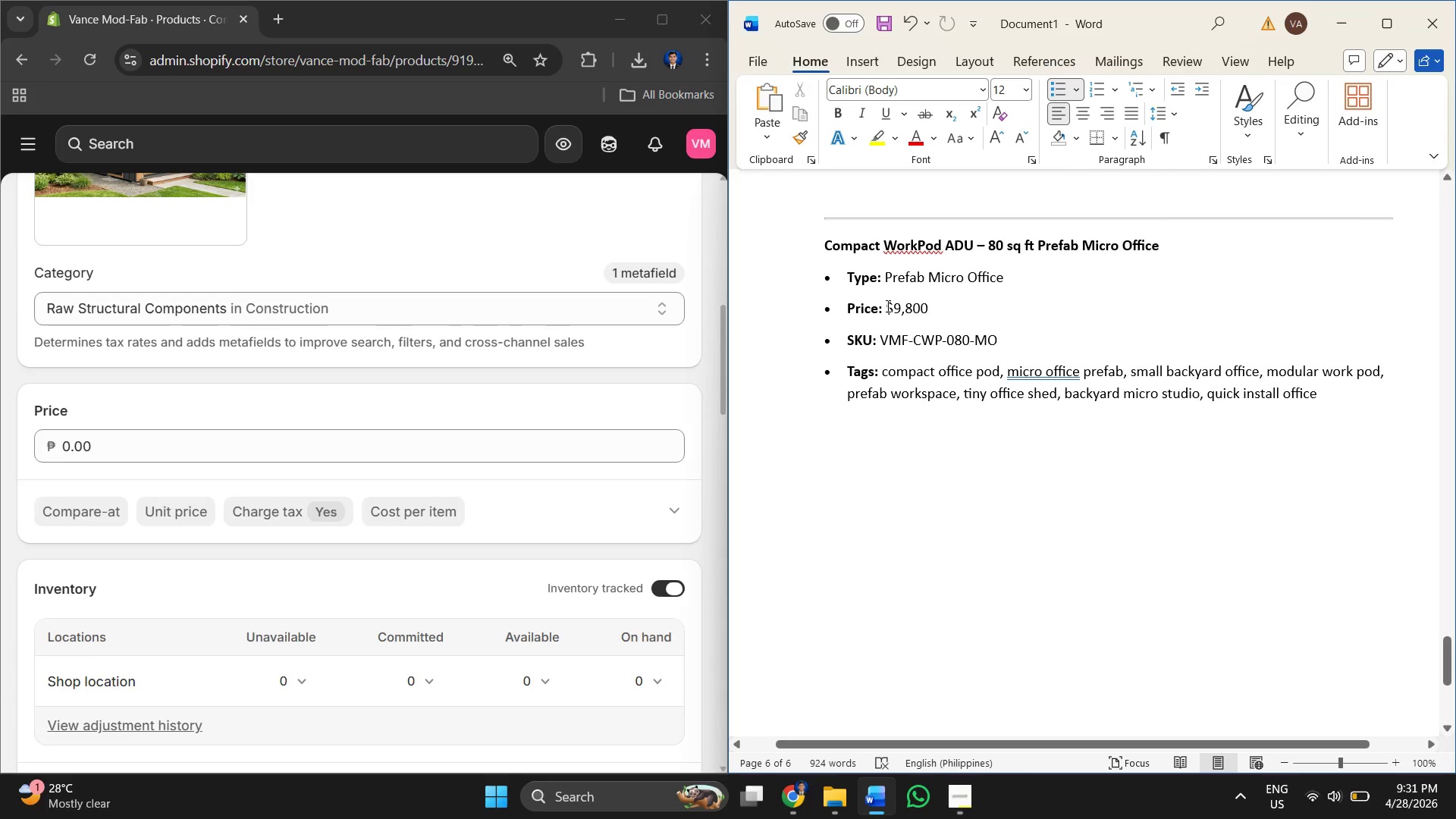 
left_click_drag(start_coordinate=[886, 306], to_coordinate=[931, 306])
 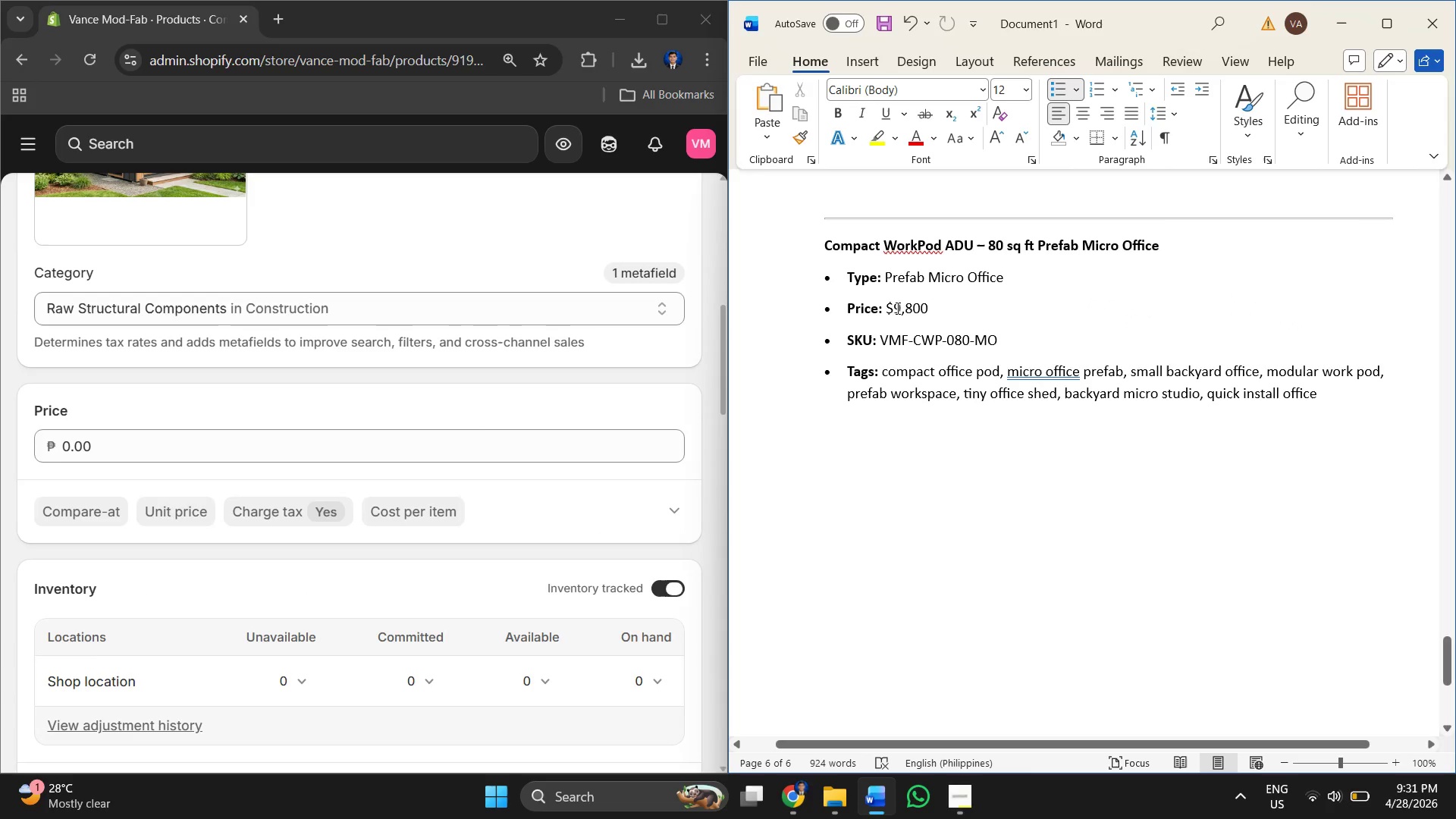 
left_click_drag(start_coordinate=[895, 306], to_coordinate=[934, 309])
 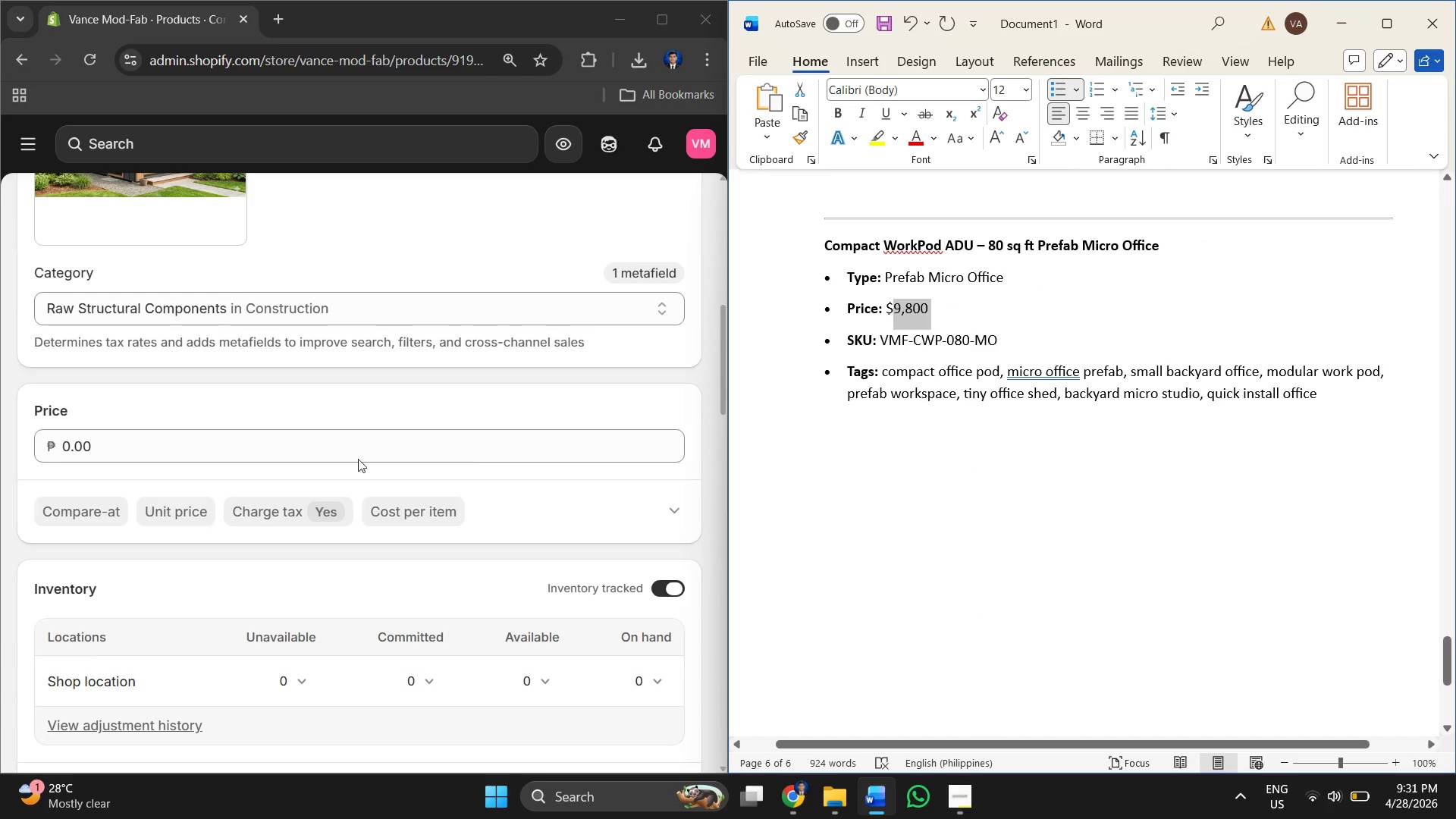 
left_click([220, 436])
 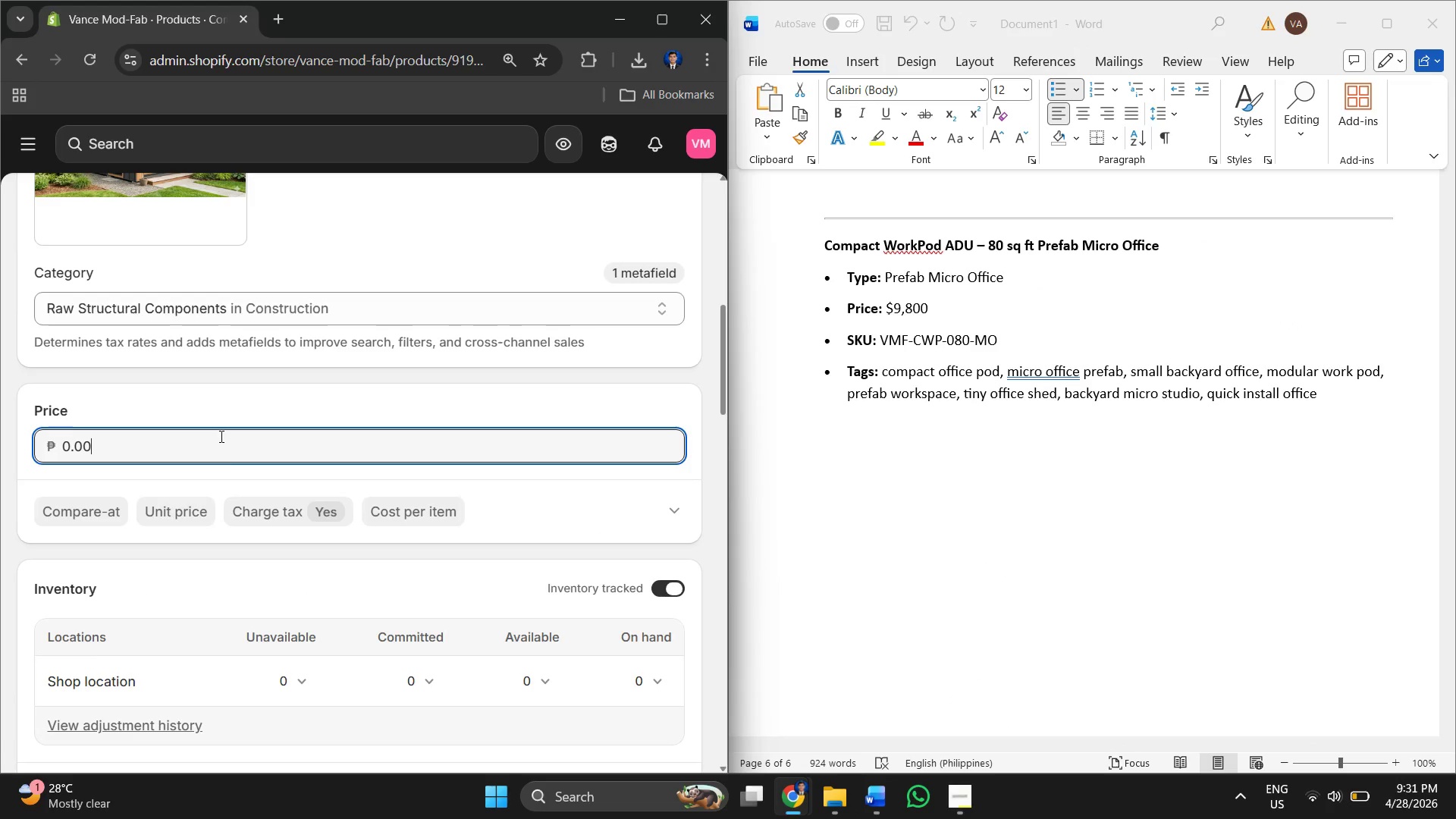 
right_click([225, 458])
 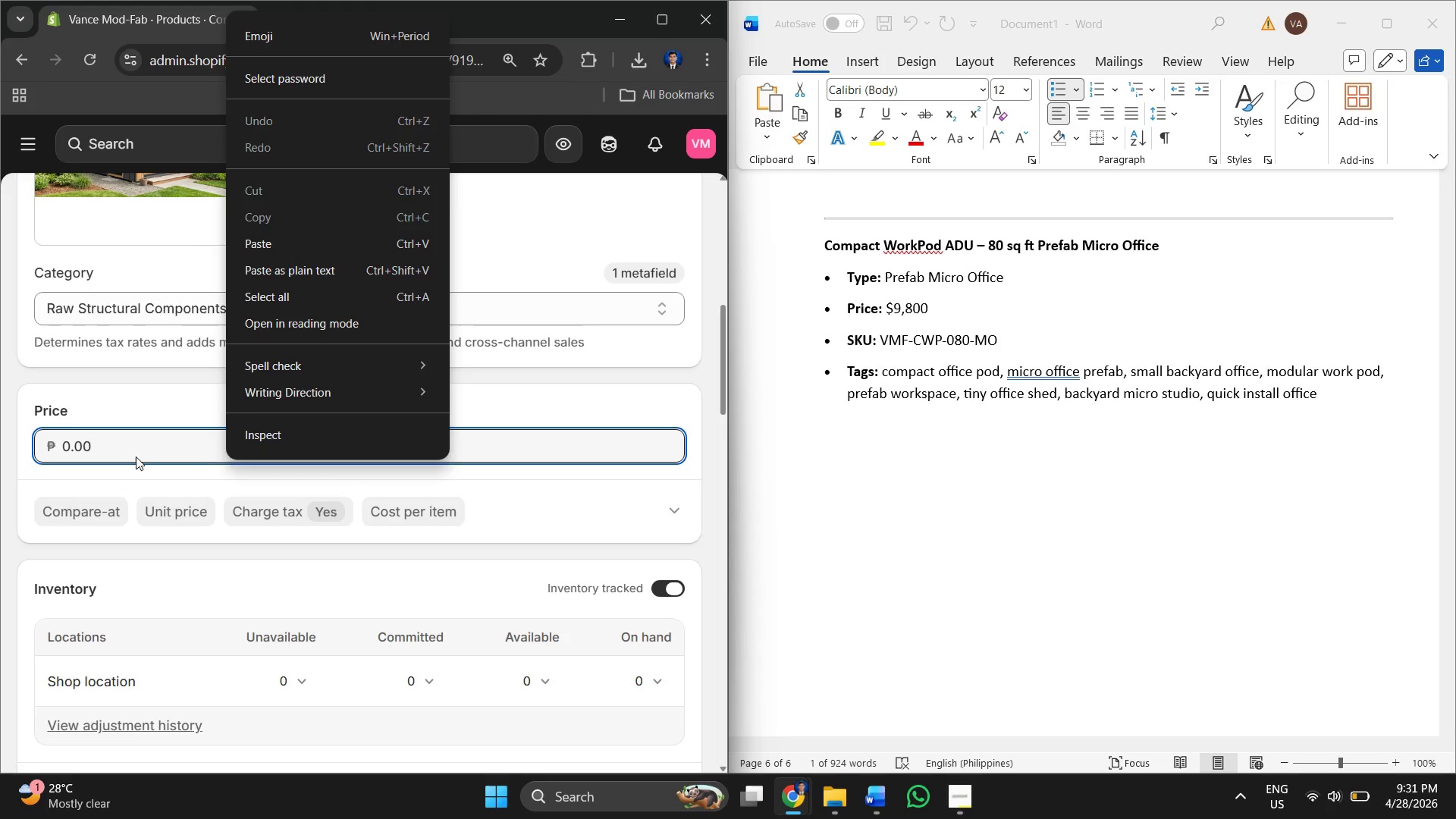 
left_click([129, 456])
 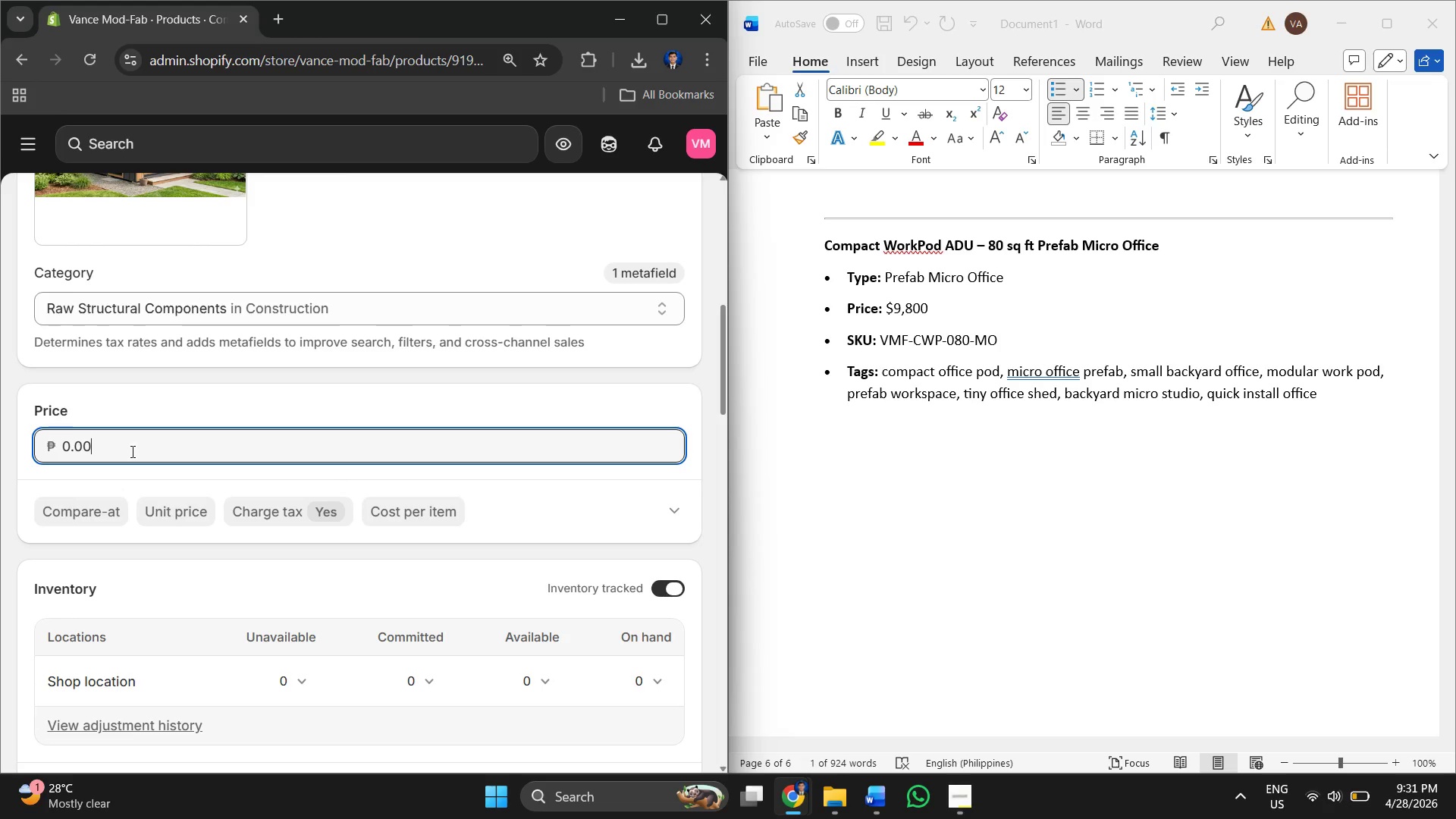 
left_click_drag(start_coordinate=[131, 451], to_coordinate=[55, 447])
 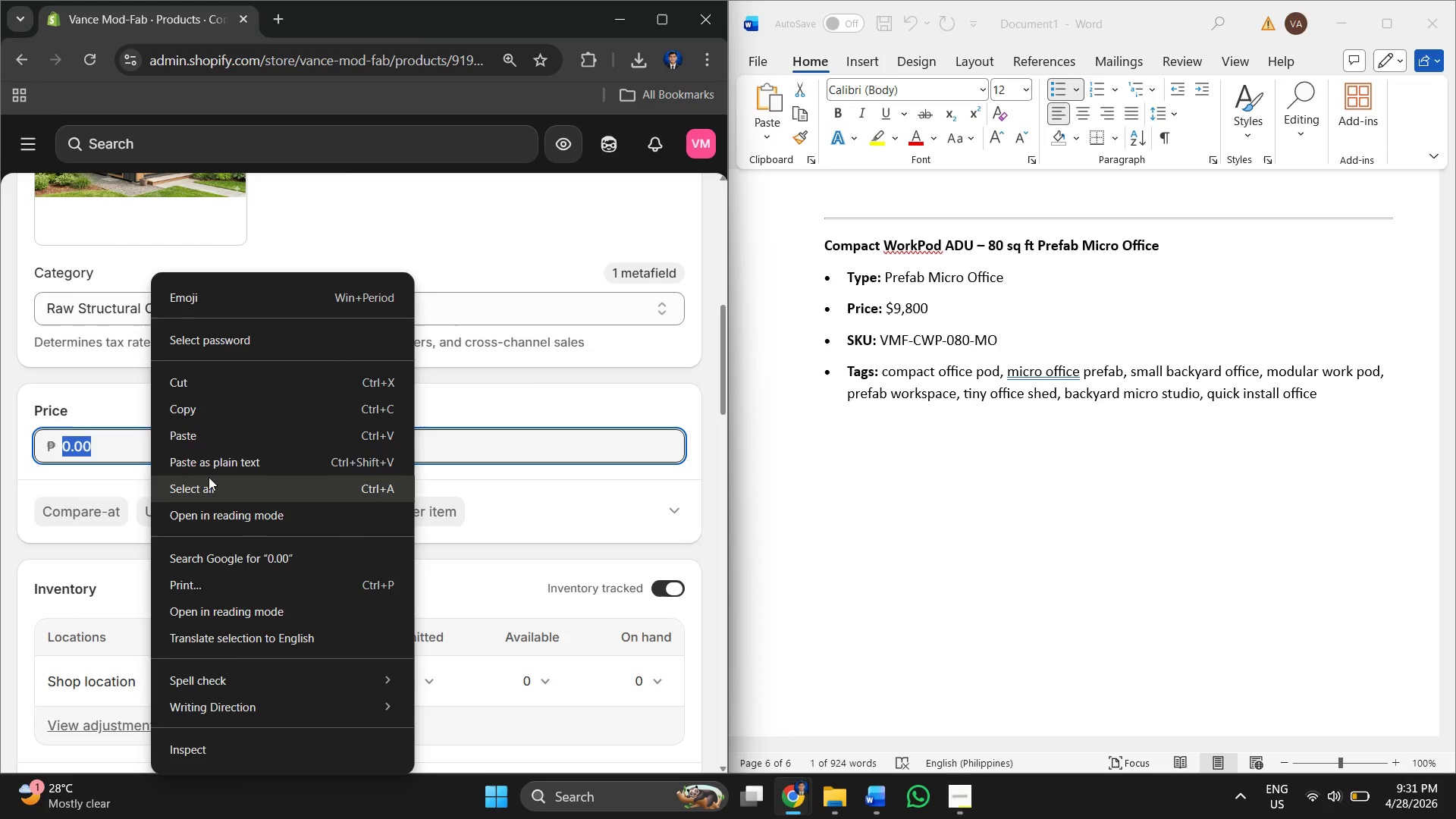 
left_click([203, 436])
 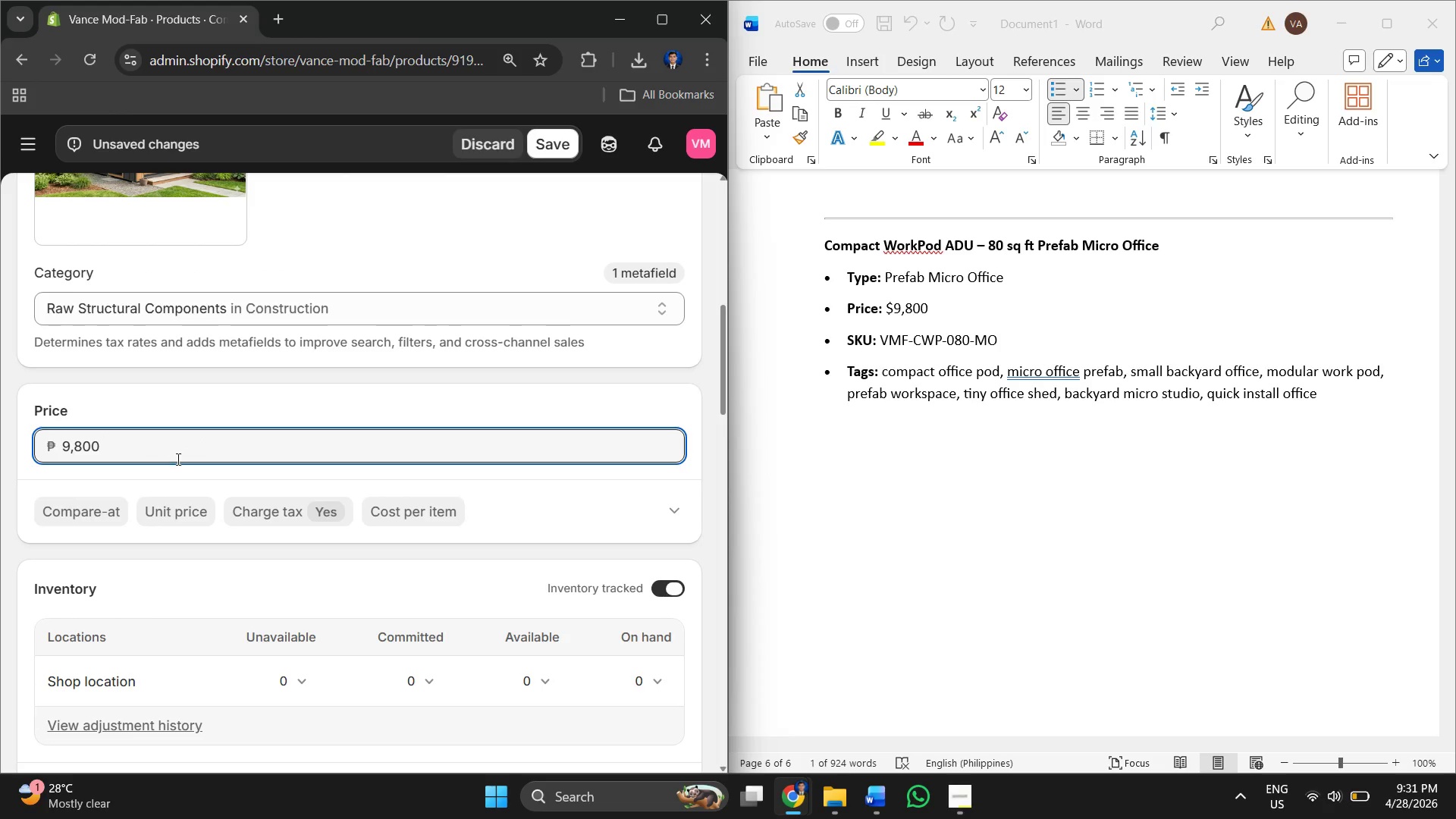 
scroll: coordinate [331, 477], scroll_direction: down, amount: 6.0
 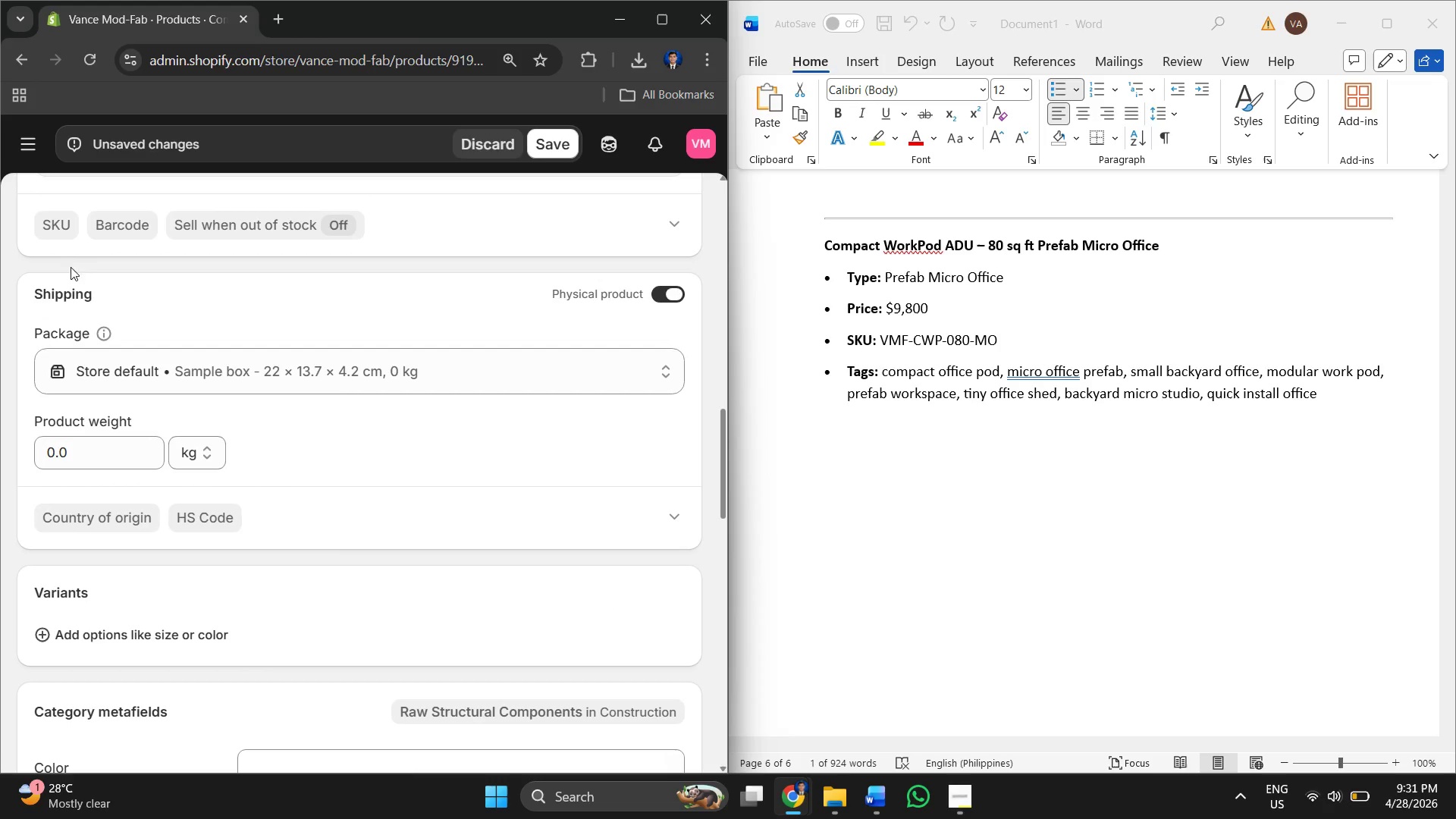 
left_click([61, 228])
 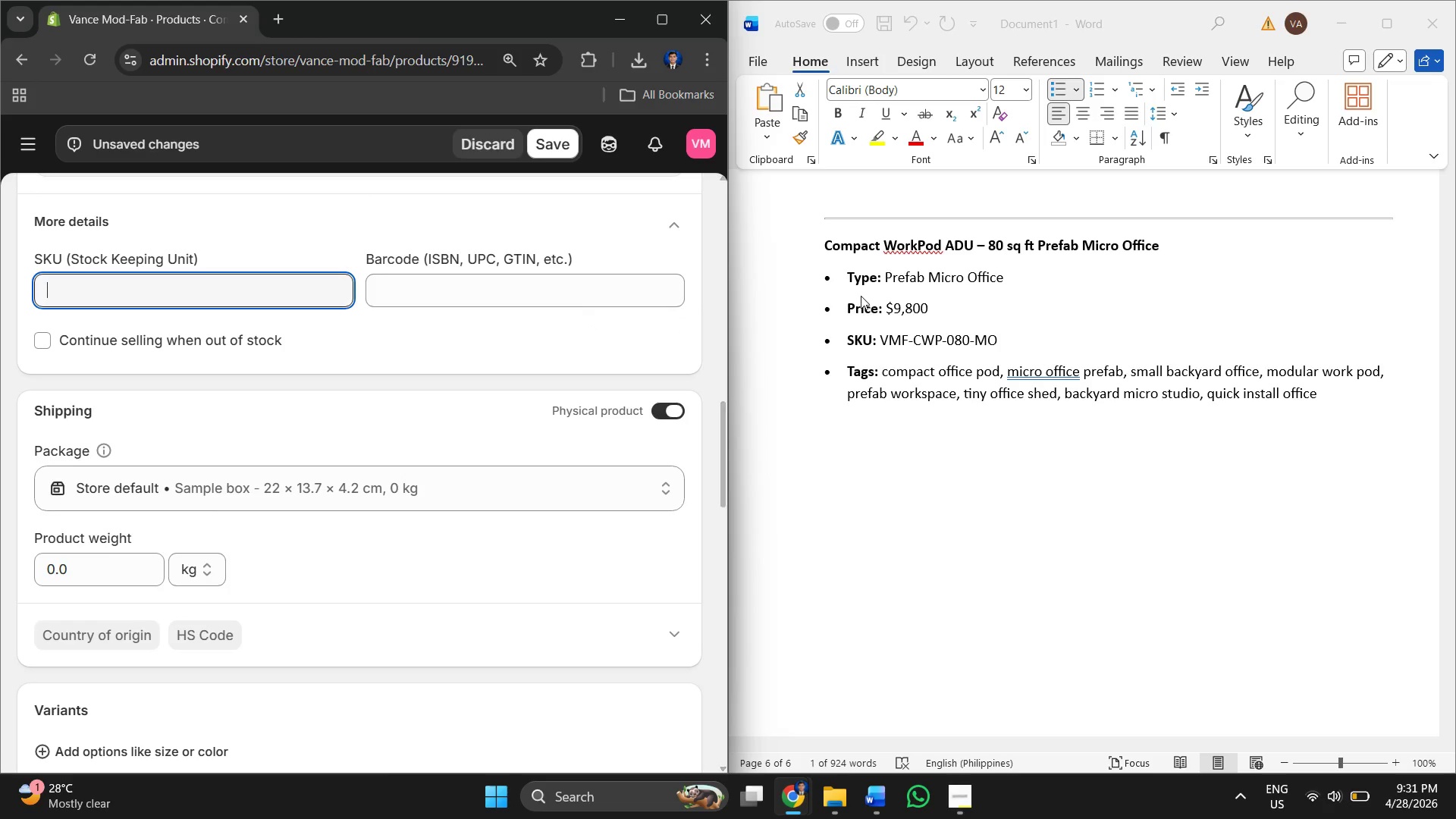 
left_click([939, 300])
 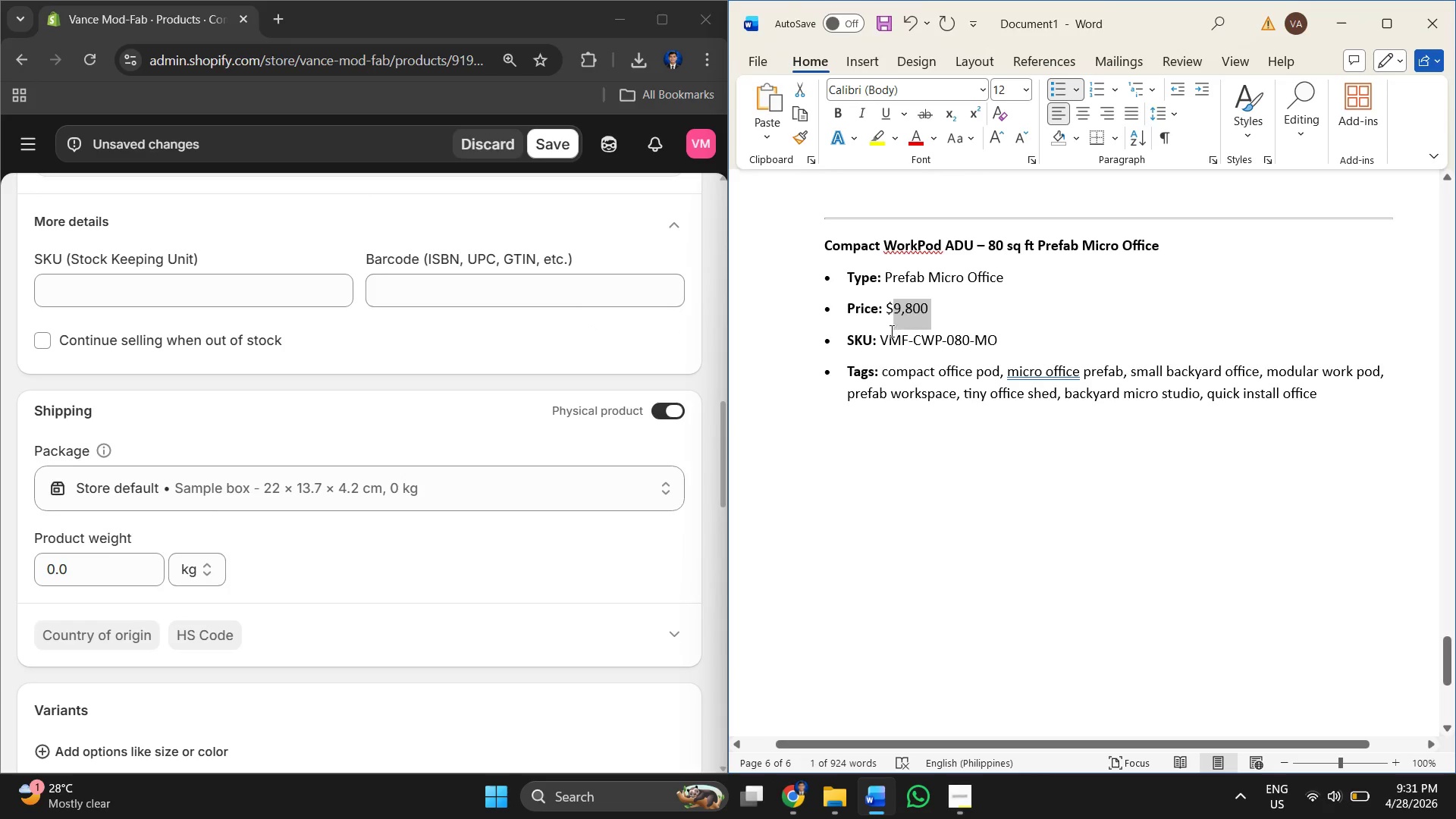 
left_click([890, 331])
 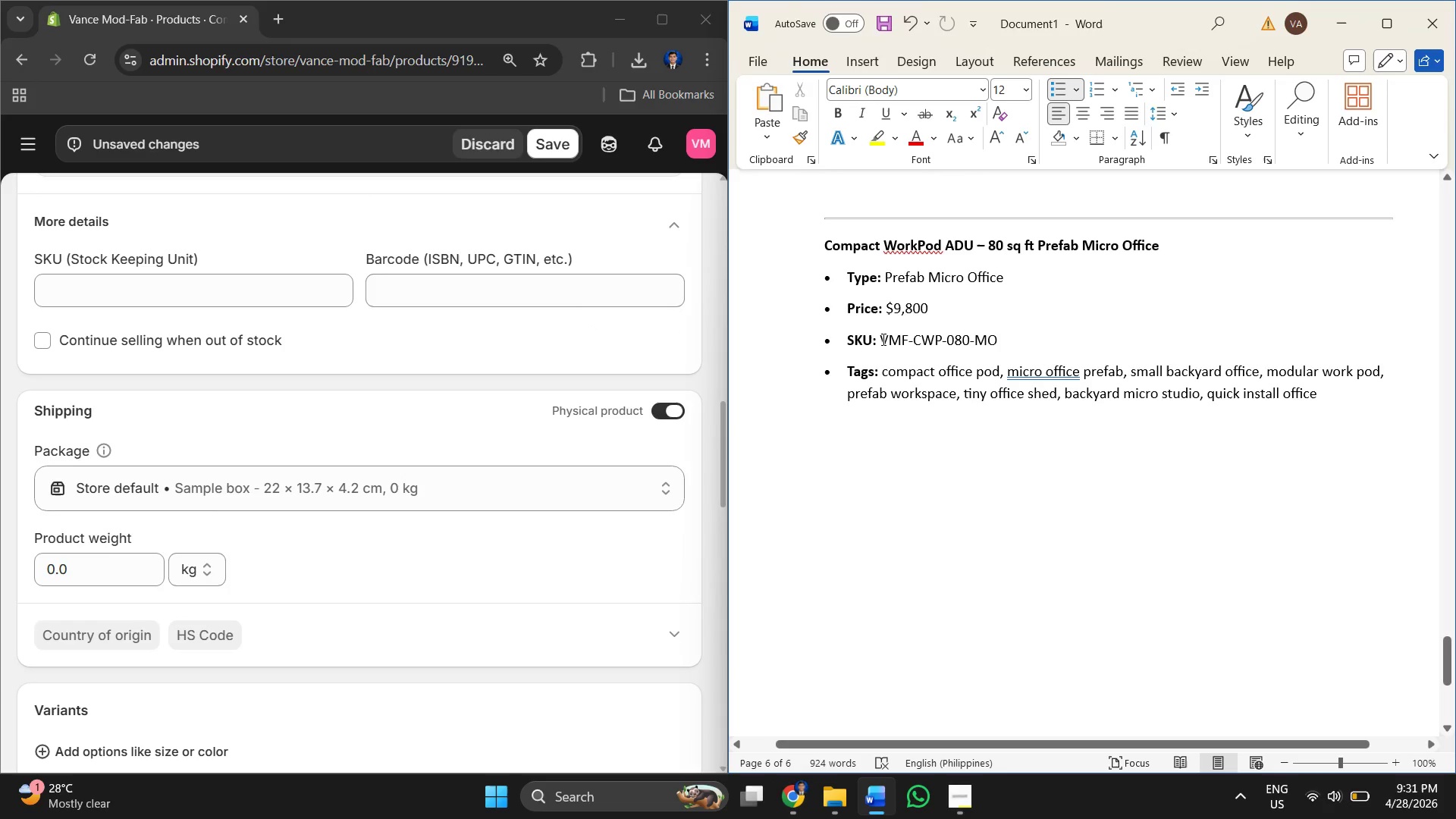 
left_click_drag(start_coordinate=[882, 339], to_coordinate=[996, 335])
 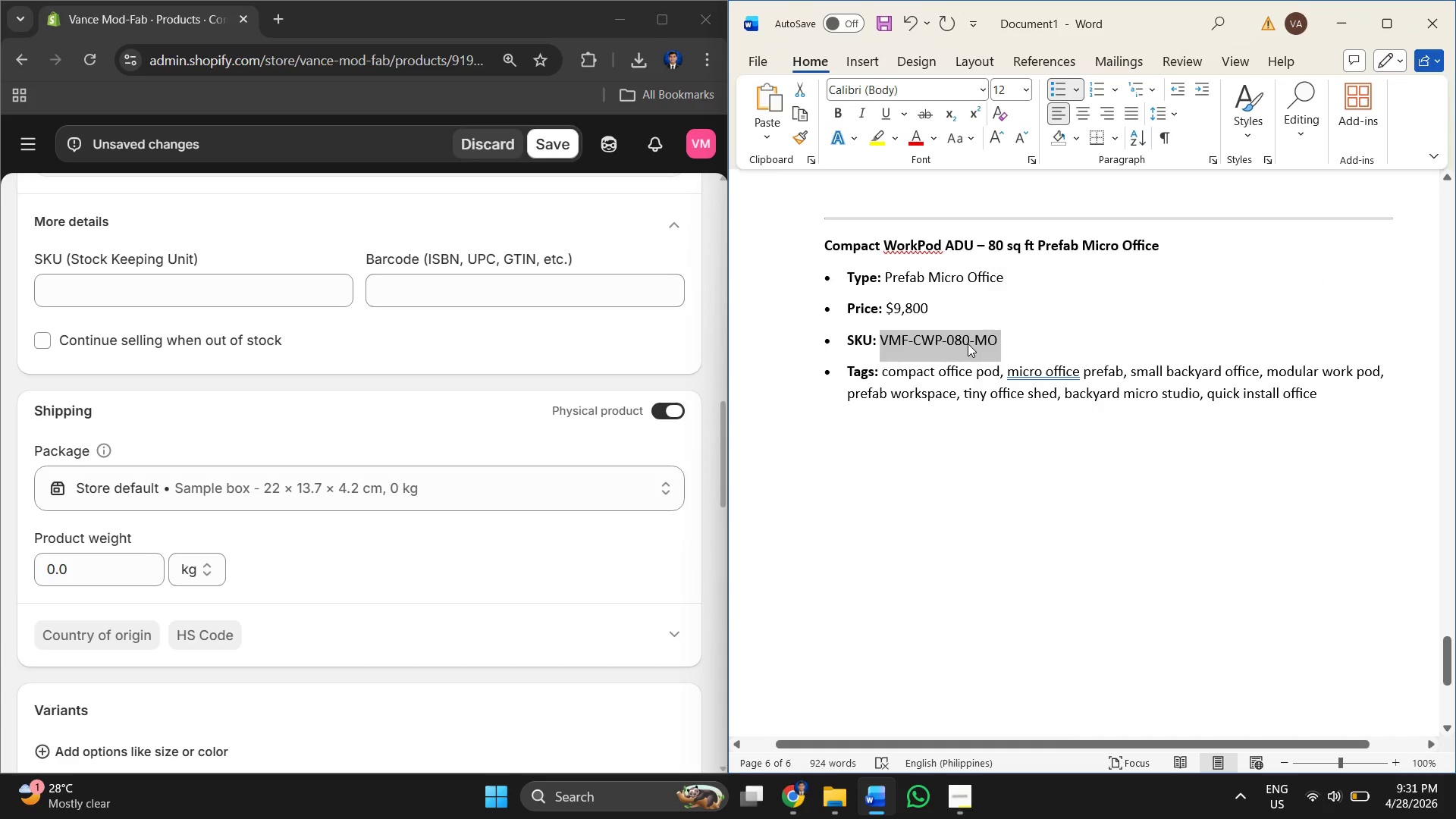 
right_click([968, 344])
 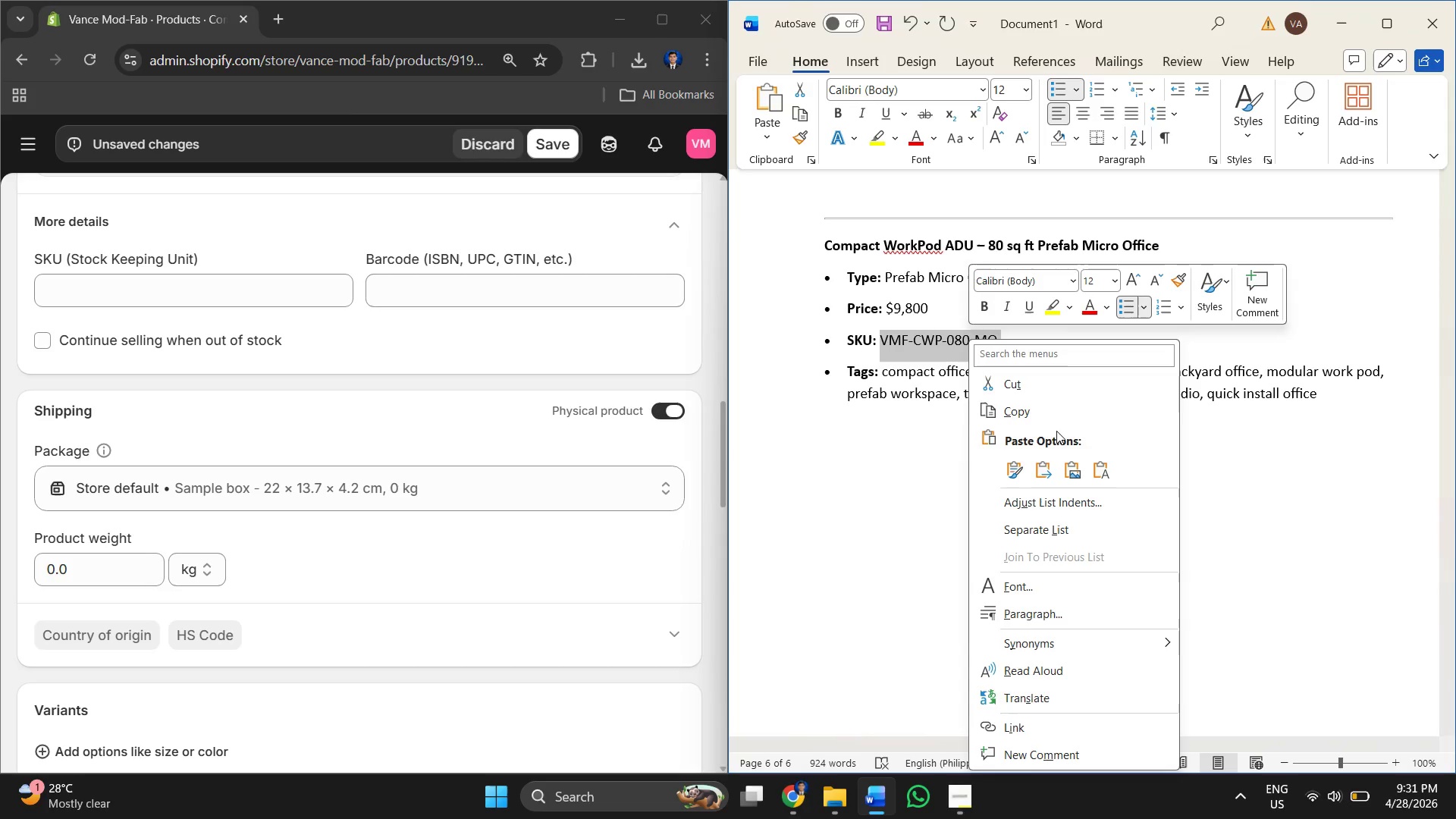 
left_click([1012, 416])
 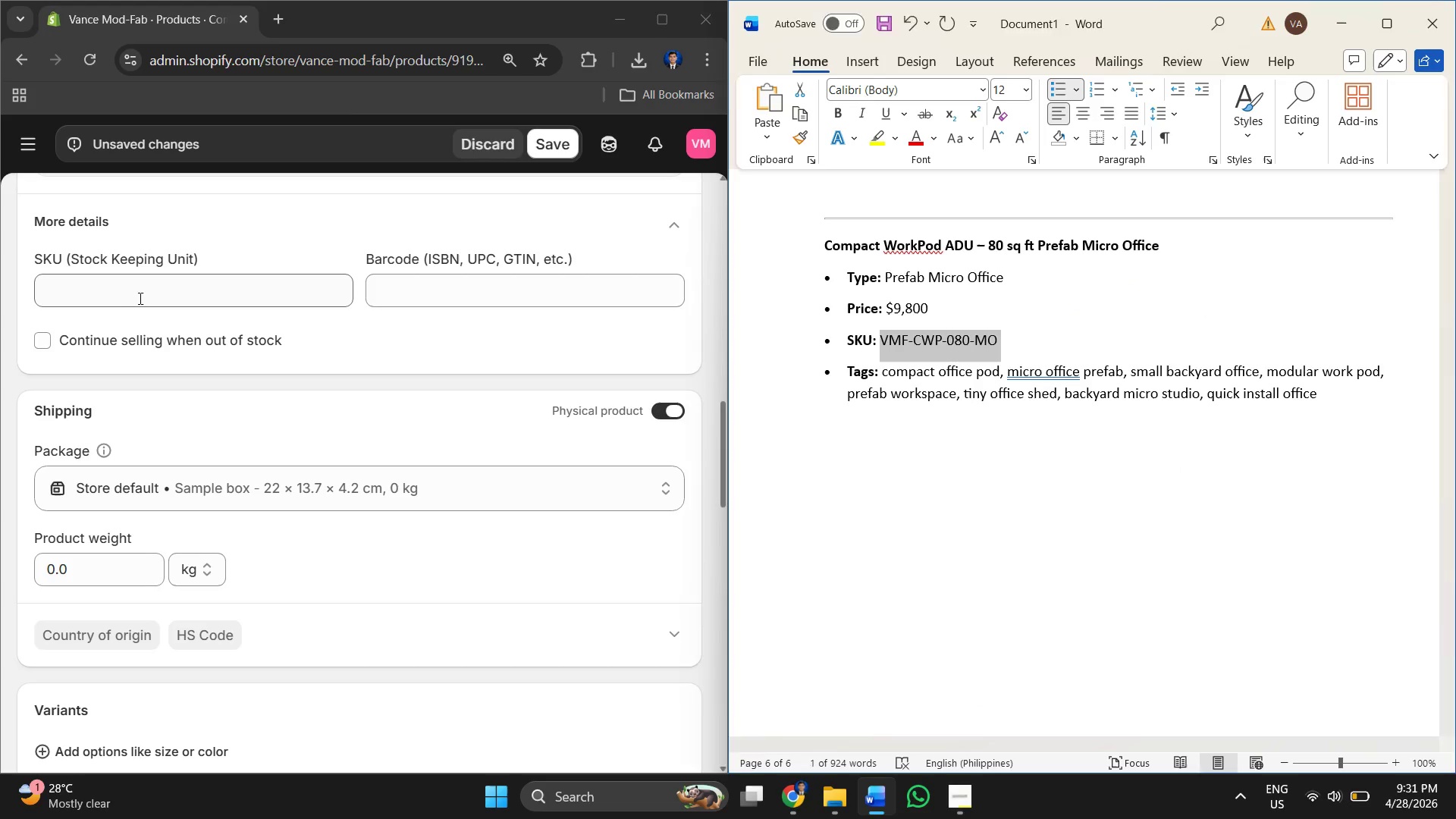 
right_click([140, 297])
 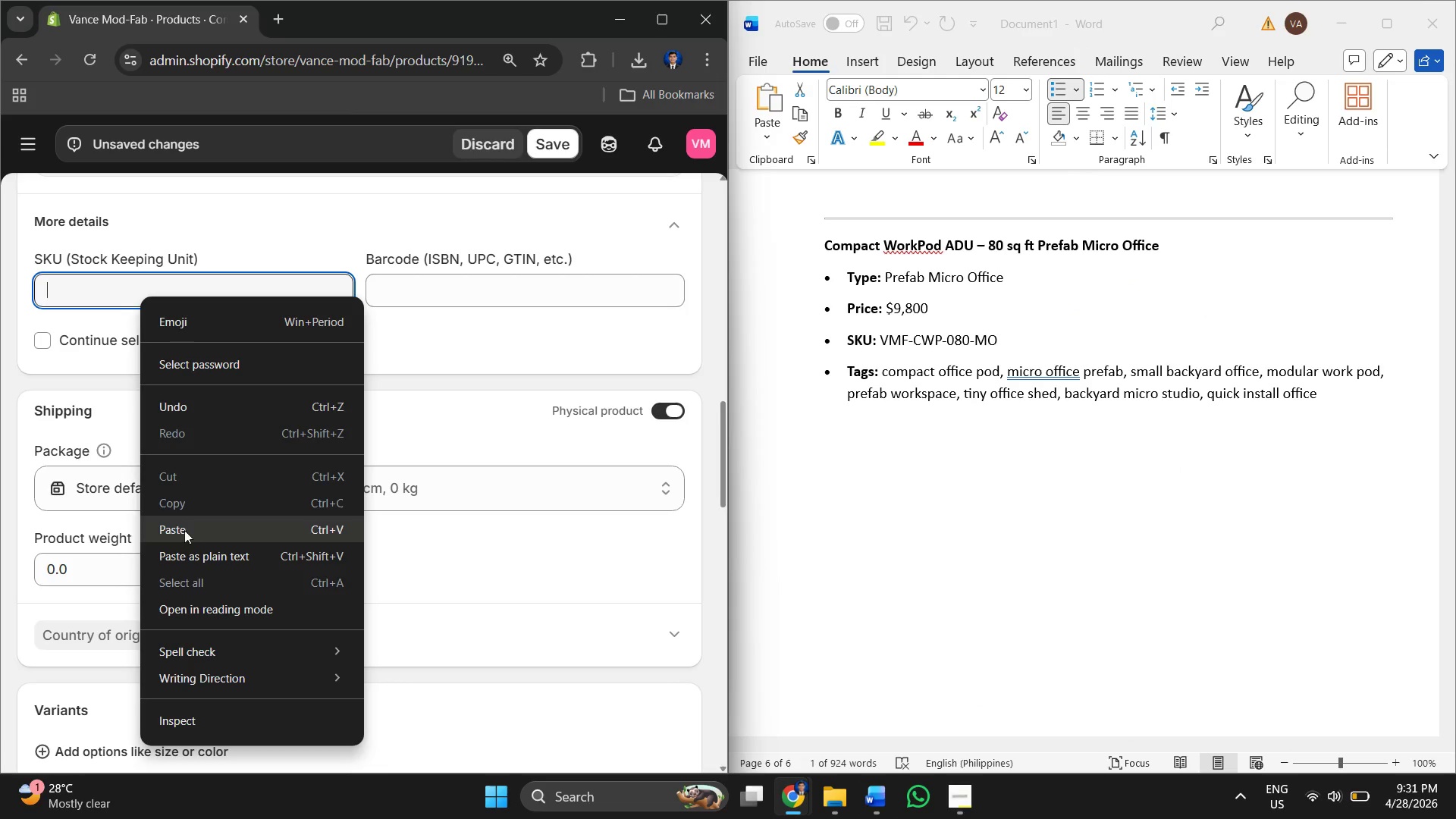 
left_click([186, 538])
 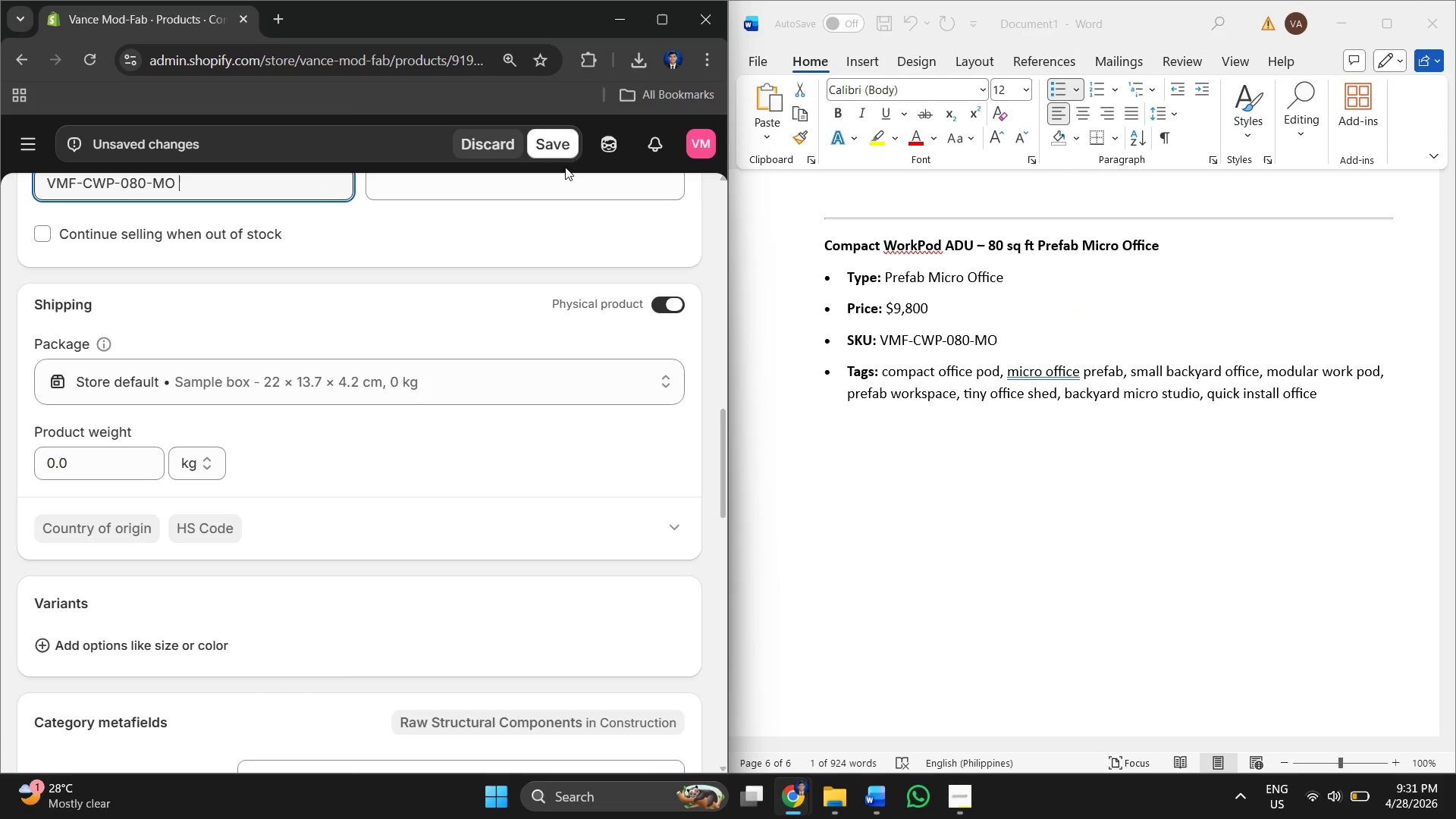 
left_click([559, 152])
 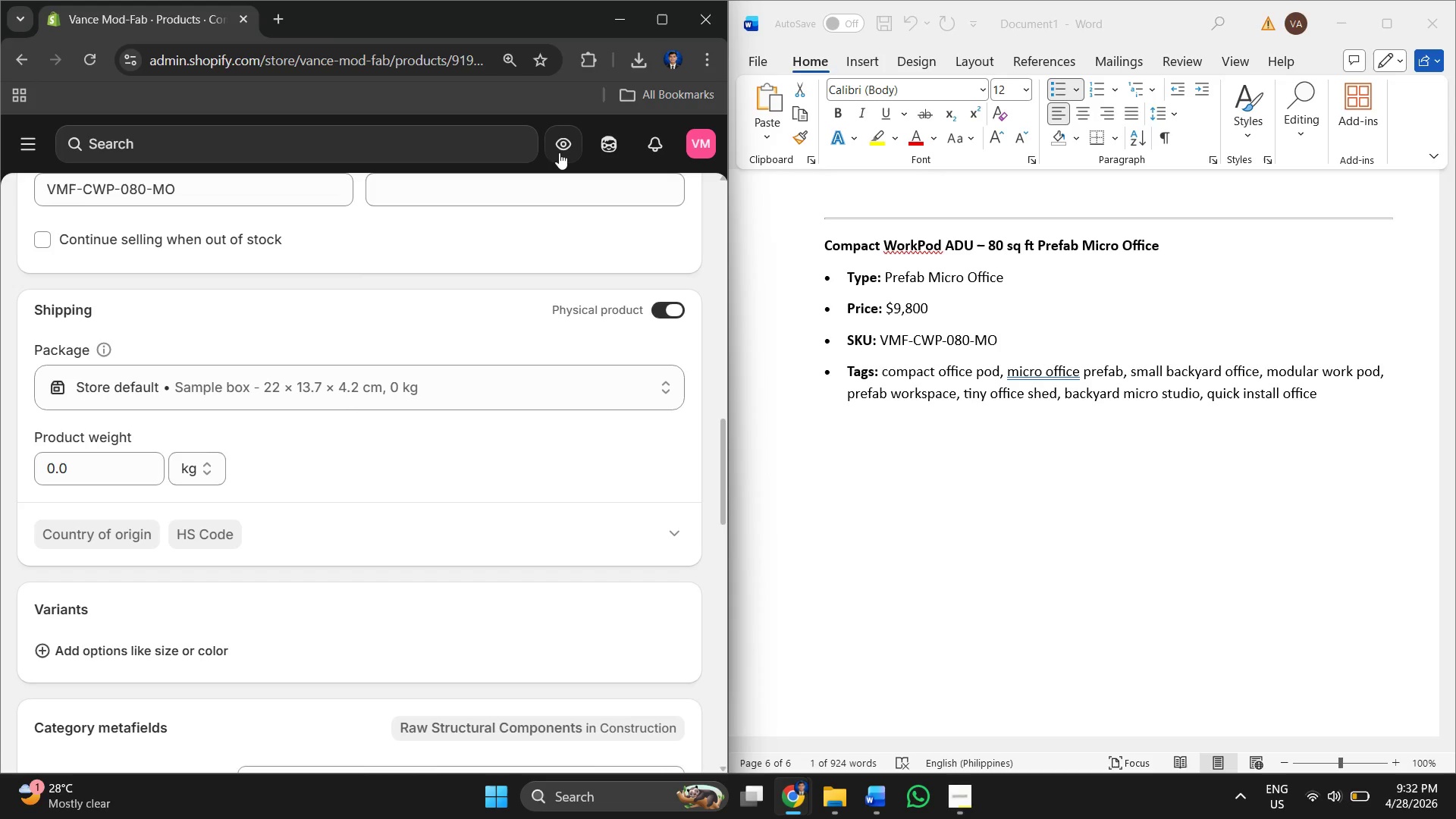 
wait(34.27)
 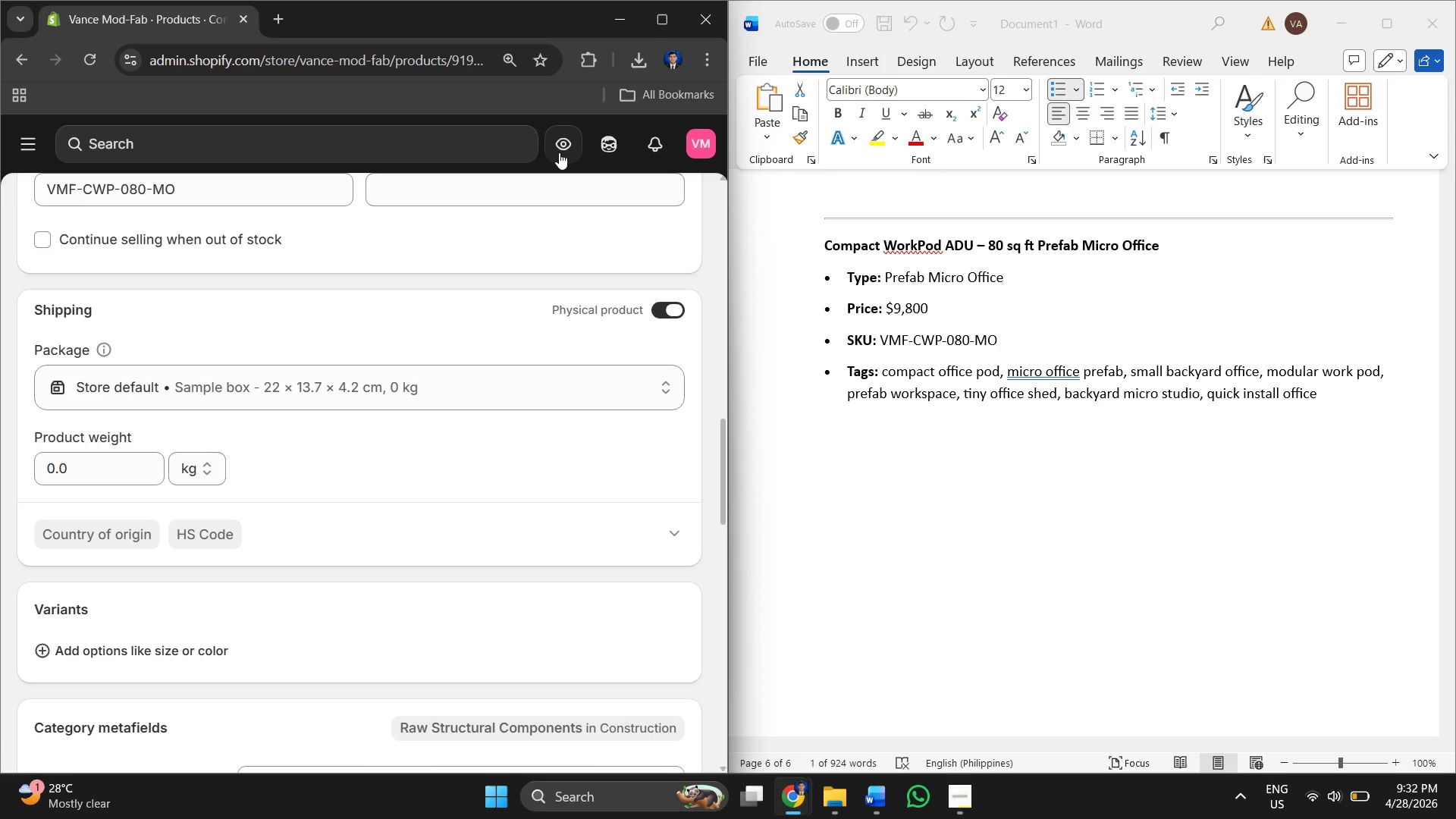 
left_click([999, 462])
 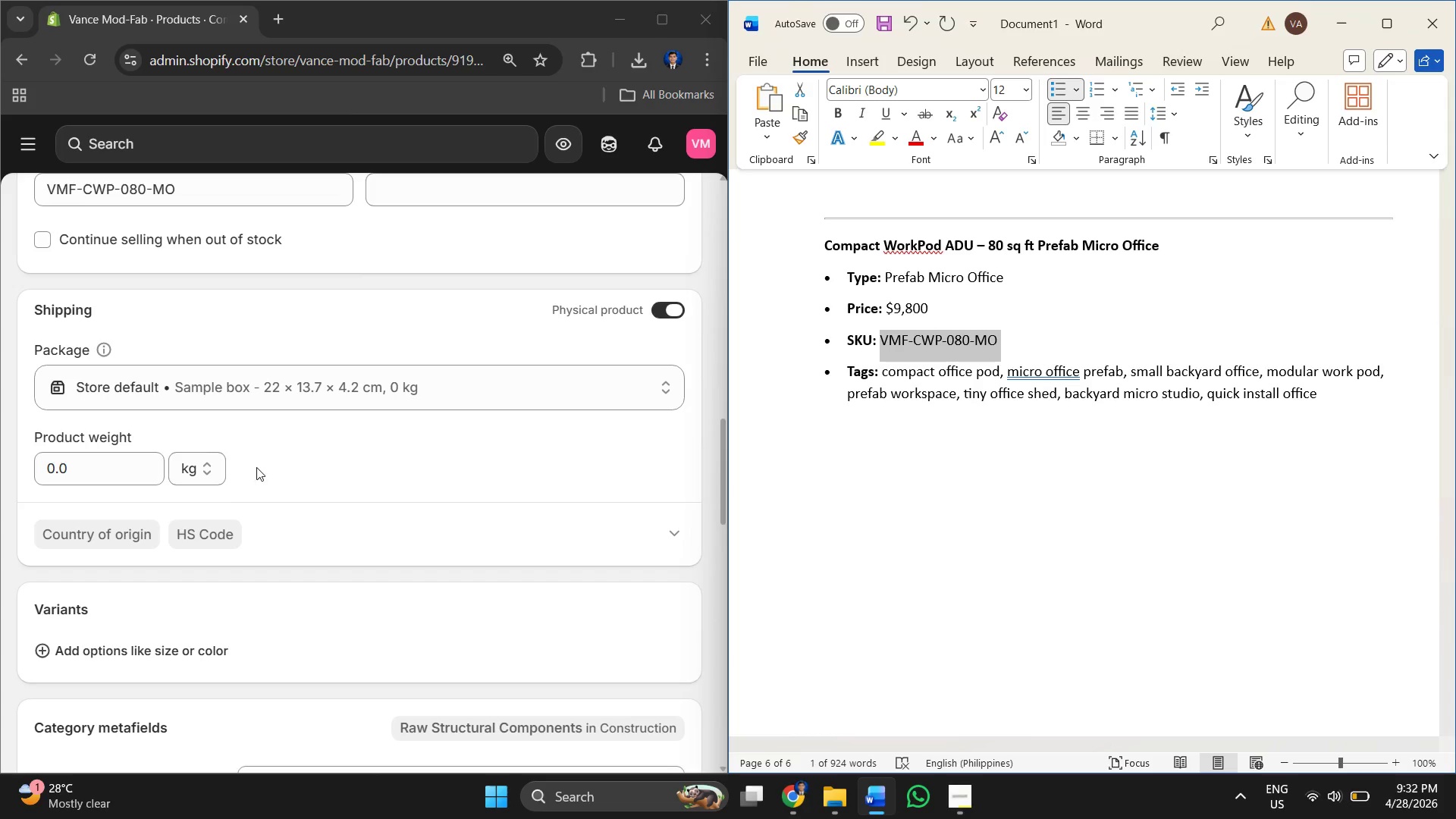 
scroll: coordinate [143, 577], scroll_direction: down, amount: 15.0
 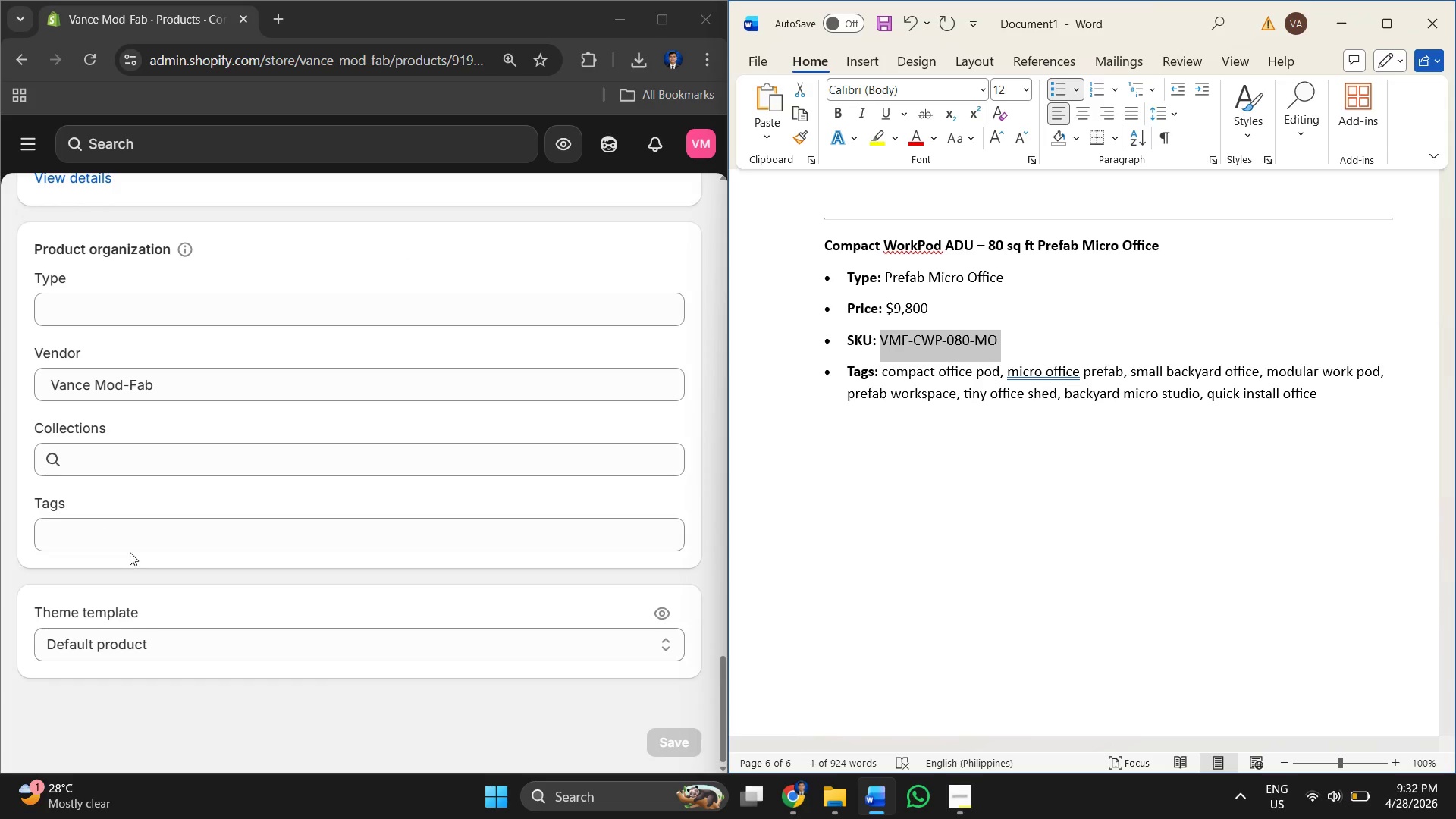 
left_click([118, 533])
 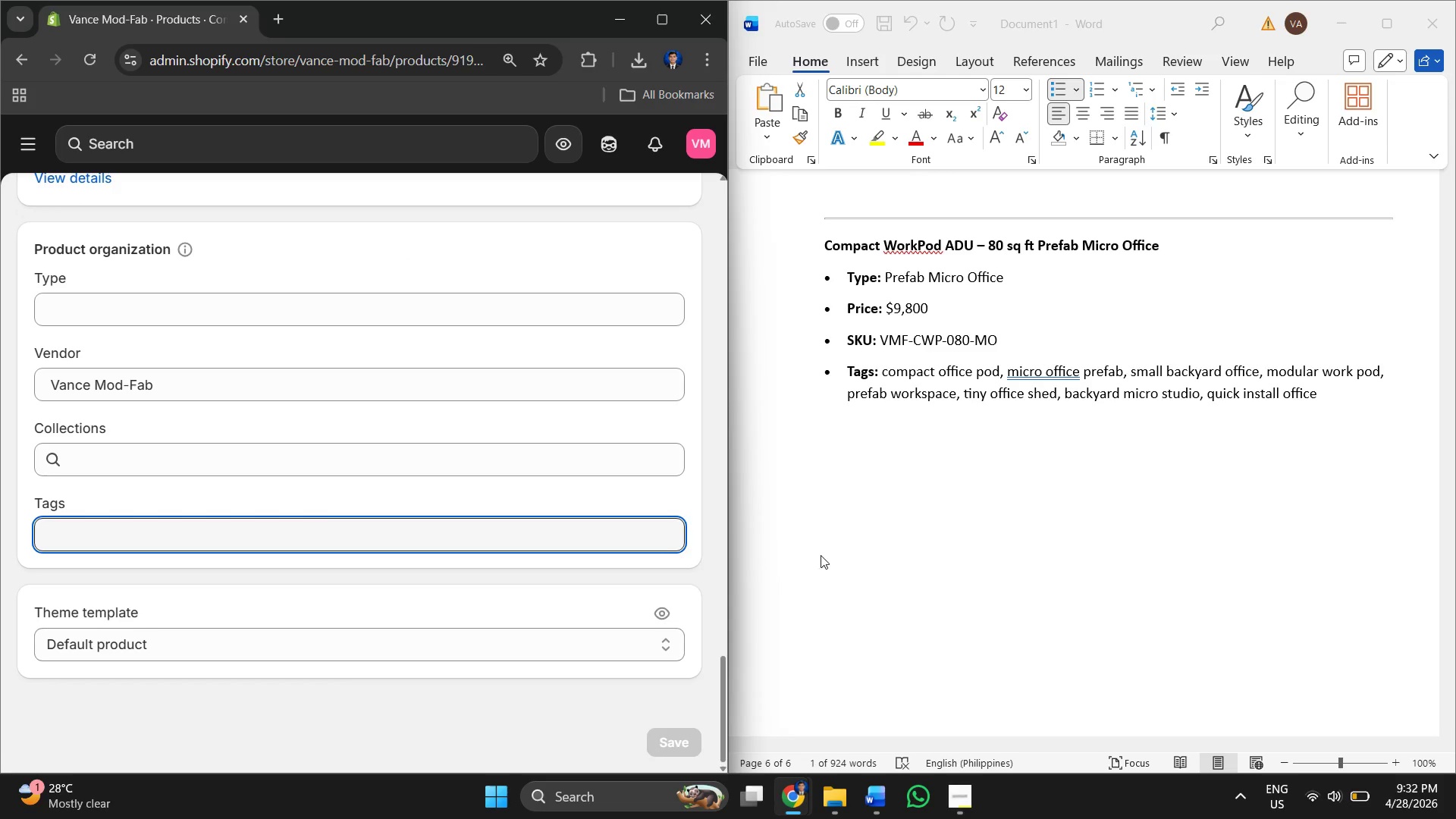 
left_click([886, 359])
 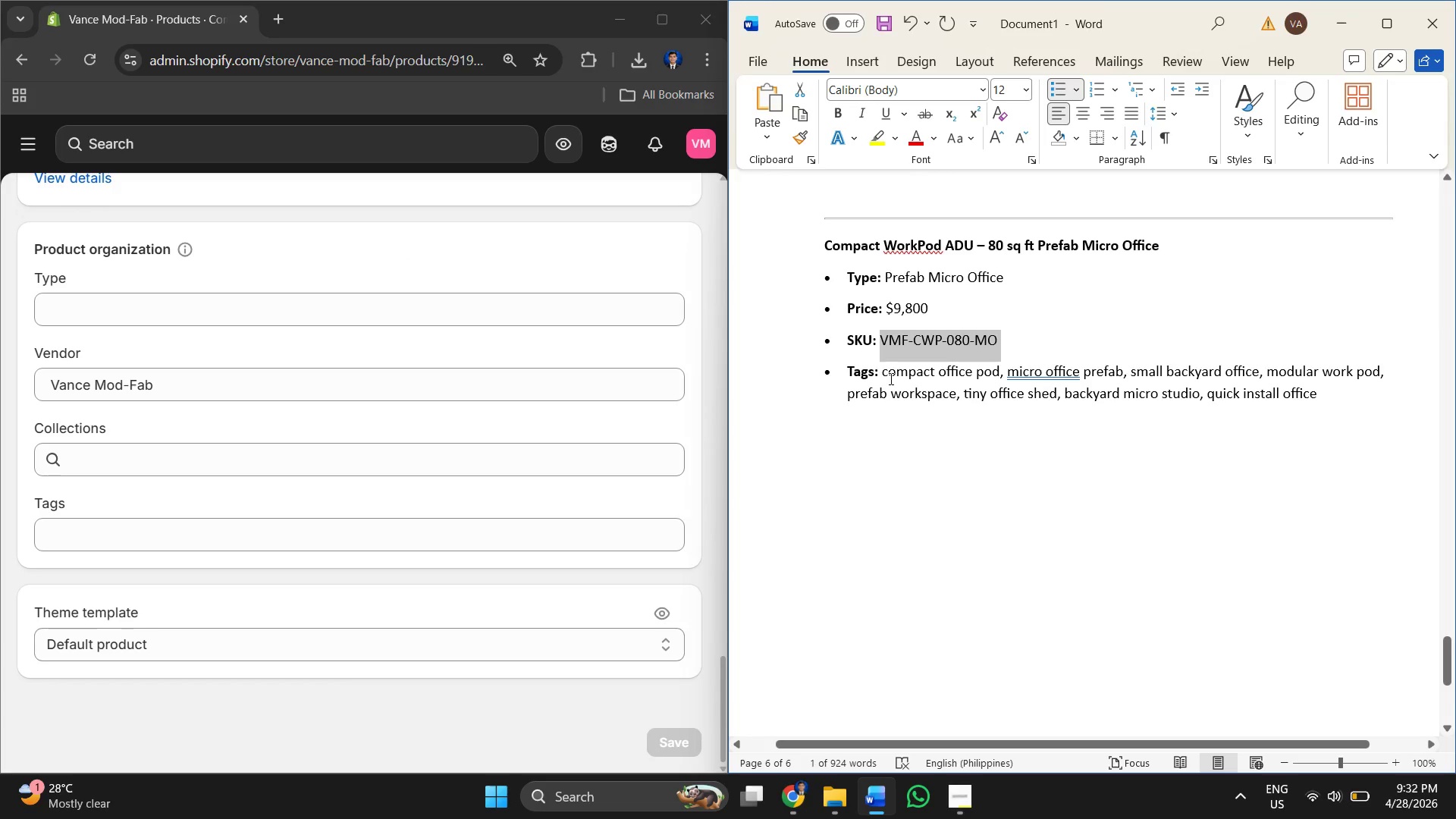 
left_click([881, 371])
 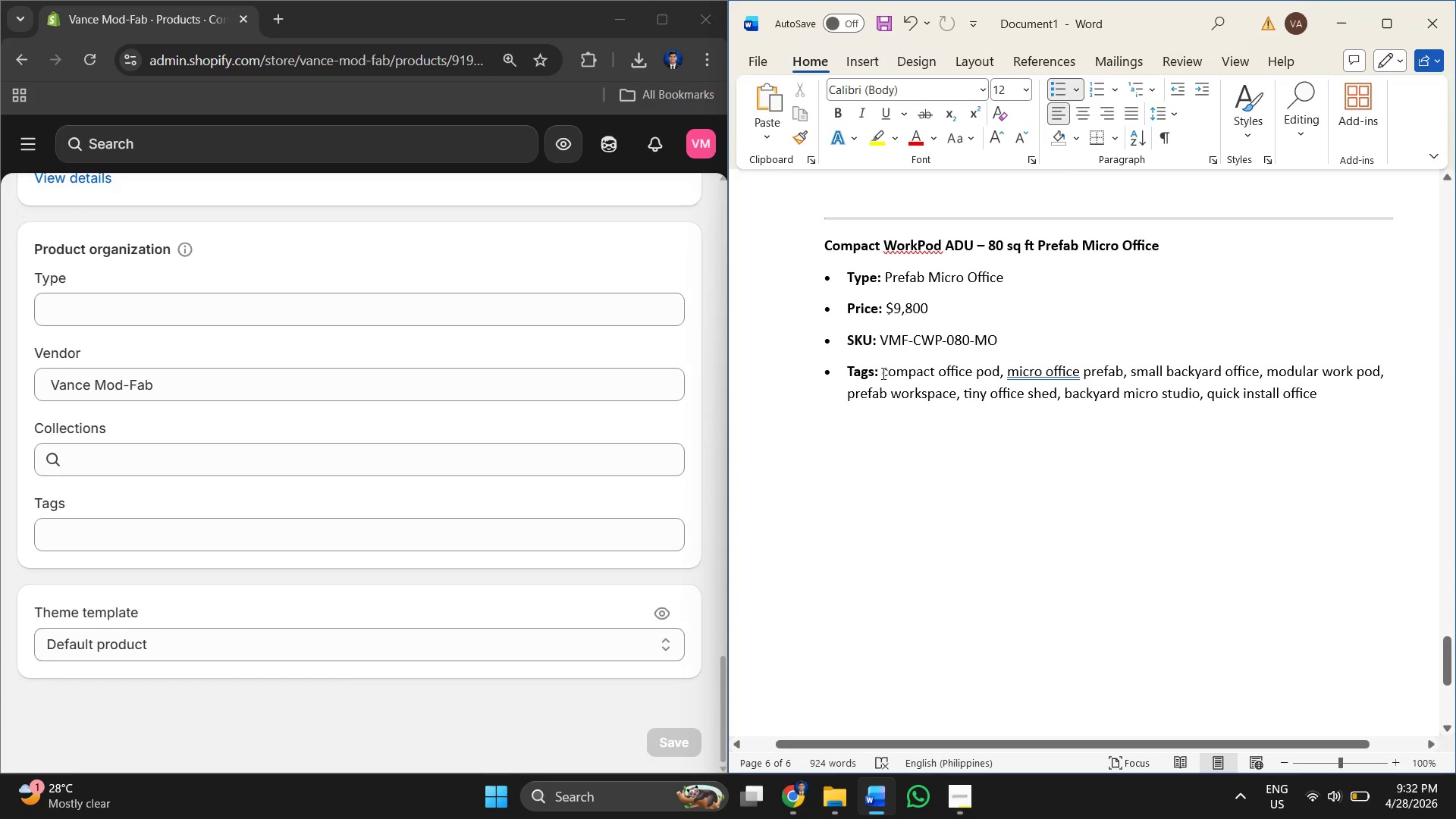 
left_click_drag(start_coordinate=[882, 373], to_coordinate=[993, 375])
 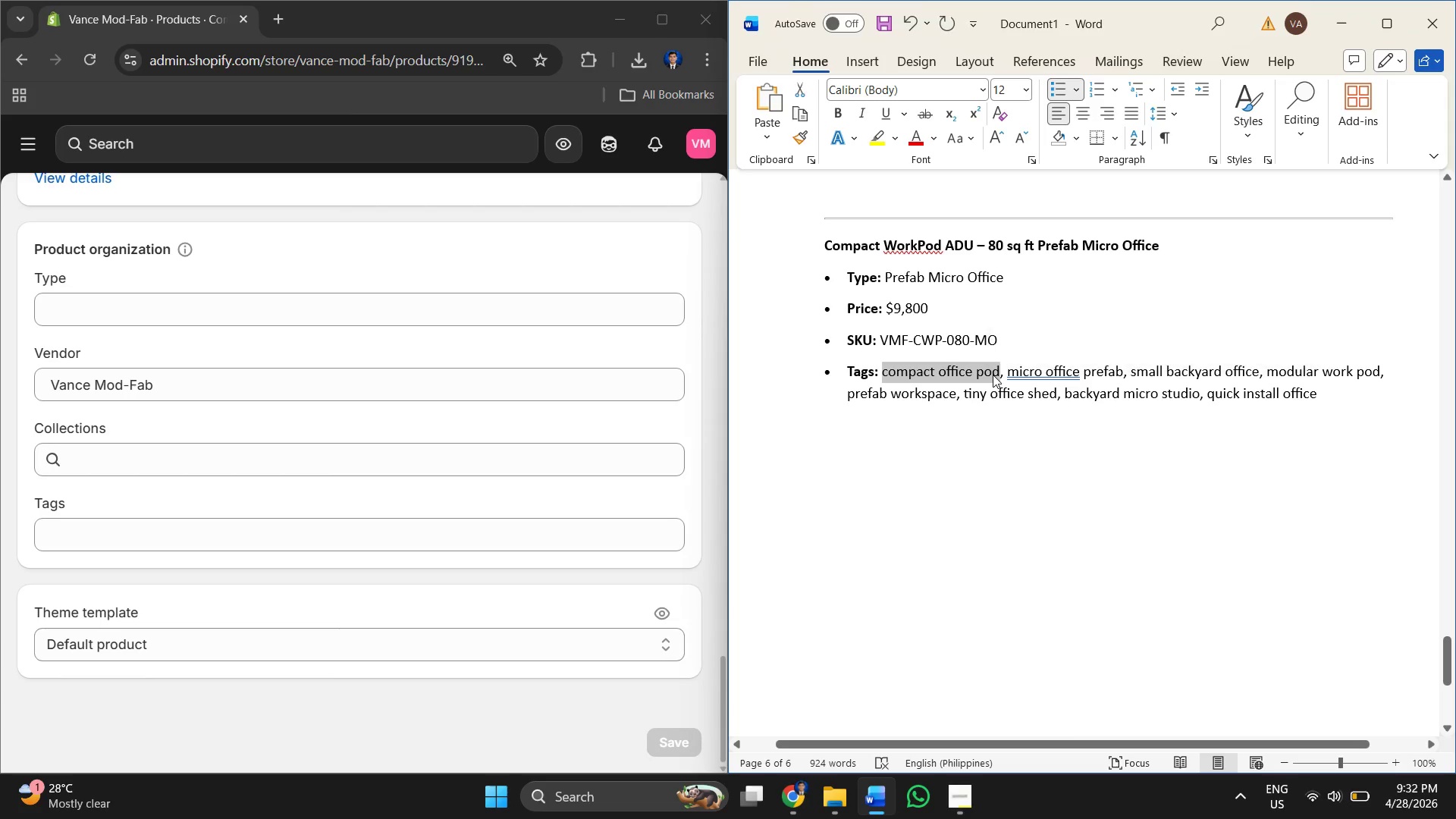 
key(Control+C)
 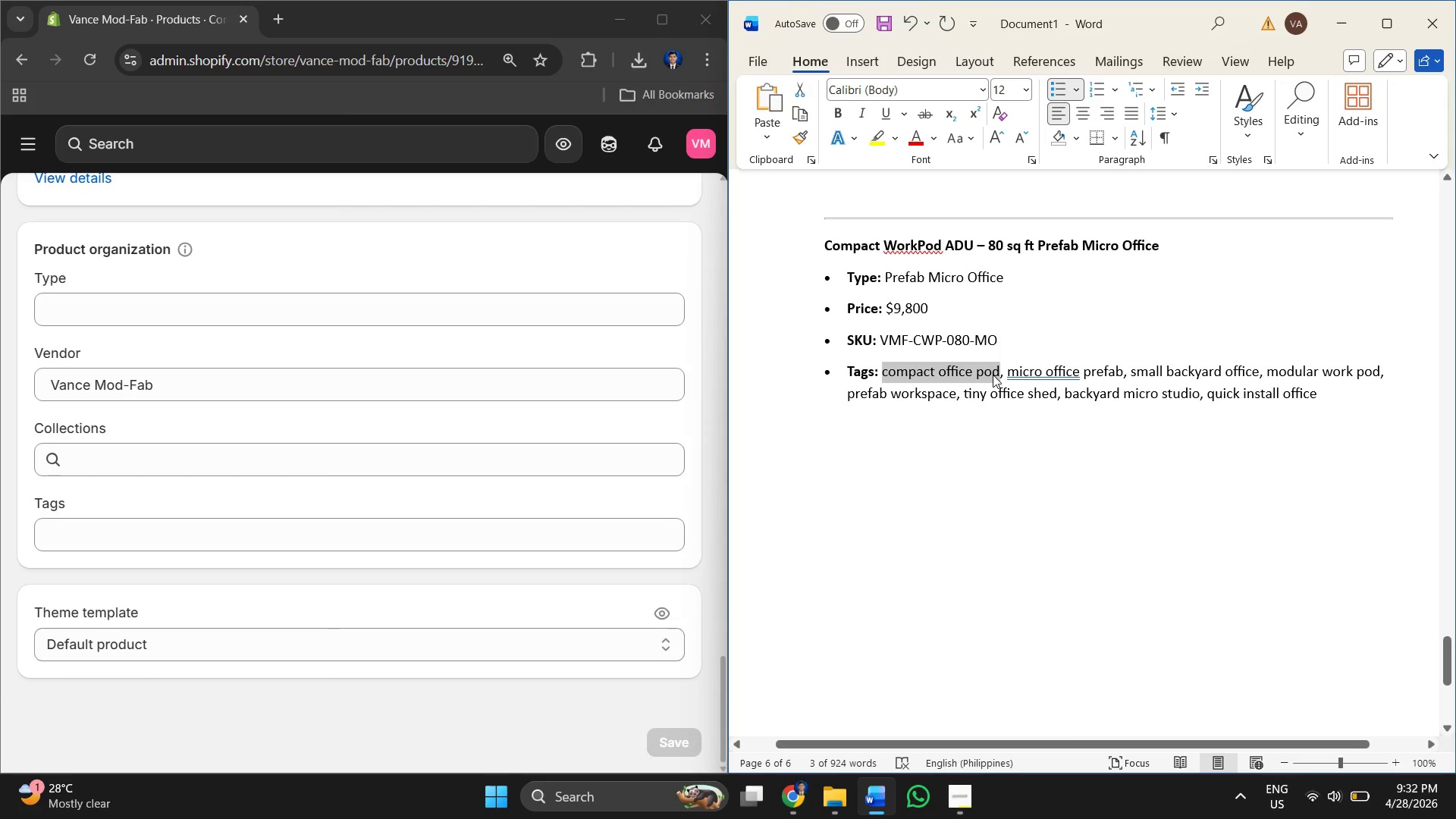 
key(Alt+Tab)
 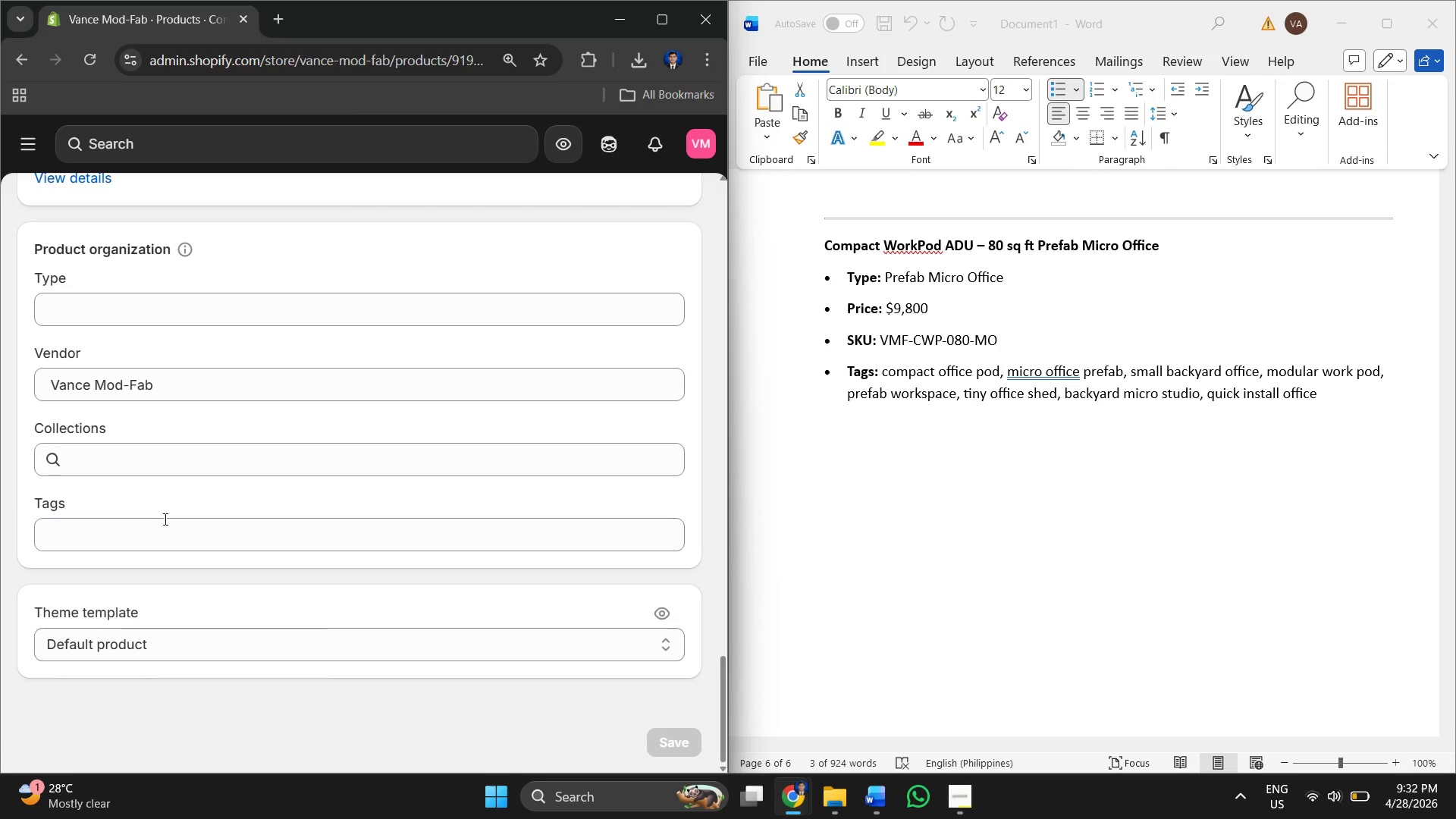 
double_click([167, 530])
 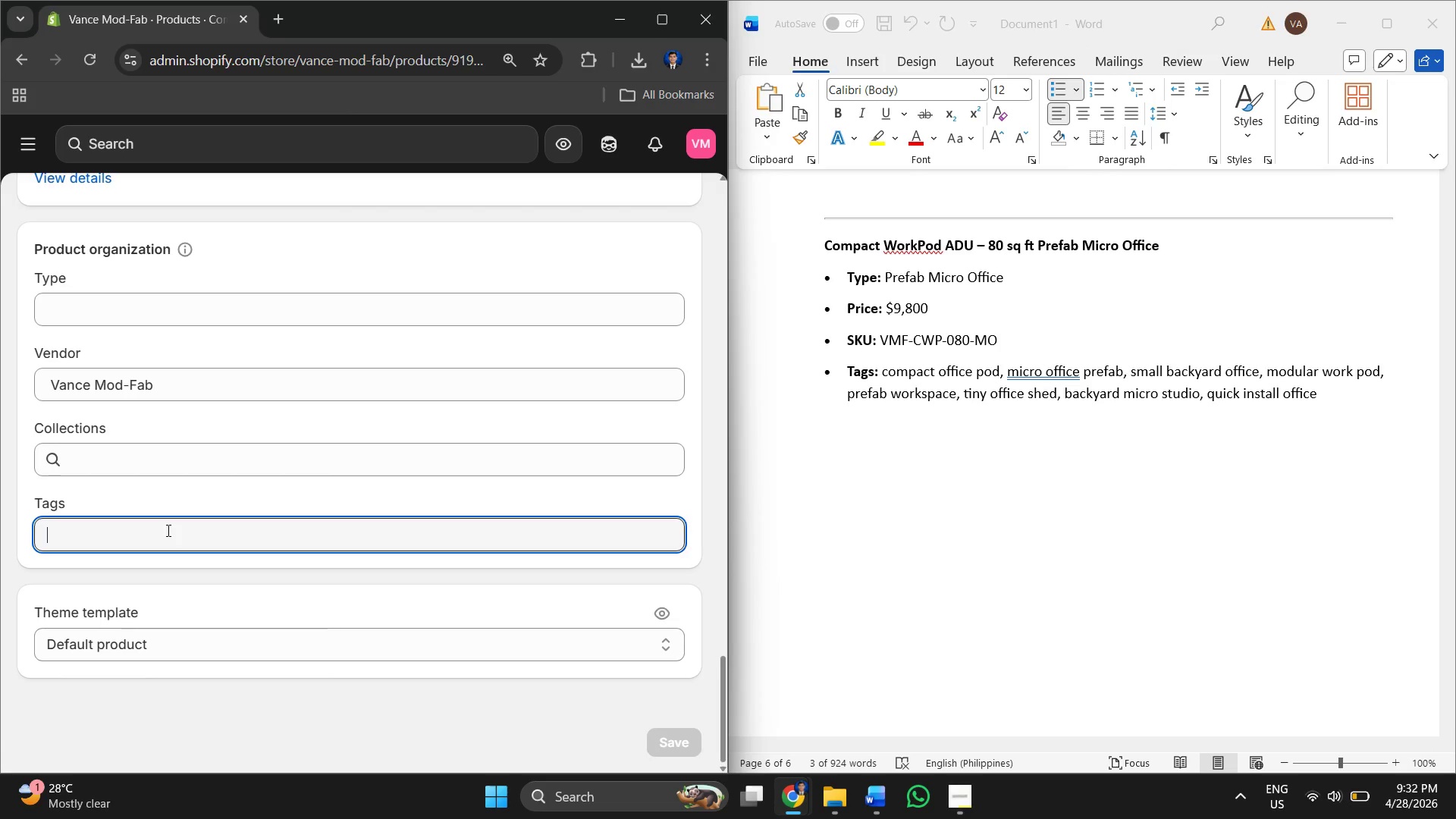 
key(Control+V)
 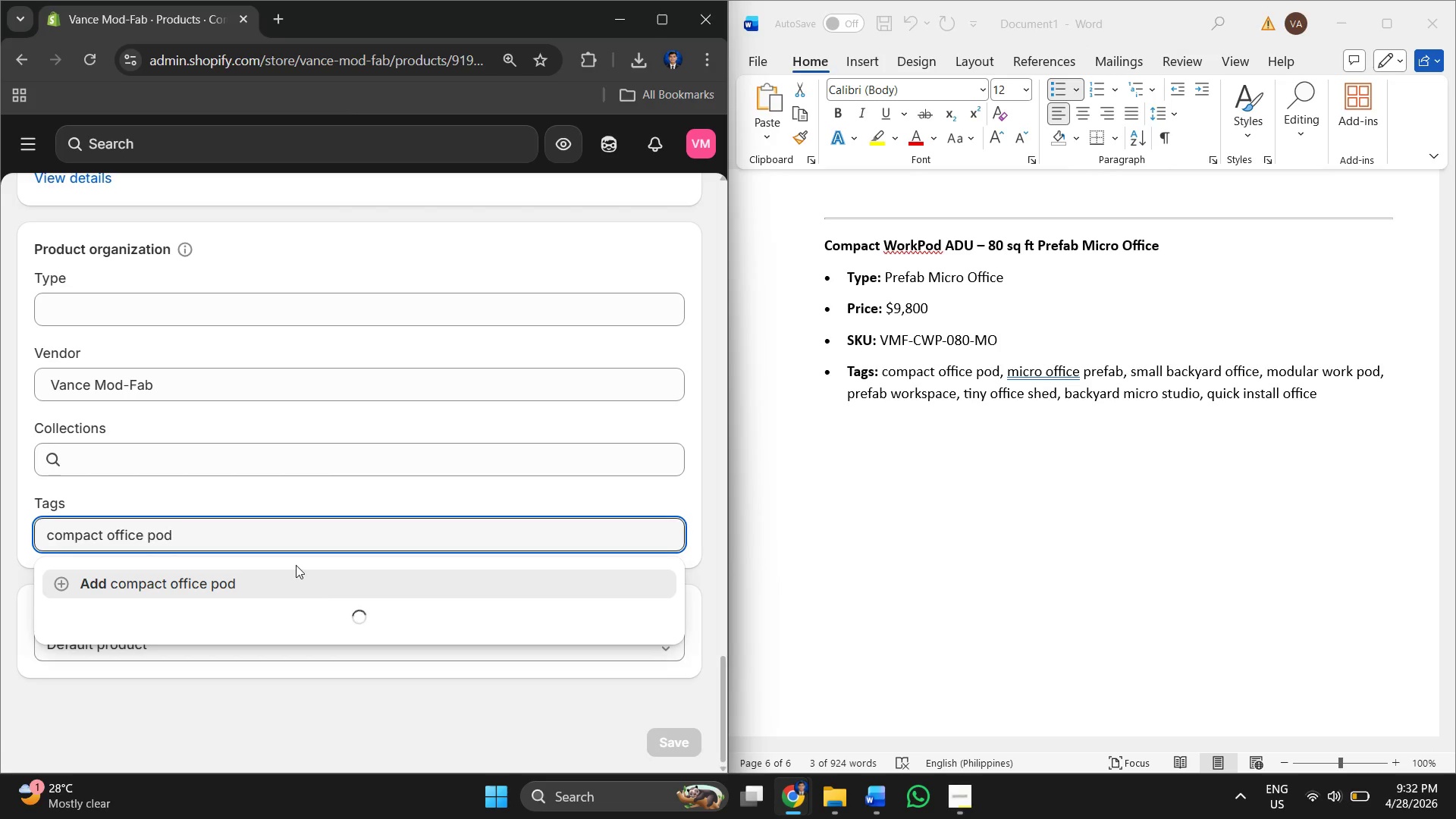 
left_click_drag(start_coordinate=[284, 567], to_coordinate=[283, 572])
 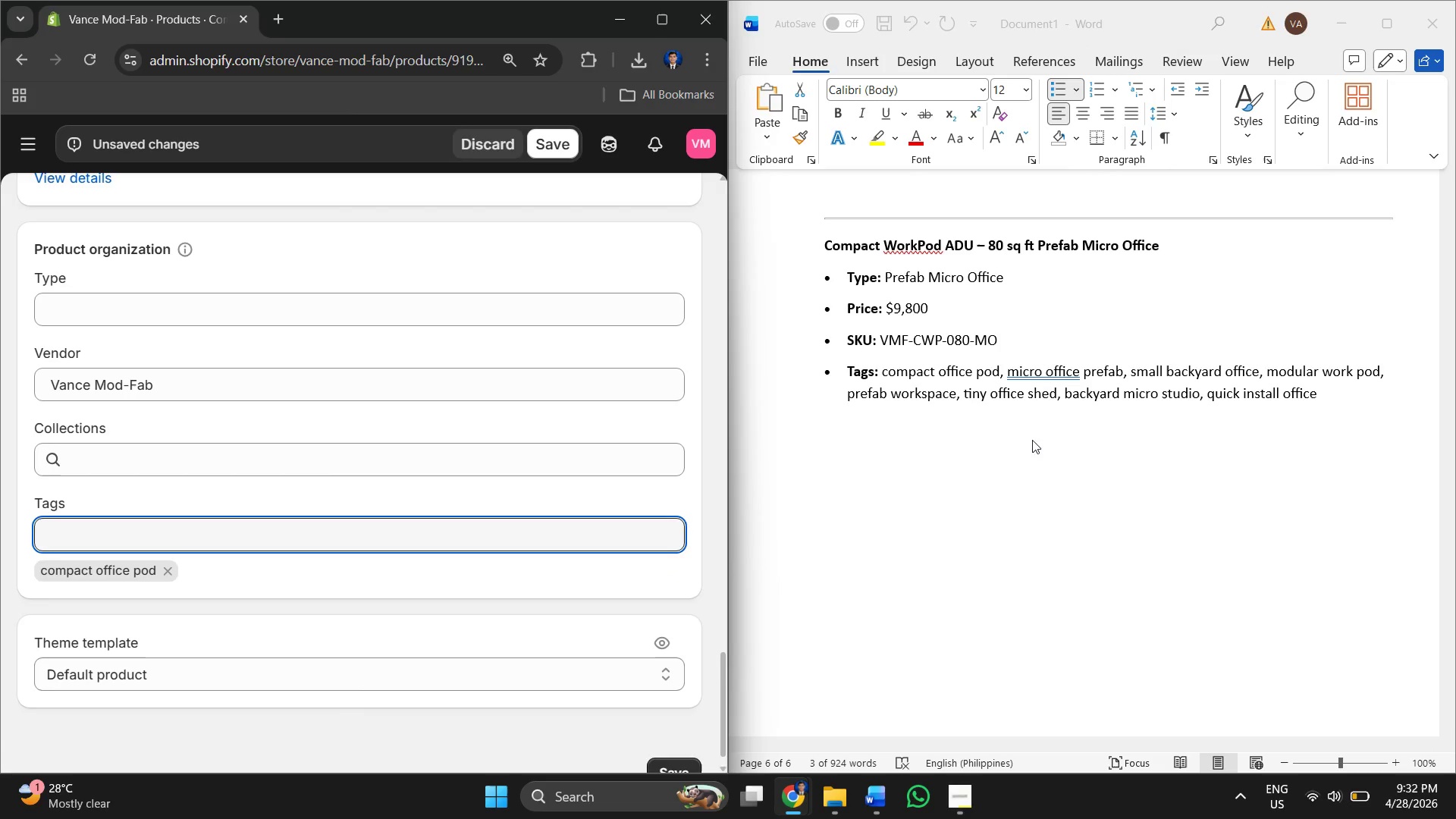 
left_click([1176, 381])
 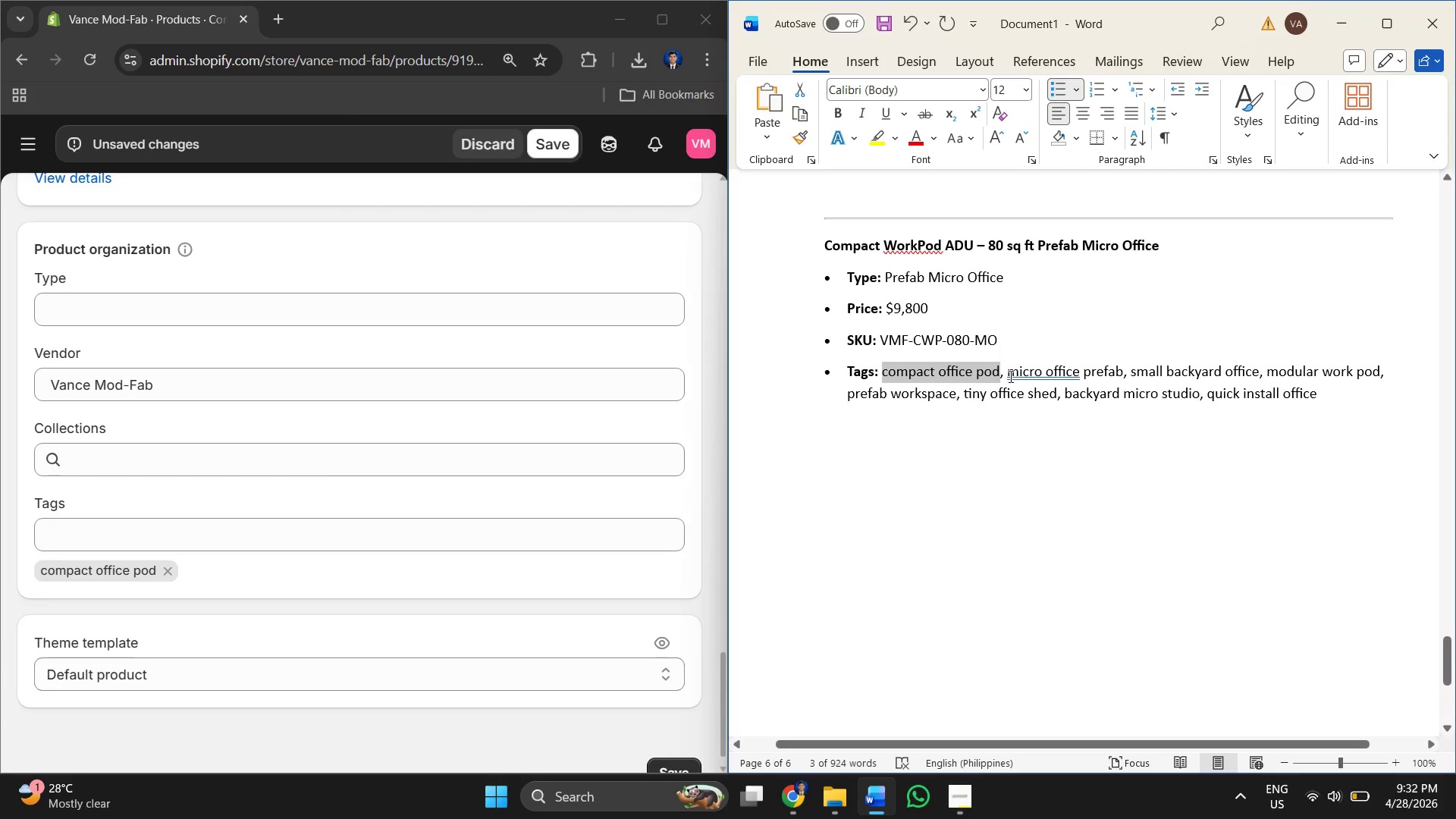 
left_click_drag(start_coordinate=[1006, 375], to_coordinate=[1104, 378])
 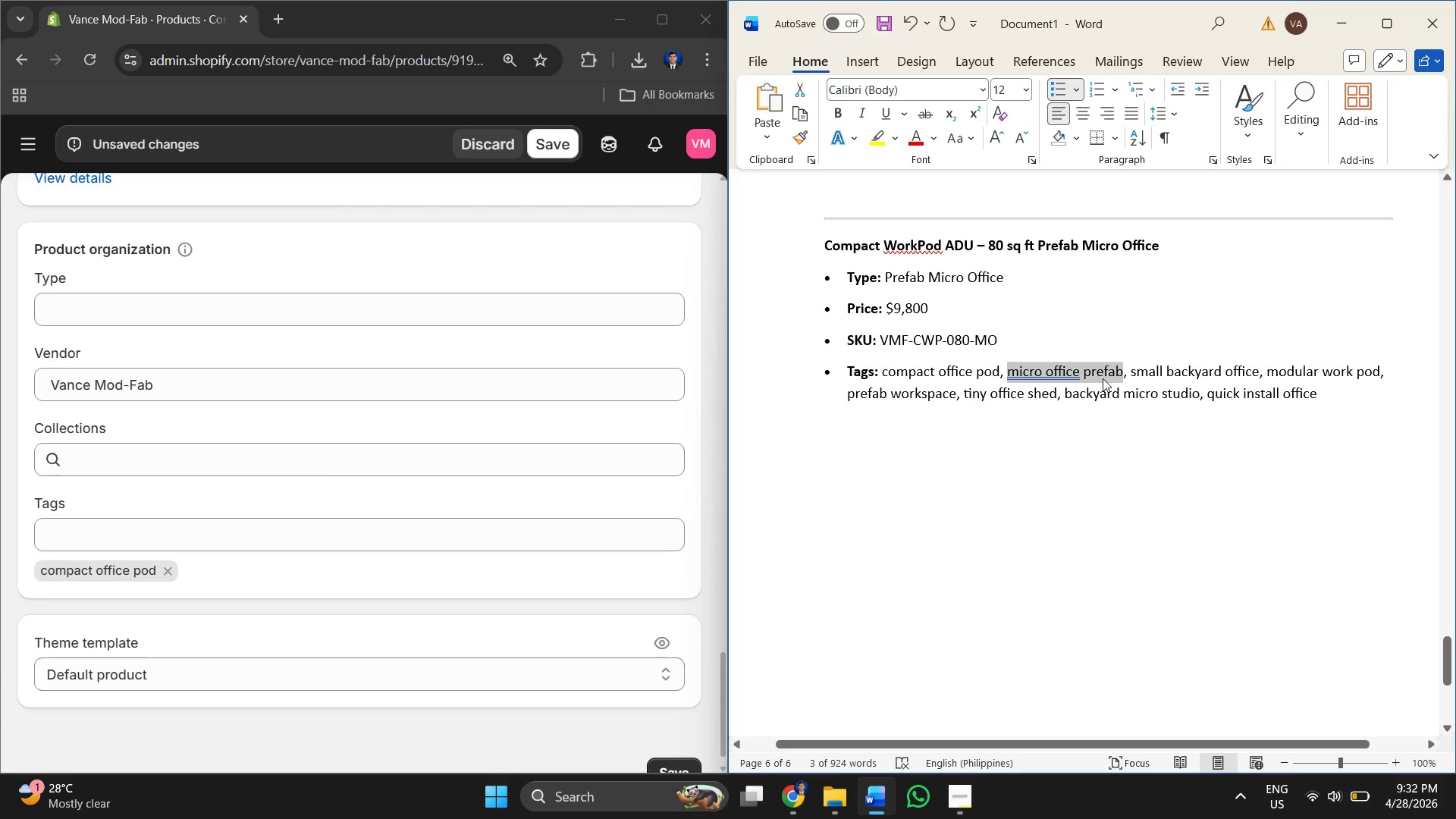 
key(Control+C)
 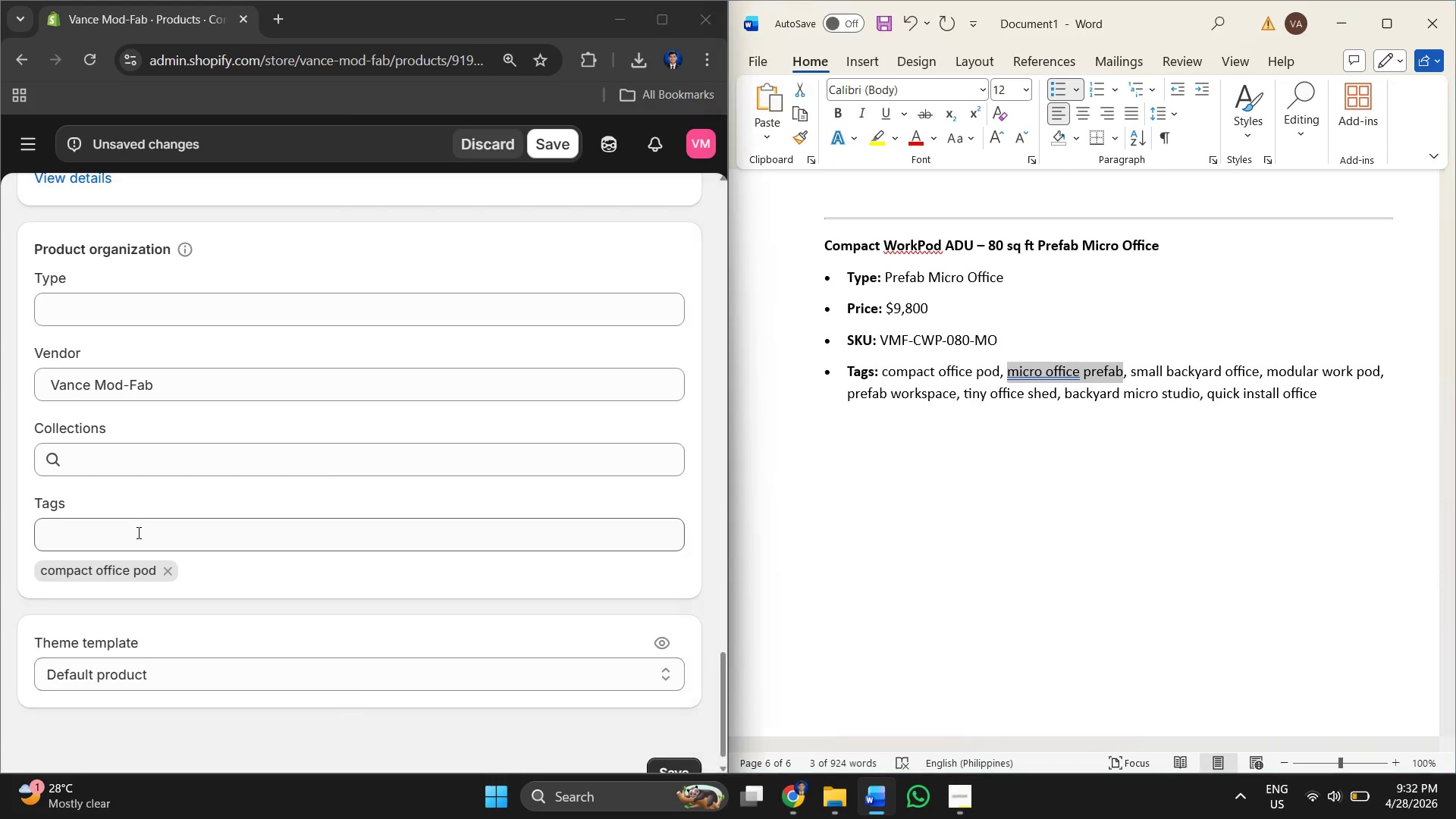 
key(Control+V)
 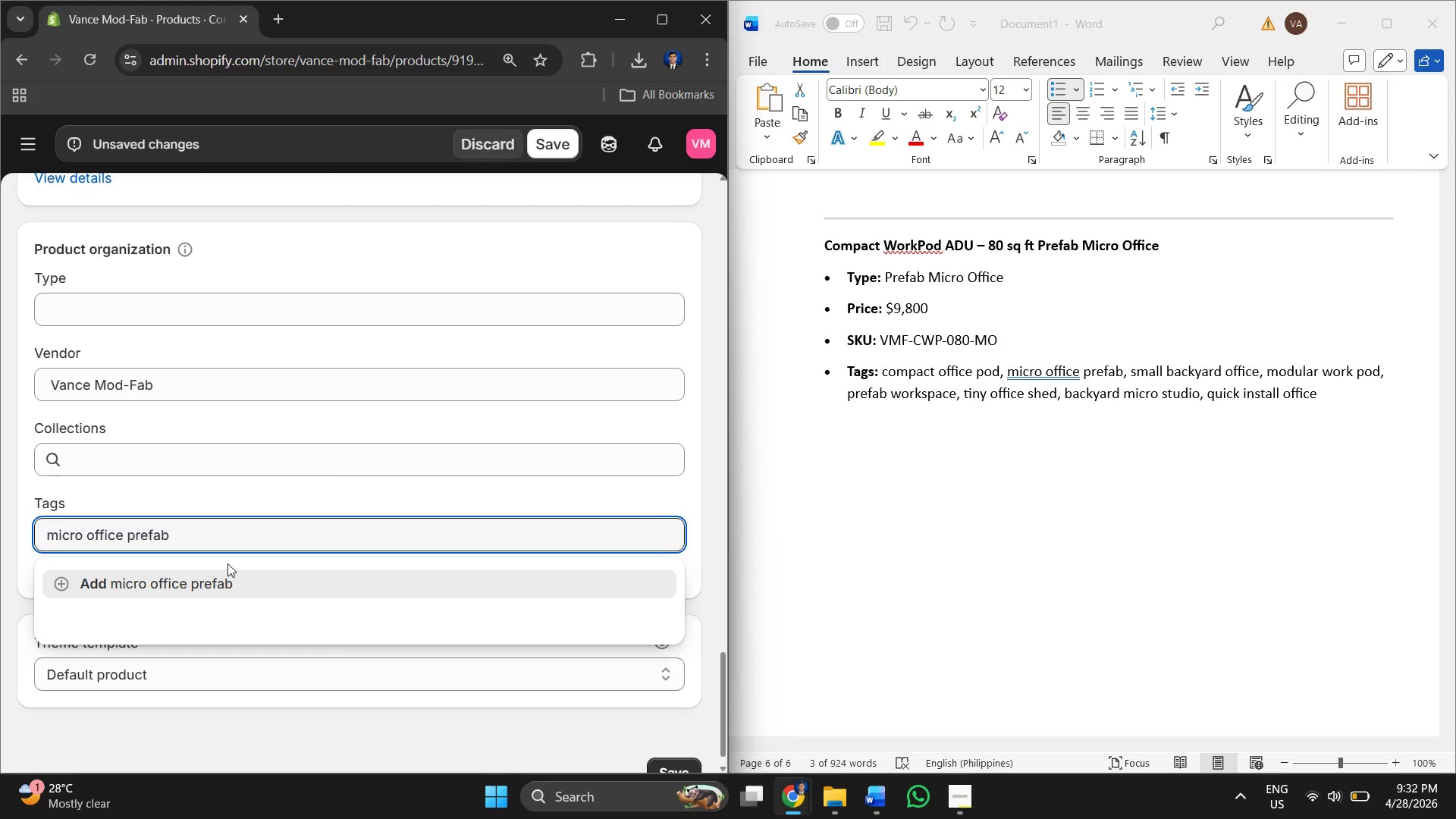 
left_click([193, 599])
 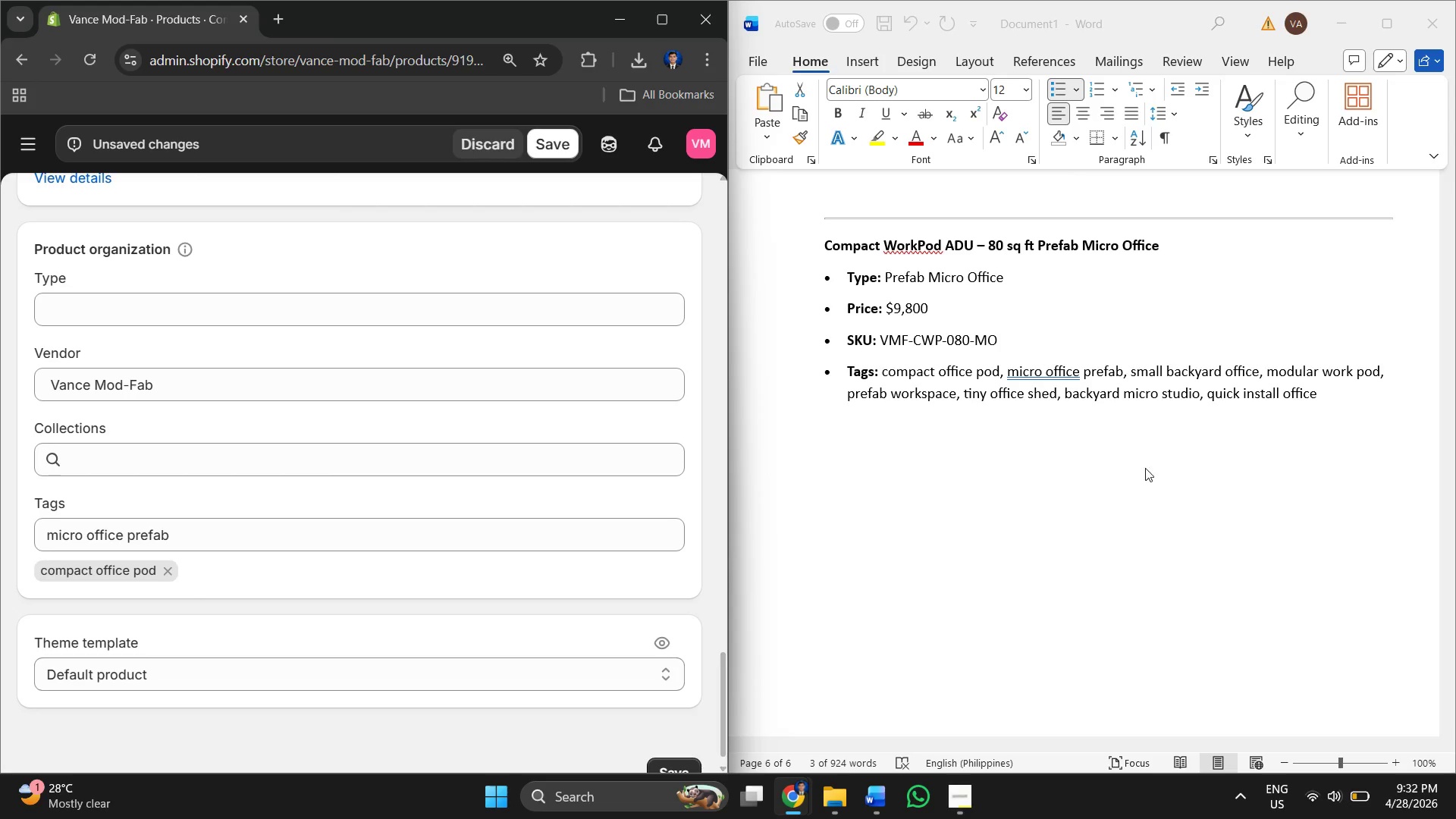 
left_click([1147, 455])
 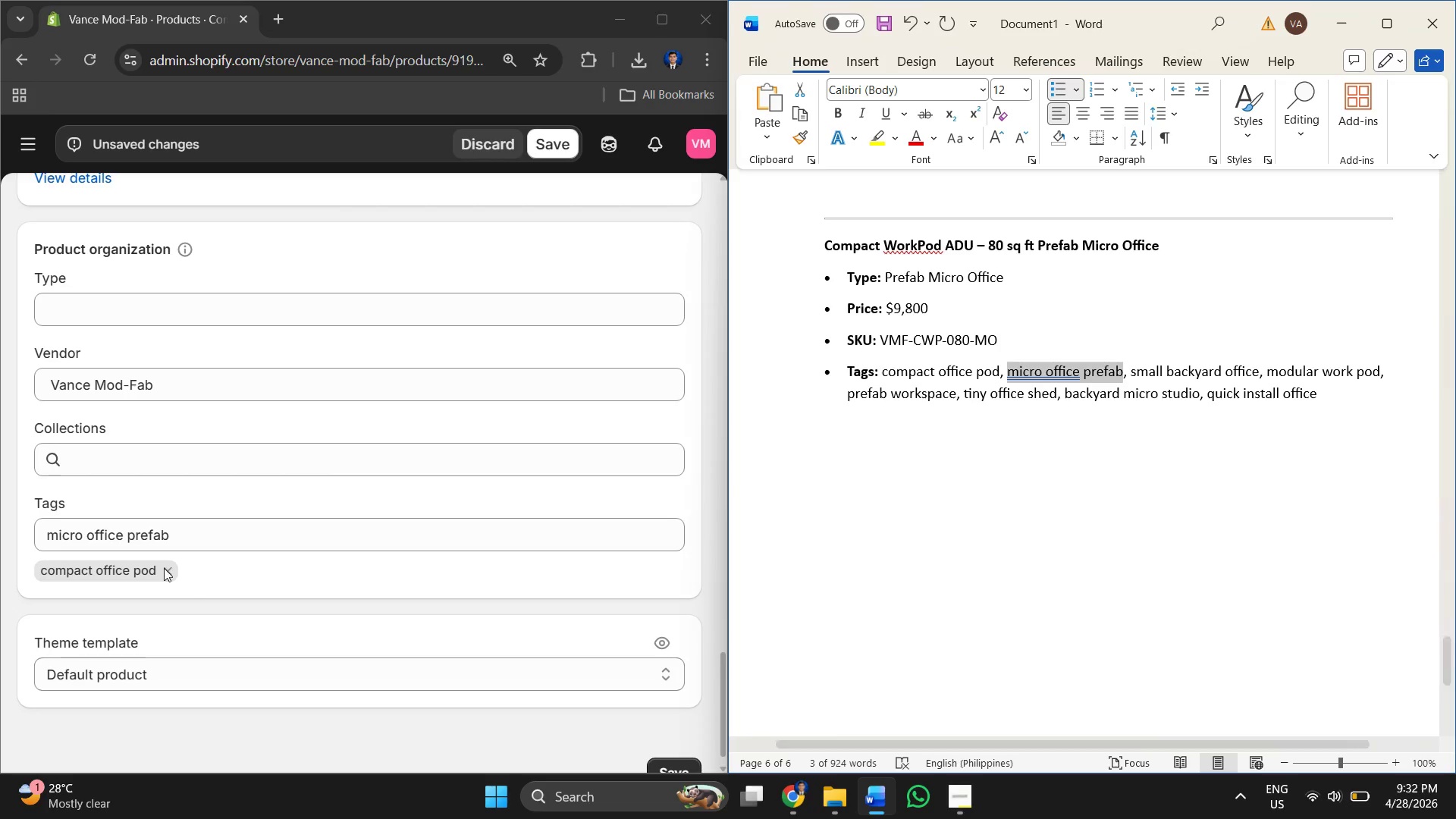 
left_click([204, 541])
 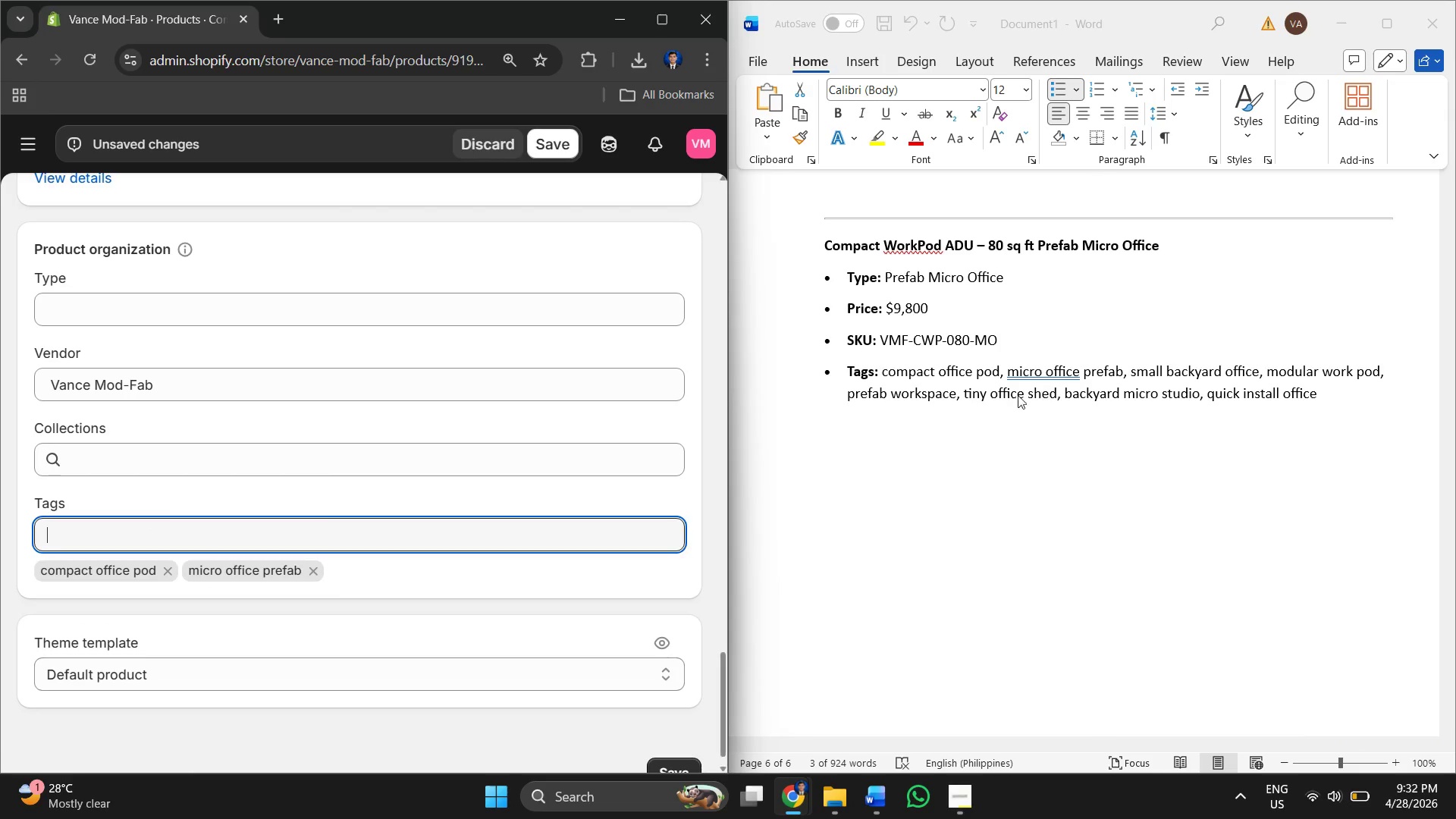 
left_click([1141, 360])
 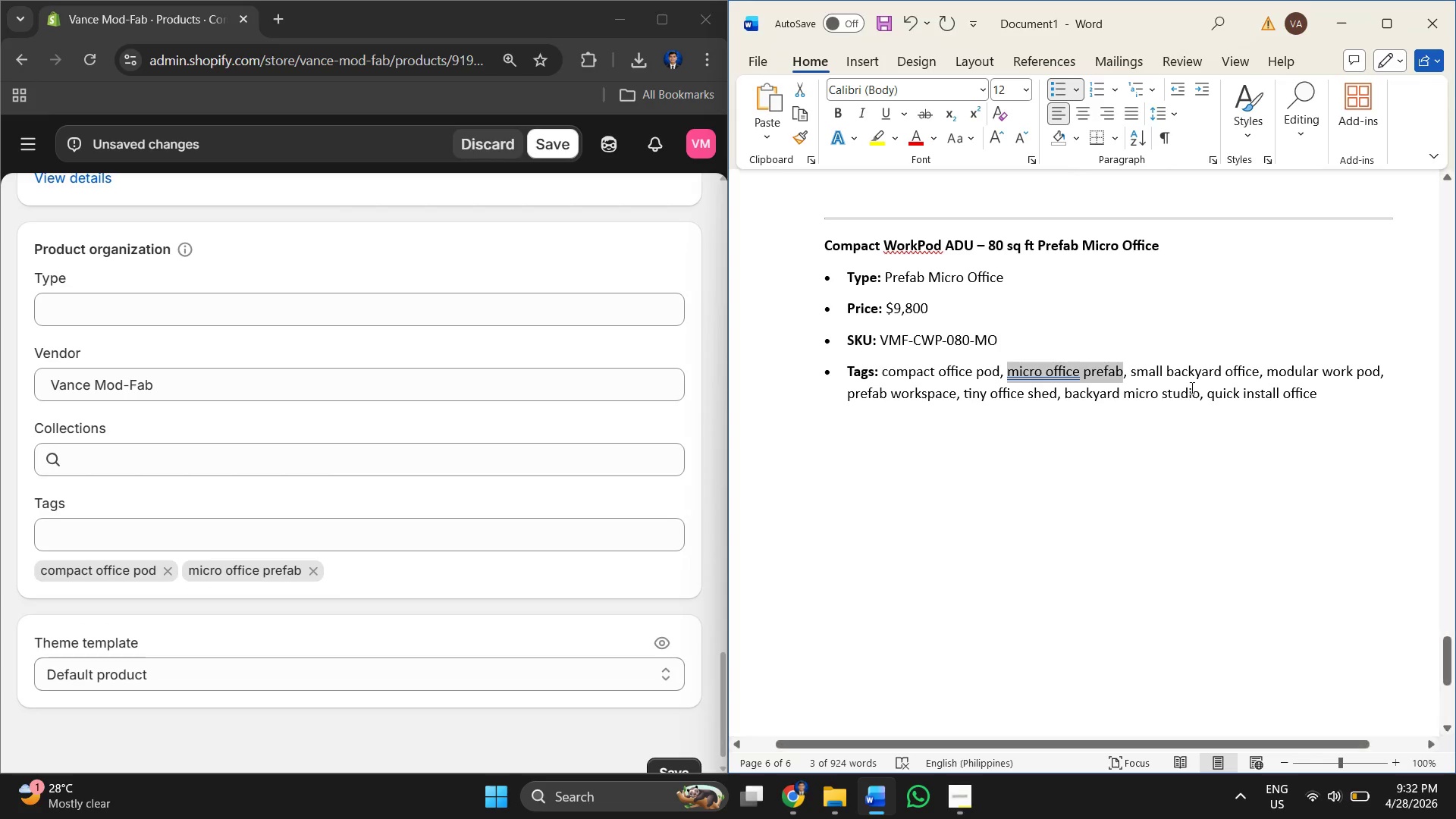 
left_click([1172, 373])
 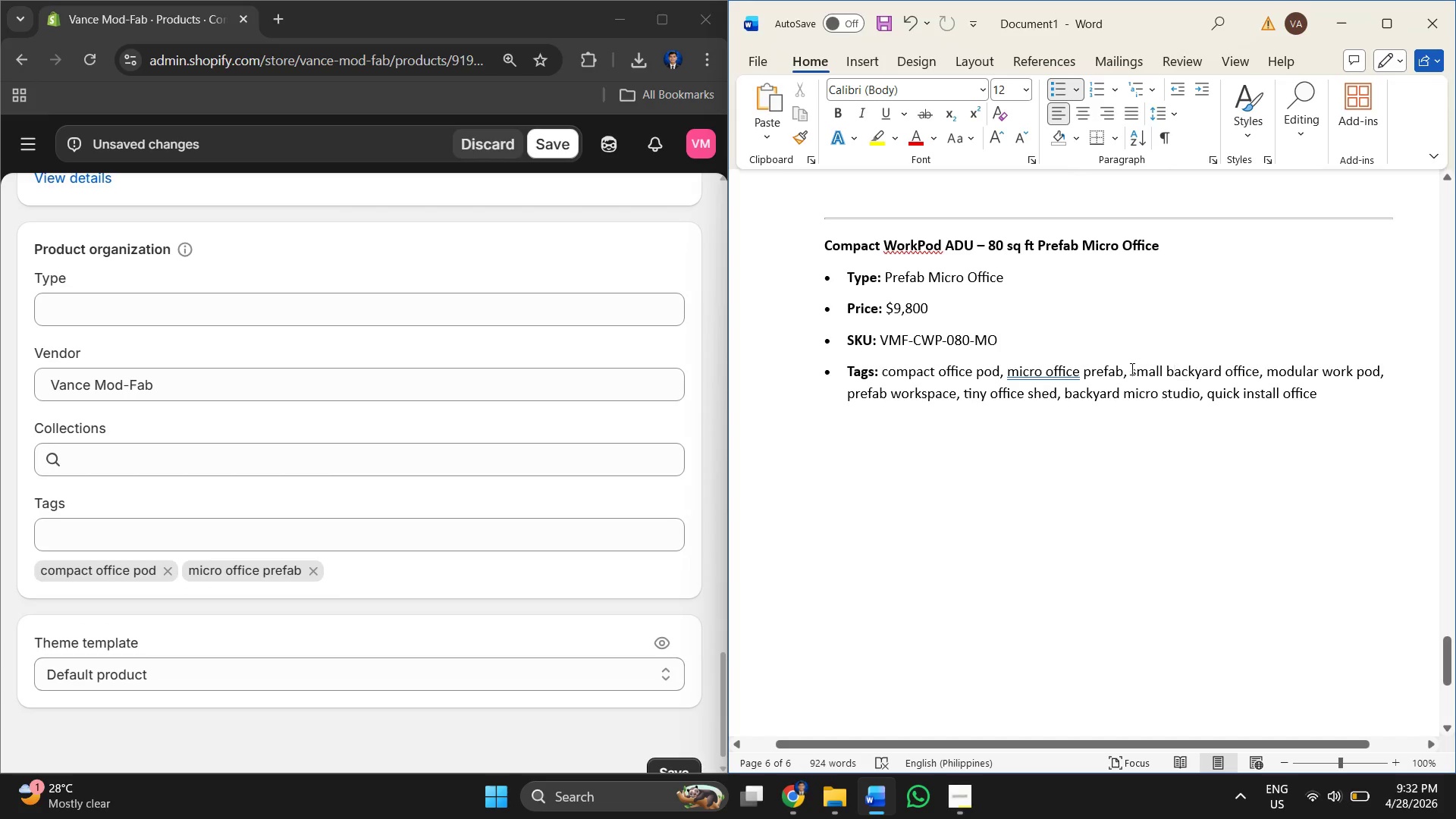 
left_click_drag(start_coordinate=[1131, 369], to_coordinate=[1248, 377])
 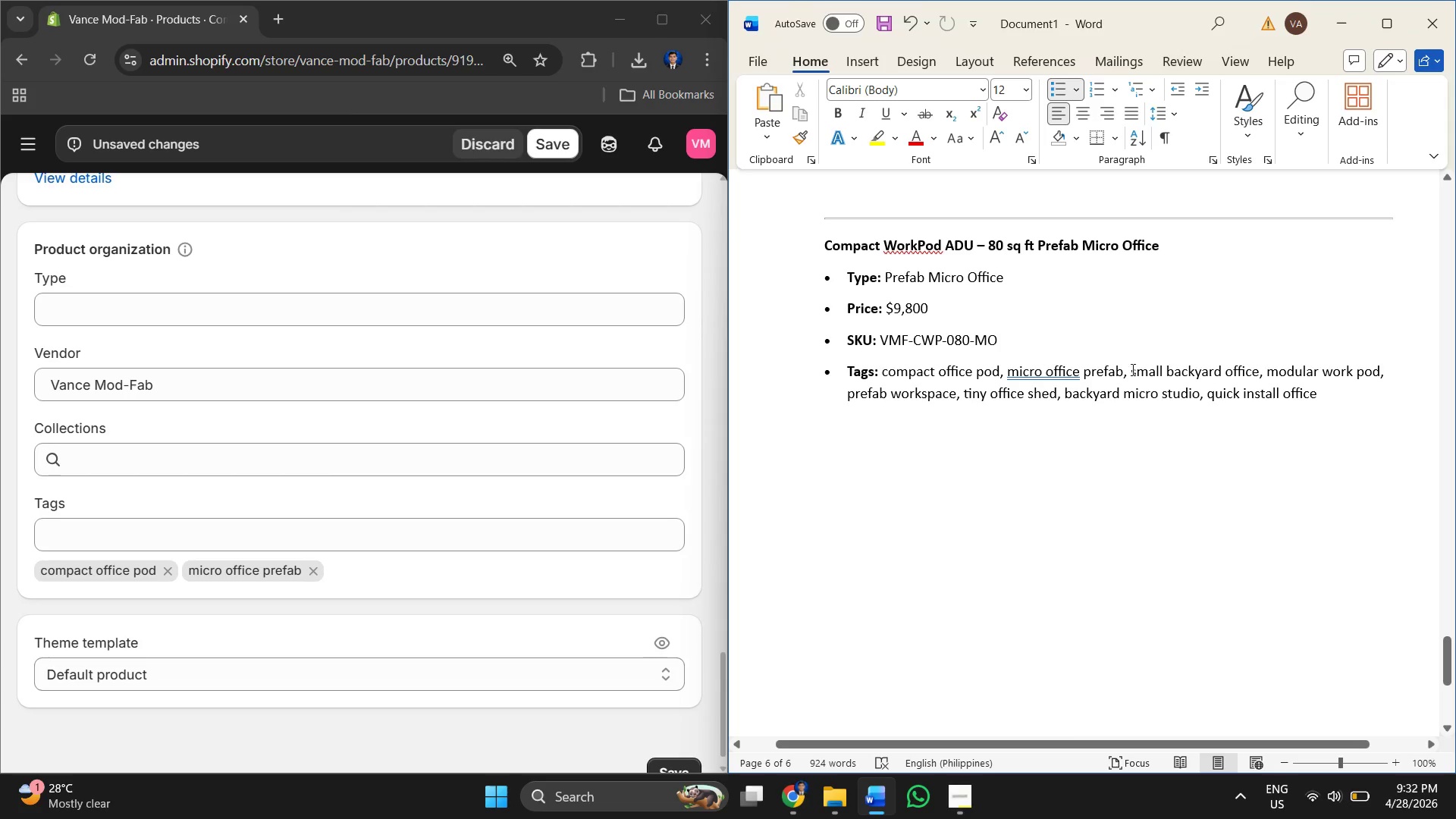 
left_click_drag(start_coordinate=[1134, 372], to_coordinate=[1156, 368])
 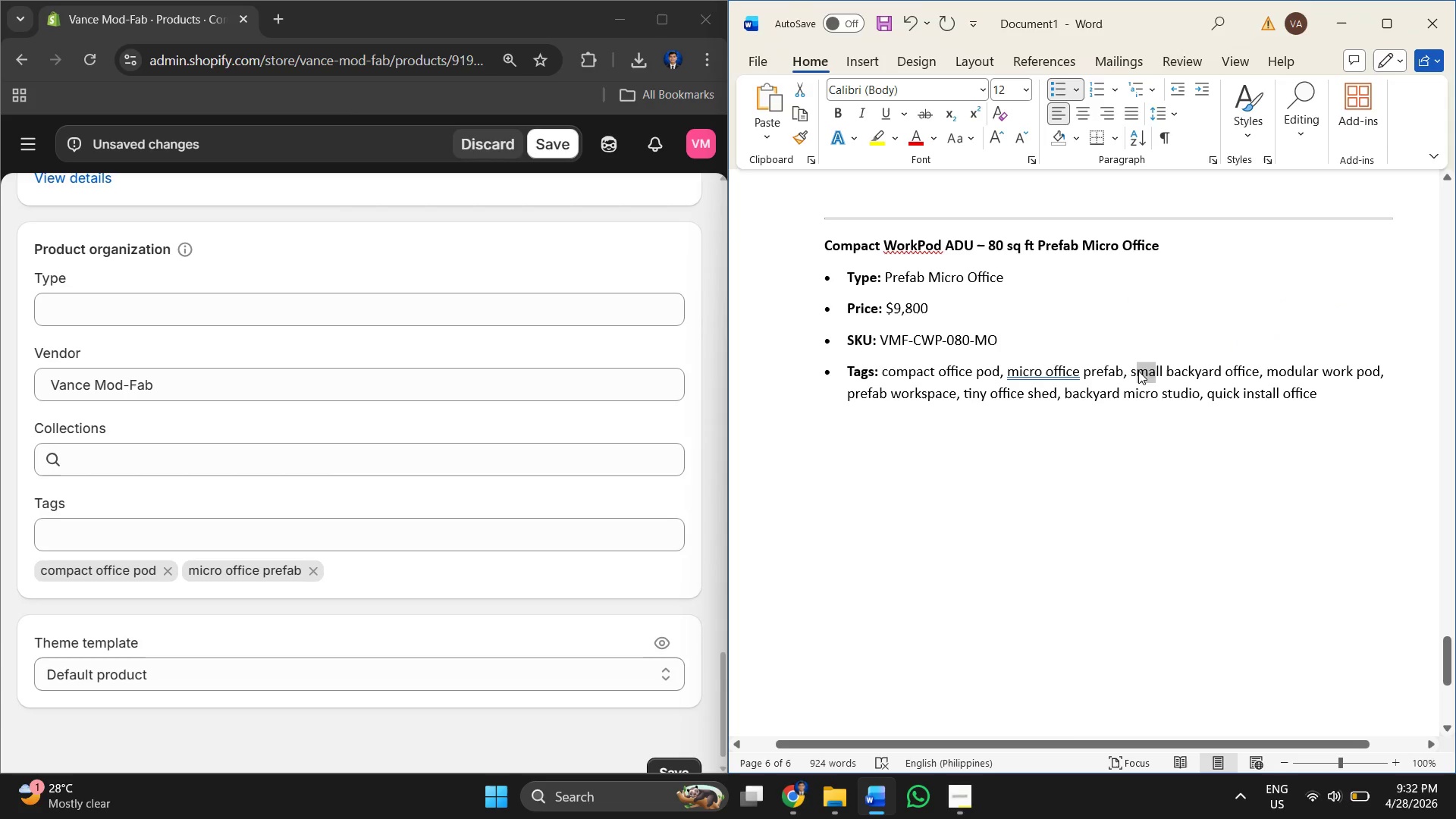 
left_click([1138, 371])
 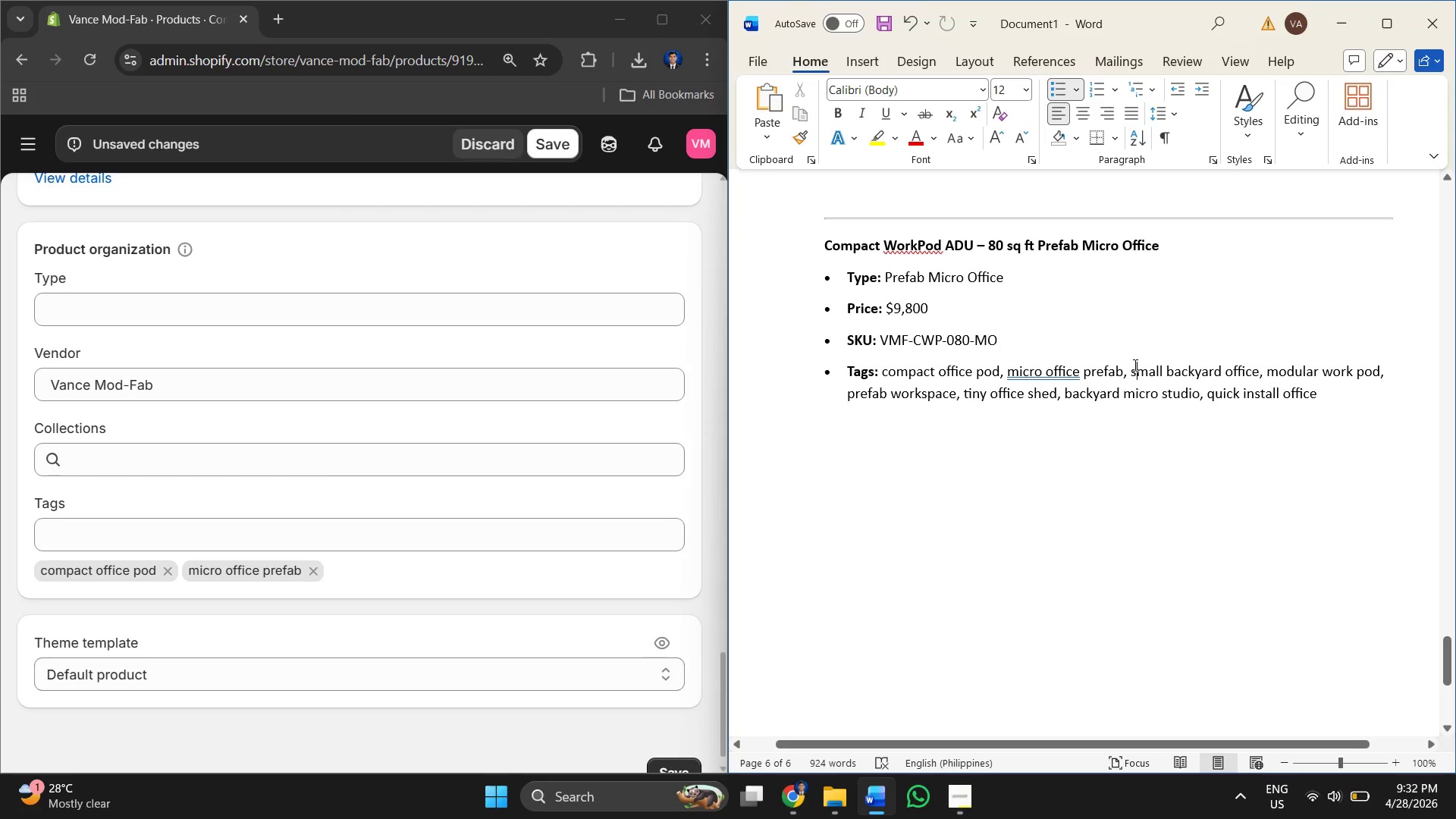 
left_click_drag(start_coordinate=[1132, 368], to_coordinate=[1242, 373])
 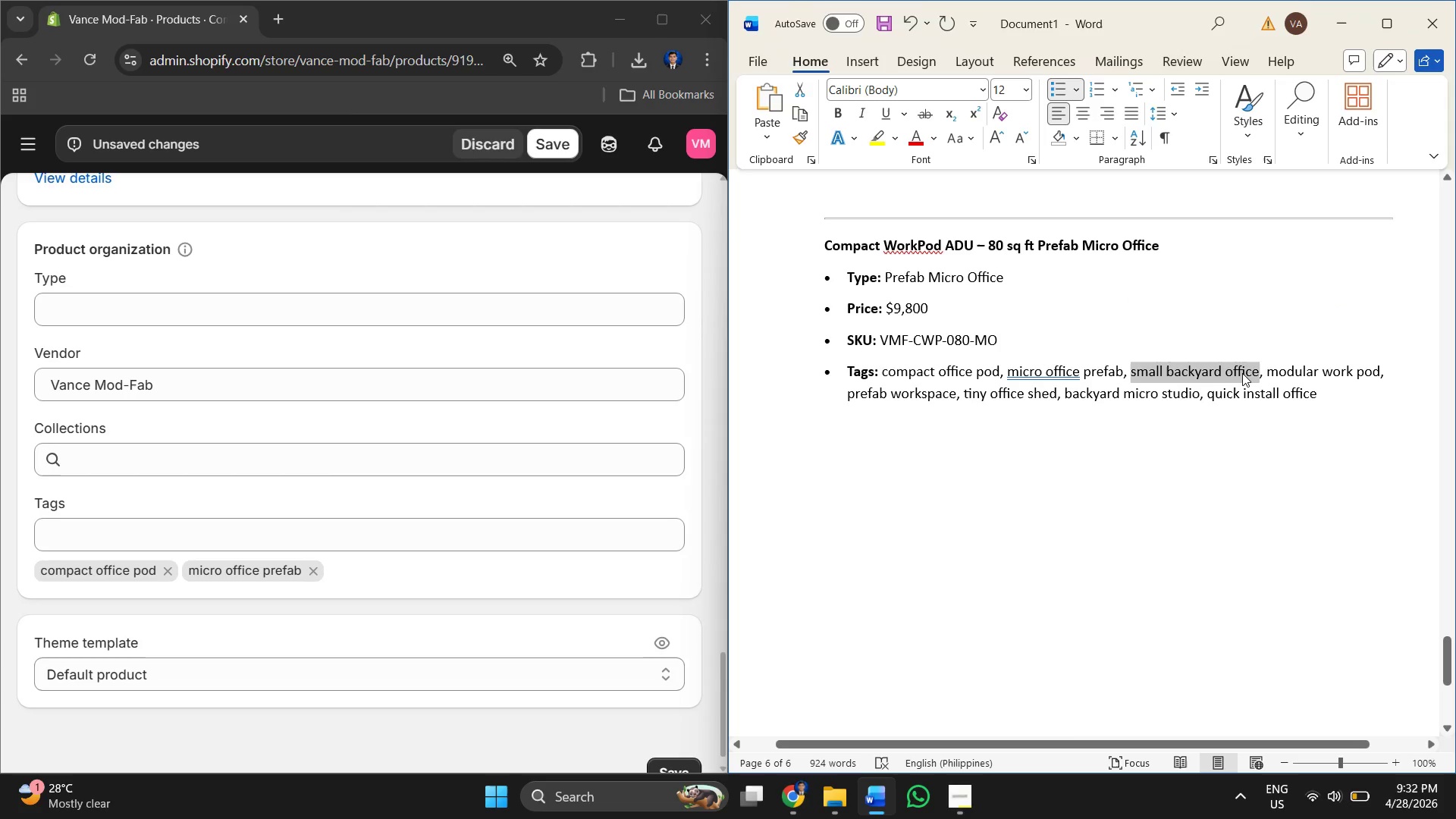 
key(Control+C)
 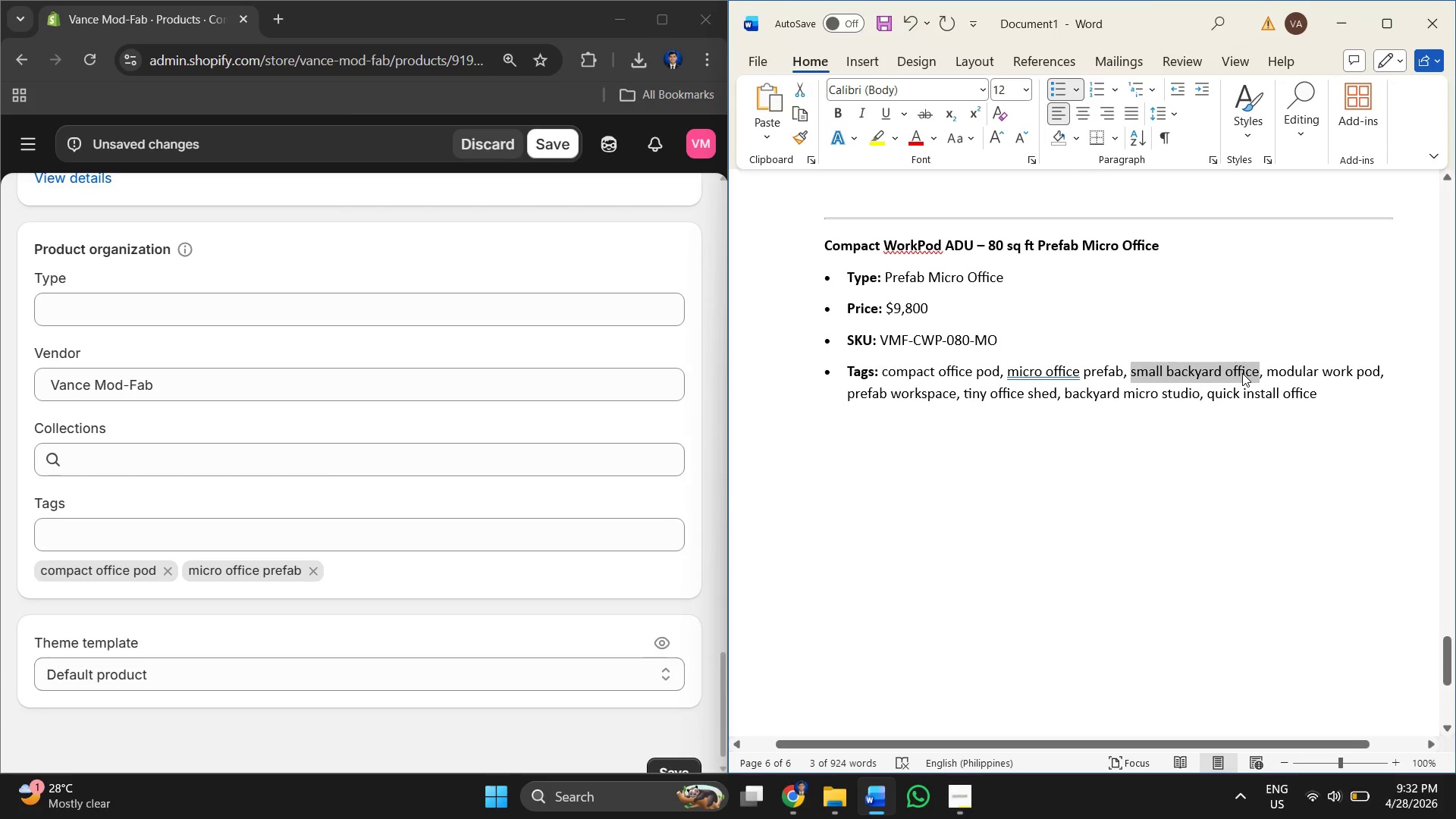 
key(Alt+AltLeft)
 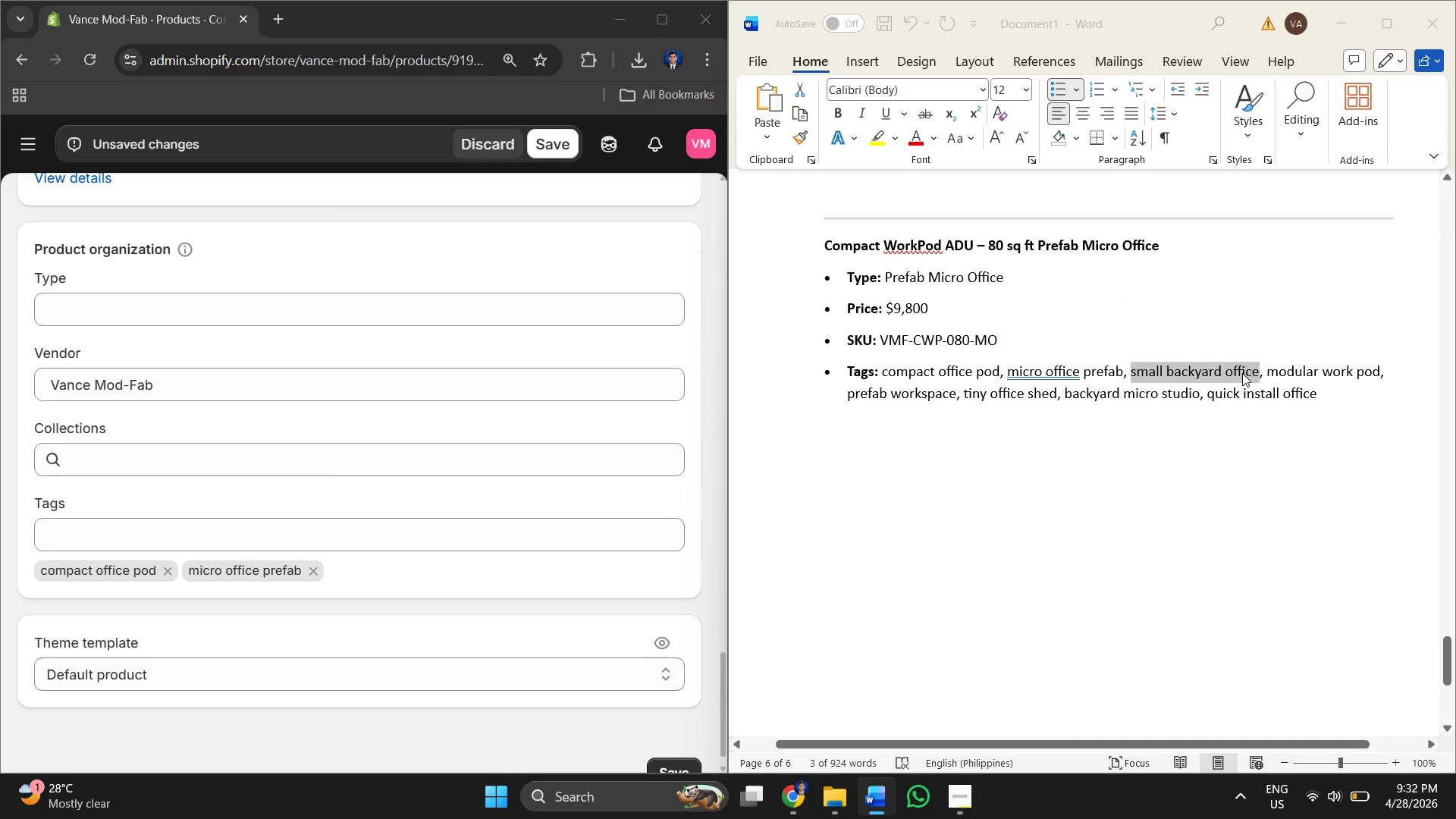 
key(Alt+Tab)
 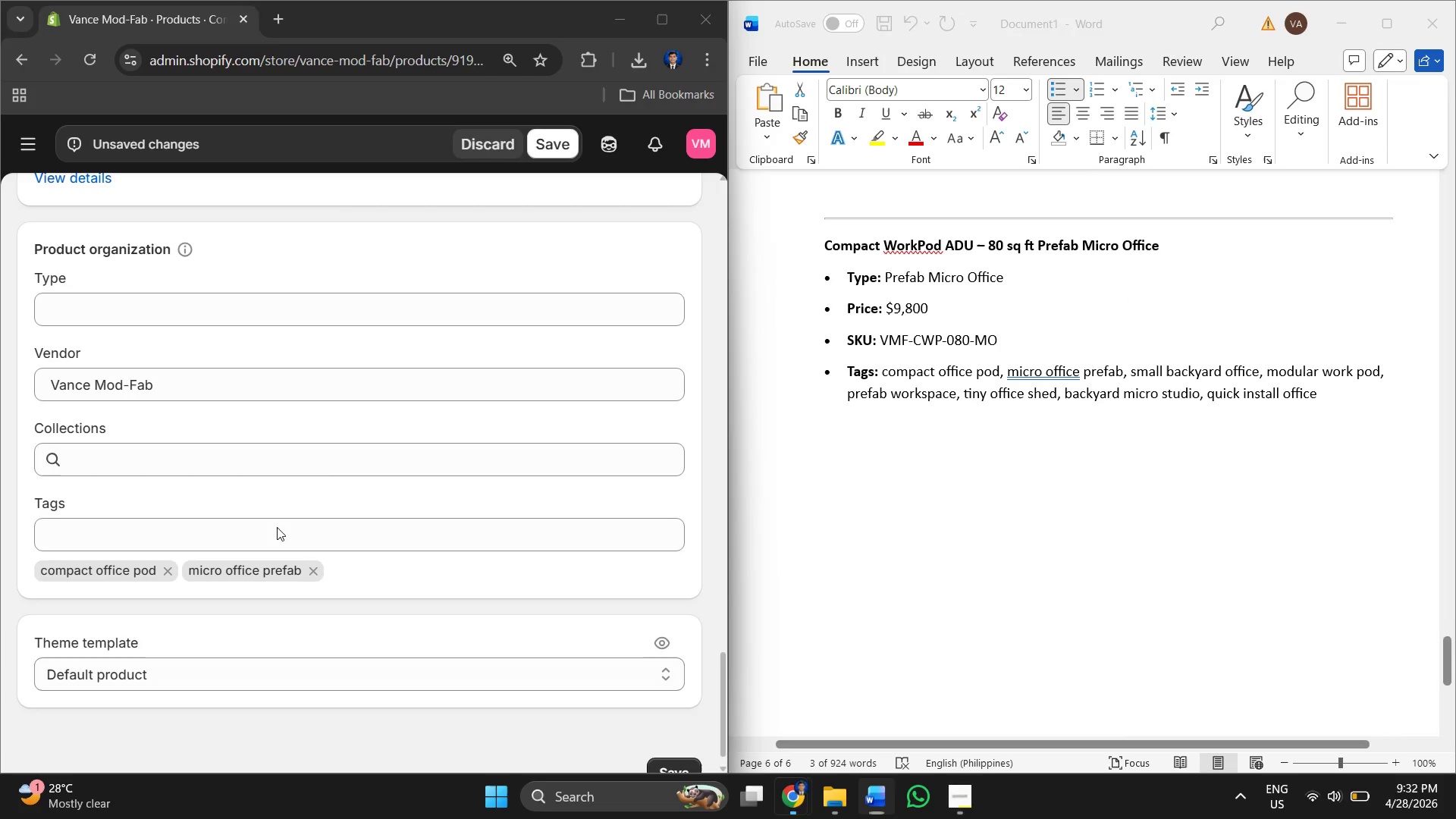 
key(Alt+AltLeft)
 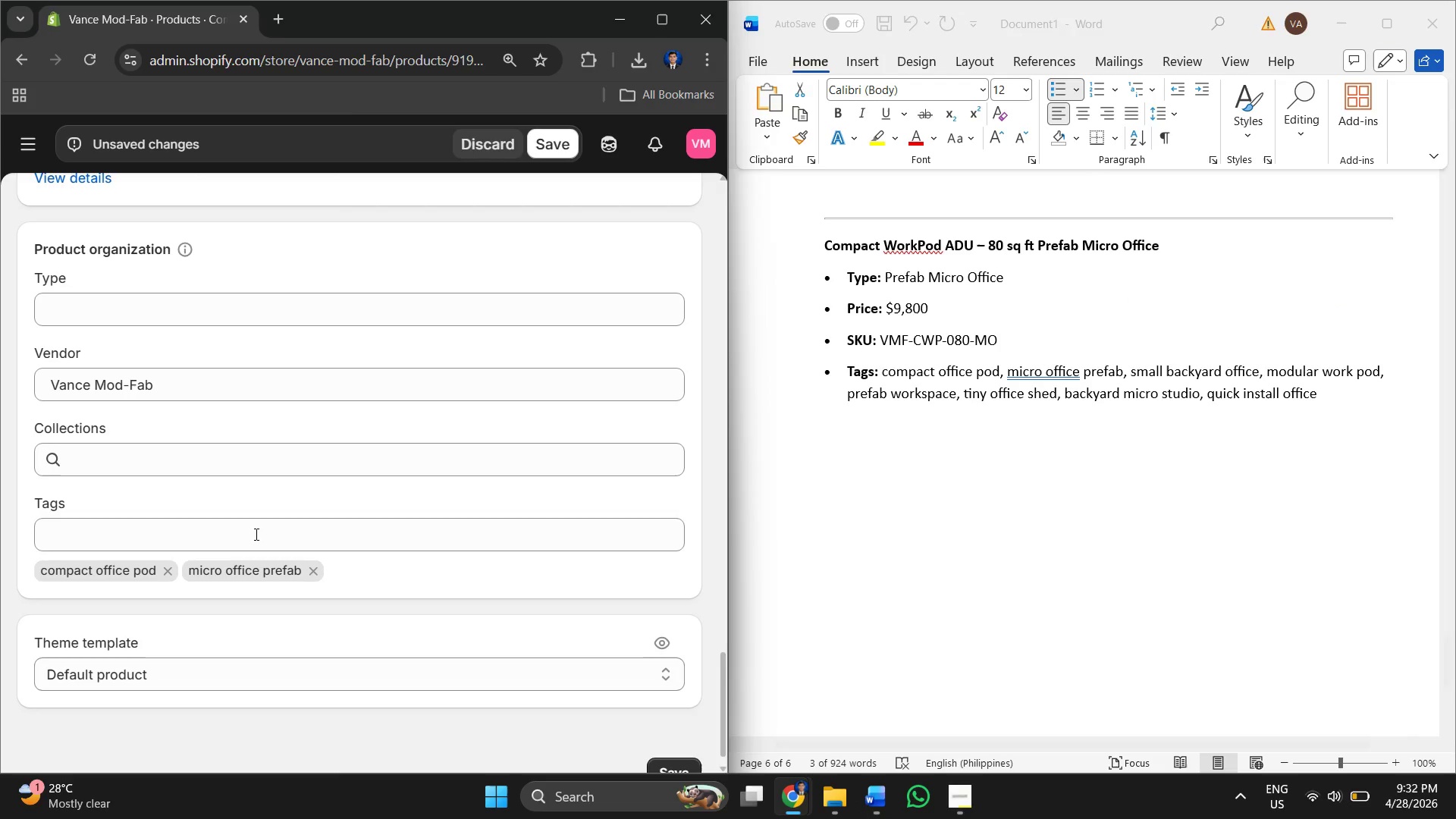 
key(Alt+Tab)
 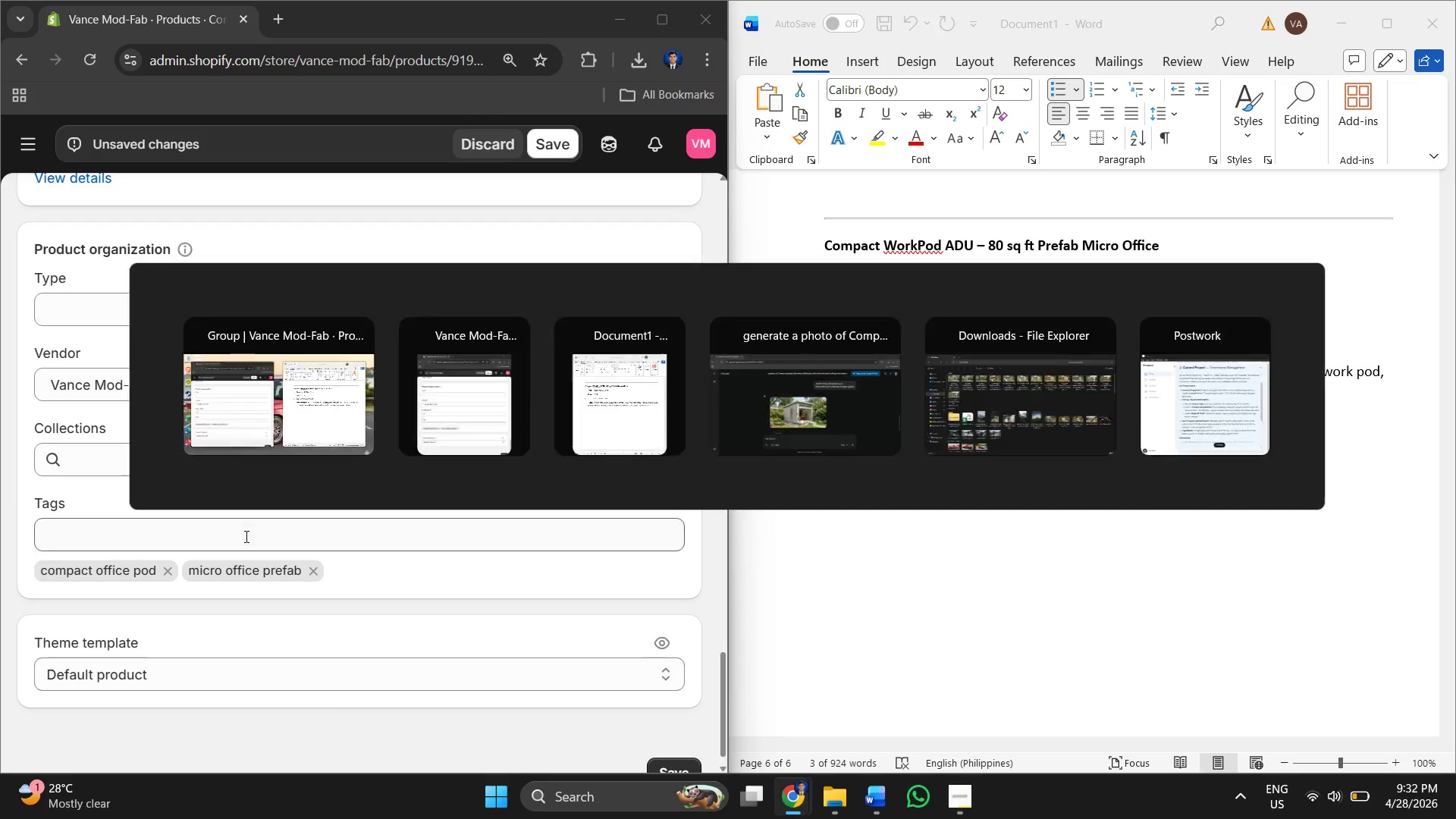 
left_click([245, 536])
 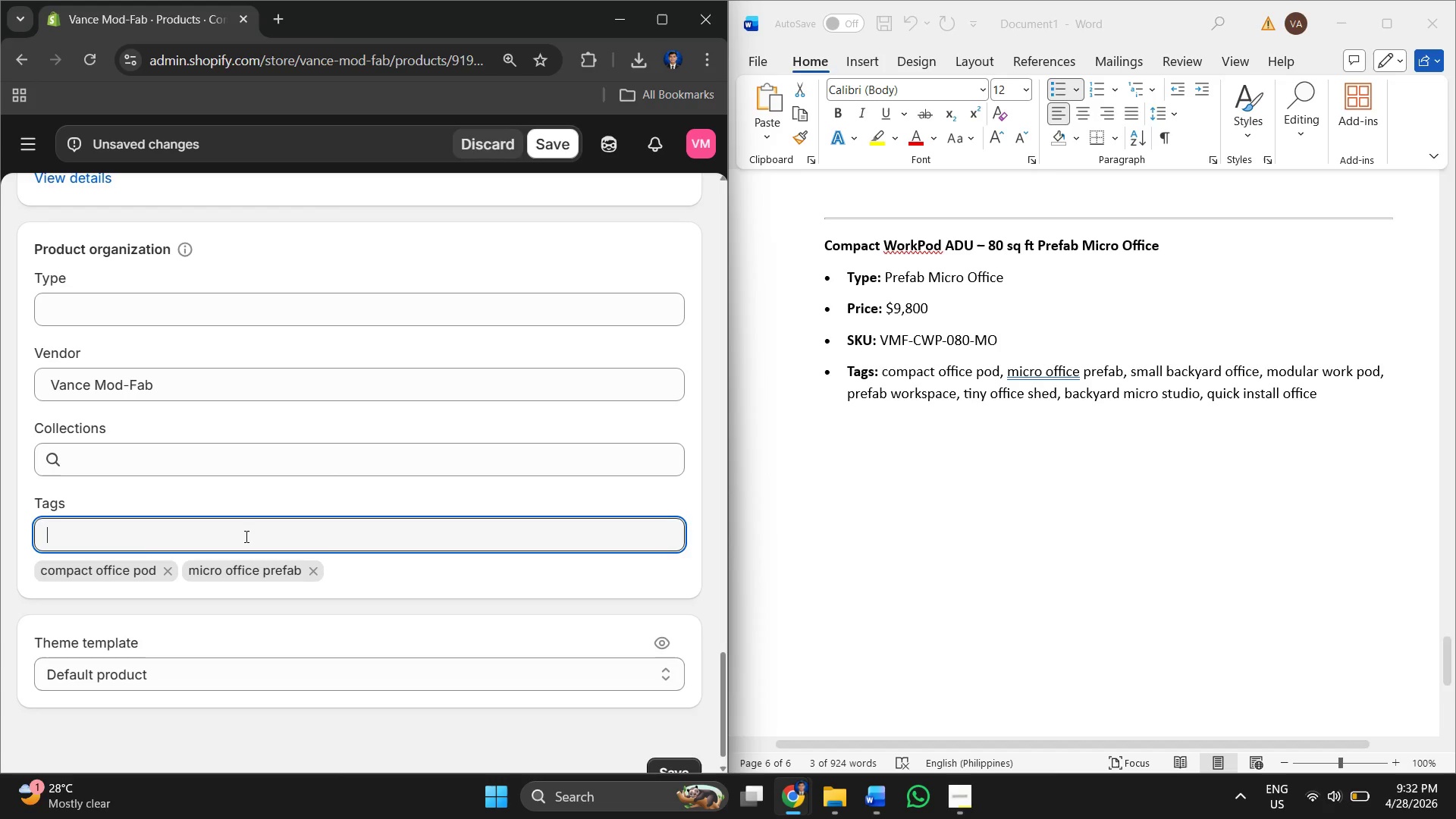 
key(Control+V)
 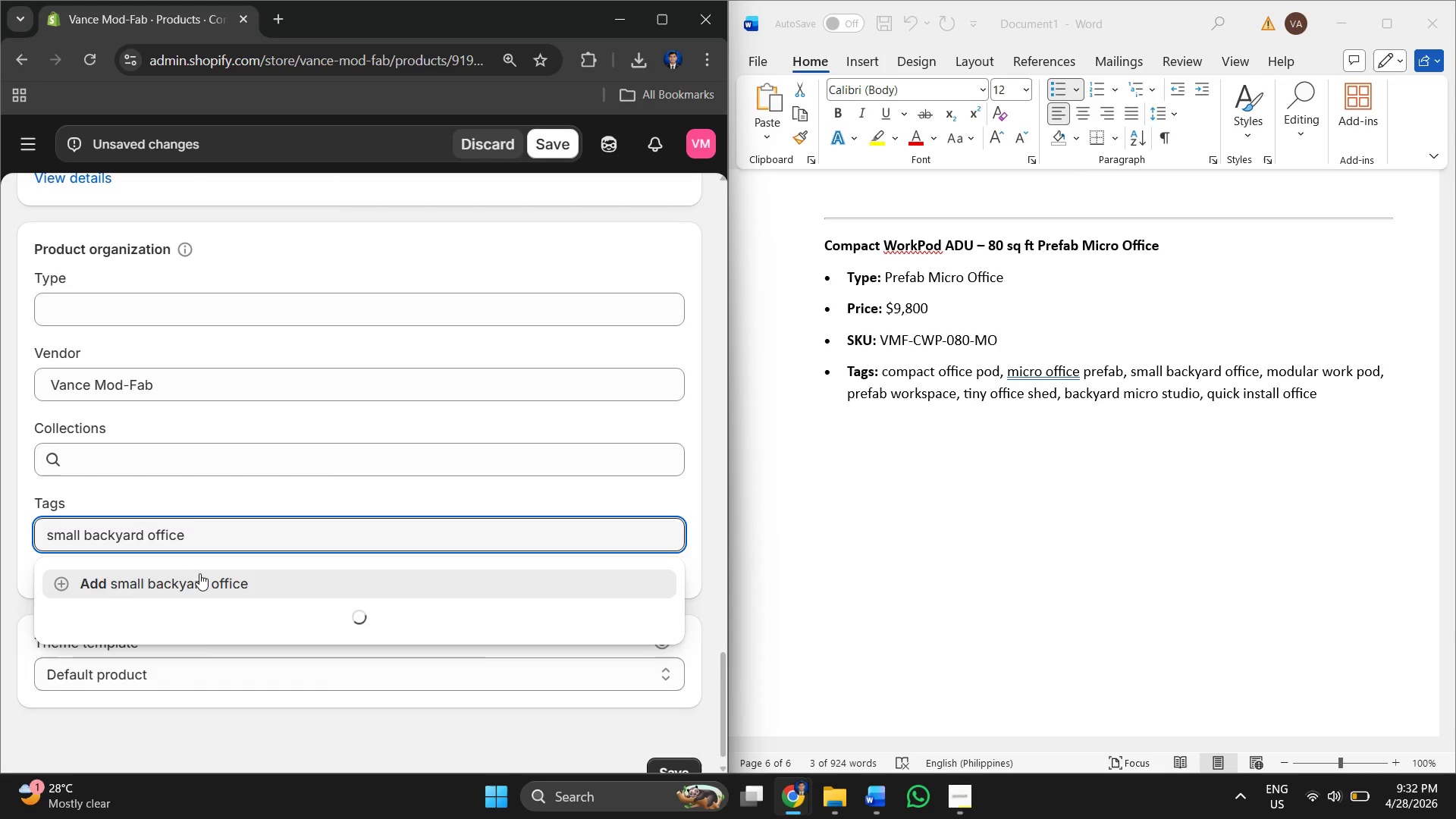 
left_click([199, 592])
 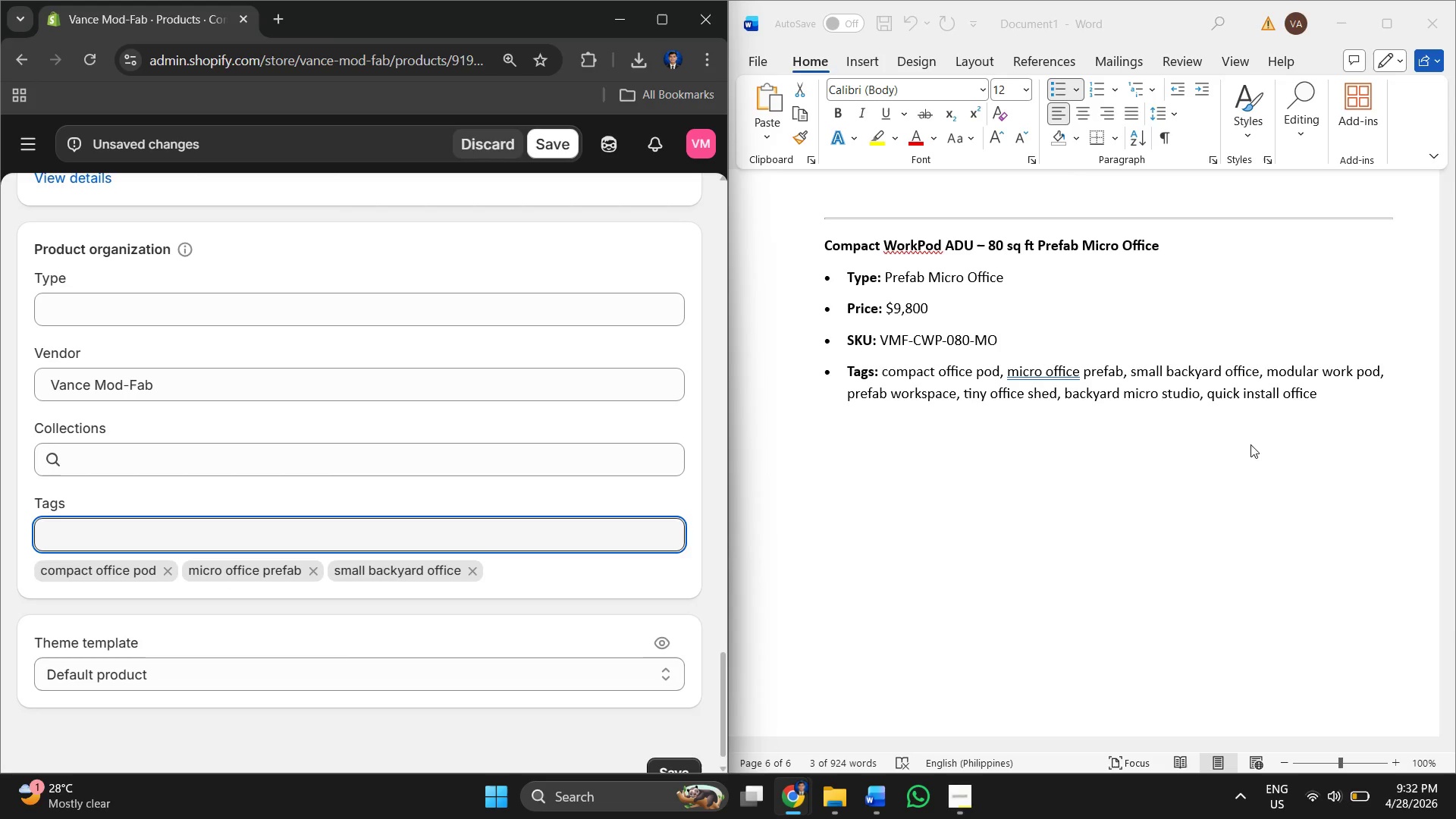 
left_click([1300, 406])
 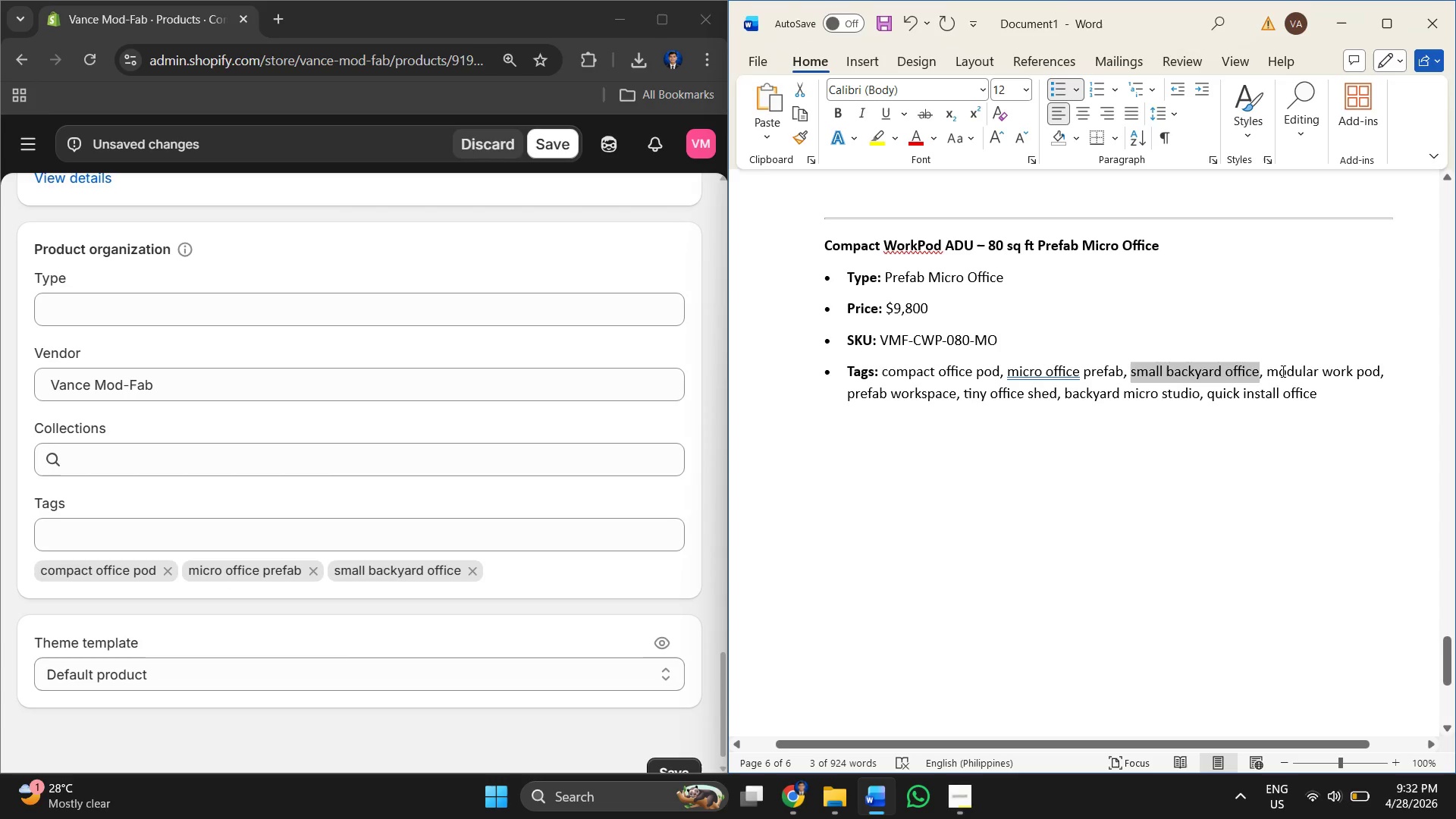 
left_click([1282, 371])
 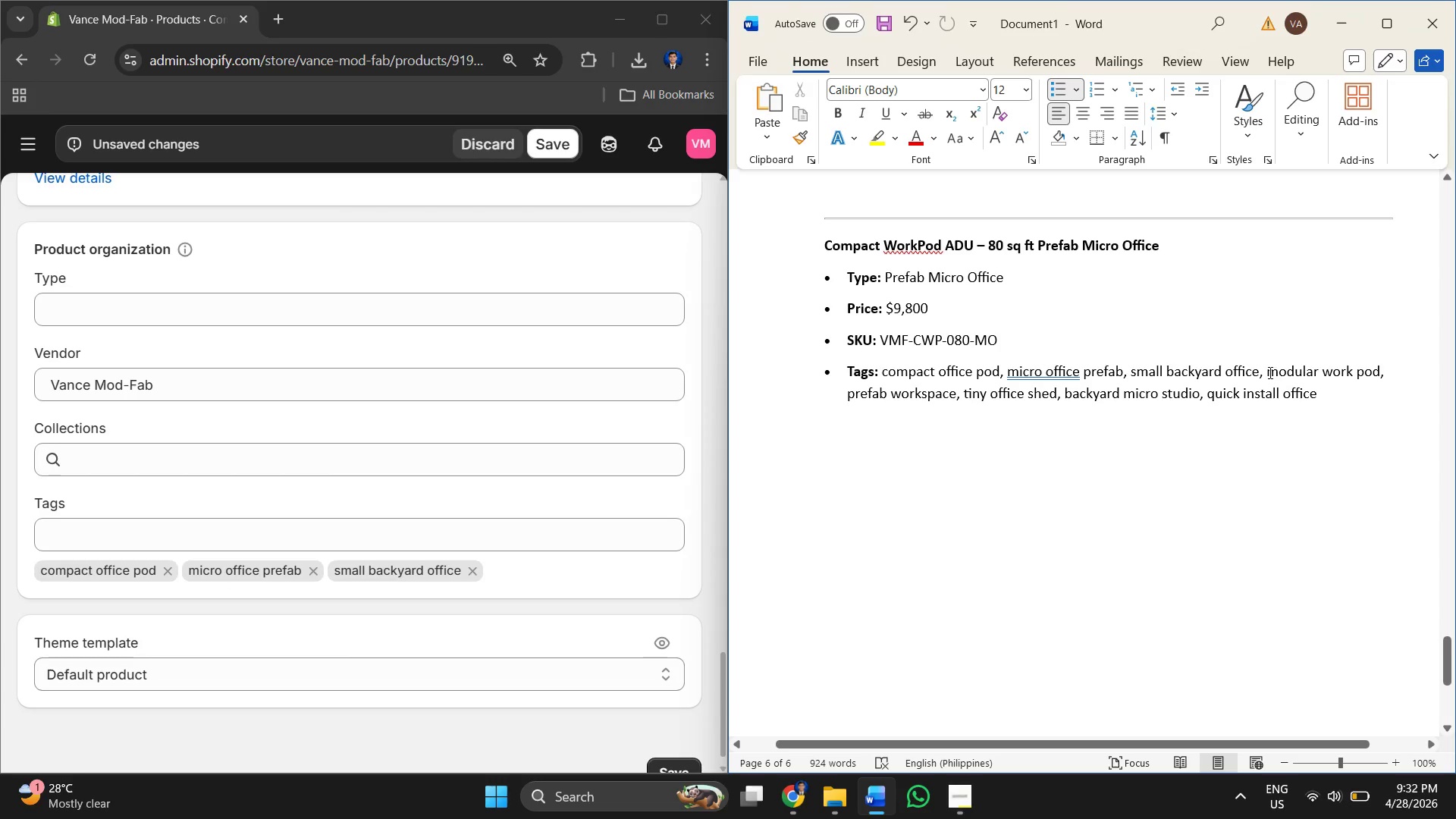 
left_click_drag(start_coordinate=[1269, 372], to_coordinate=[1368, 375])
 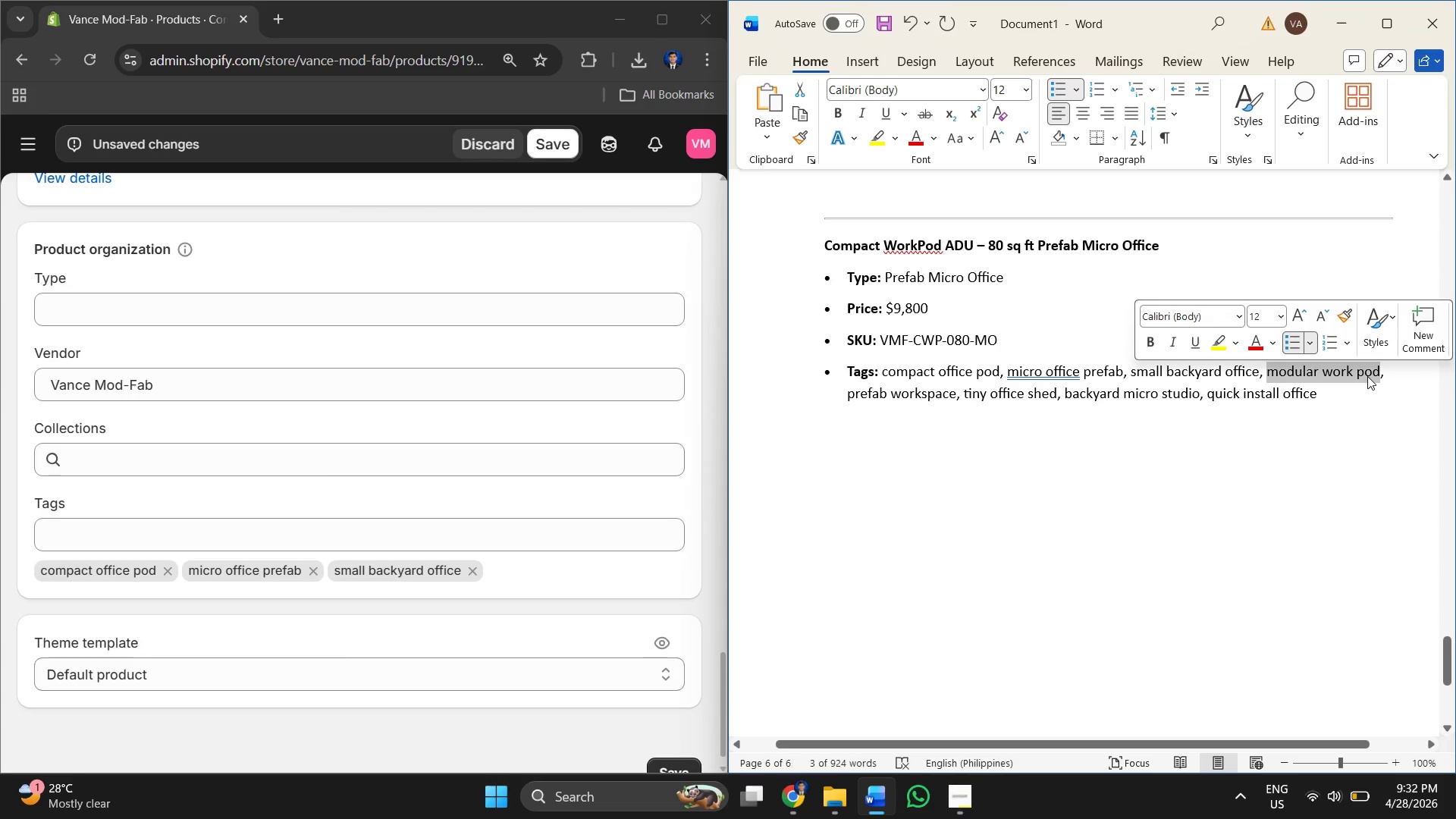 
key(Control+ControlLeft)
 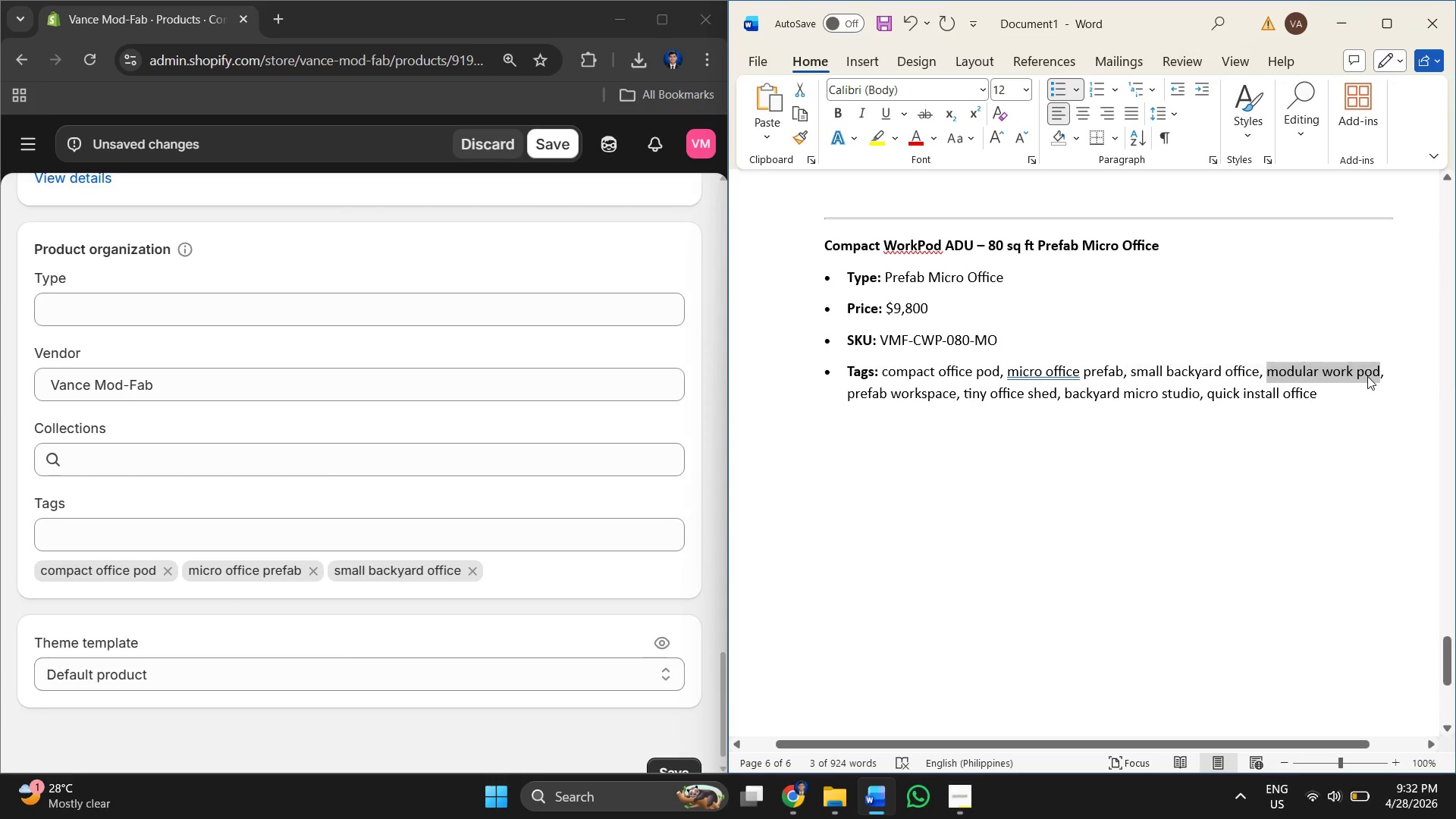 
key(Control+C)
 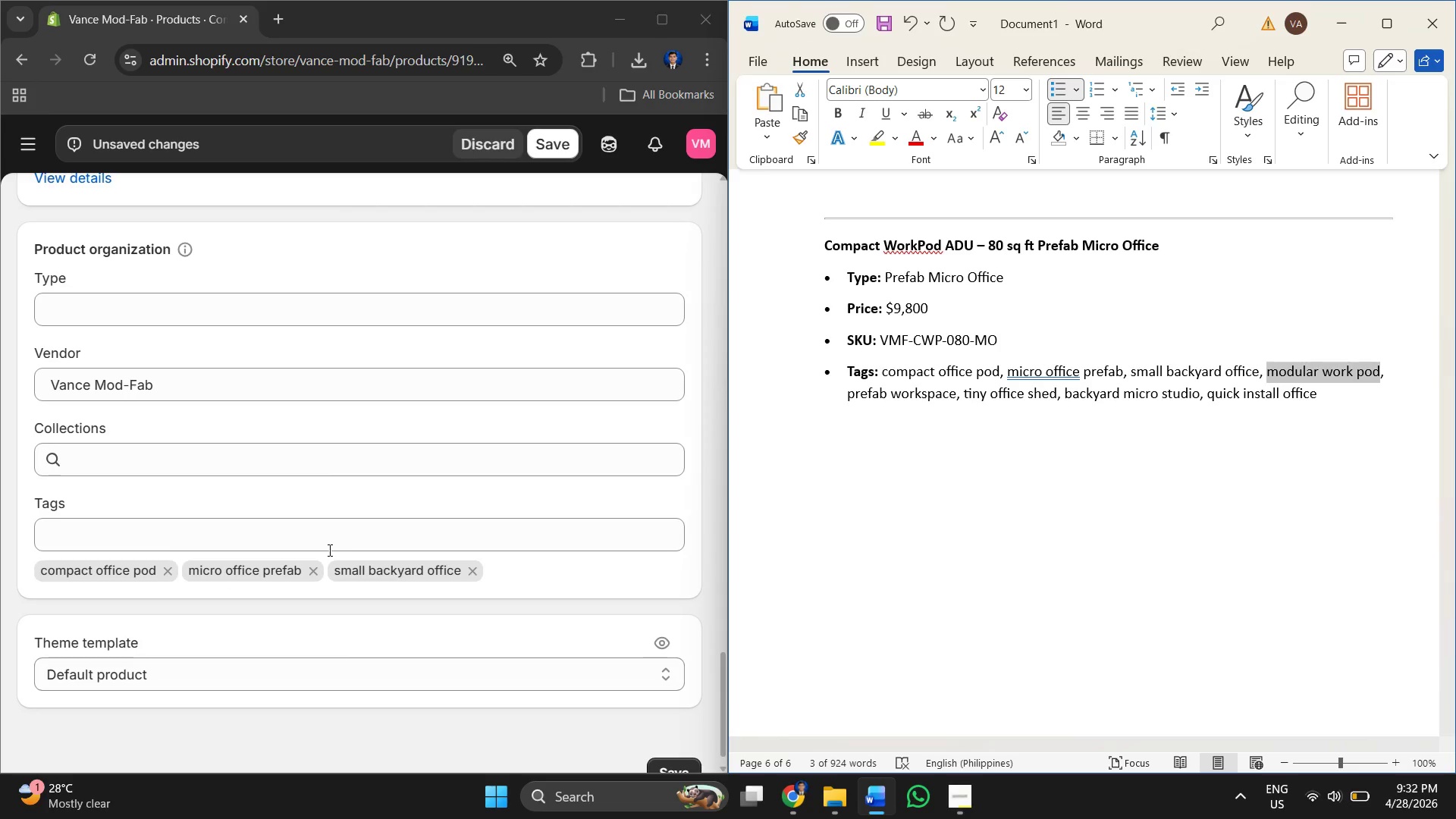 
left_click([326, 548])
 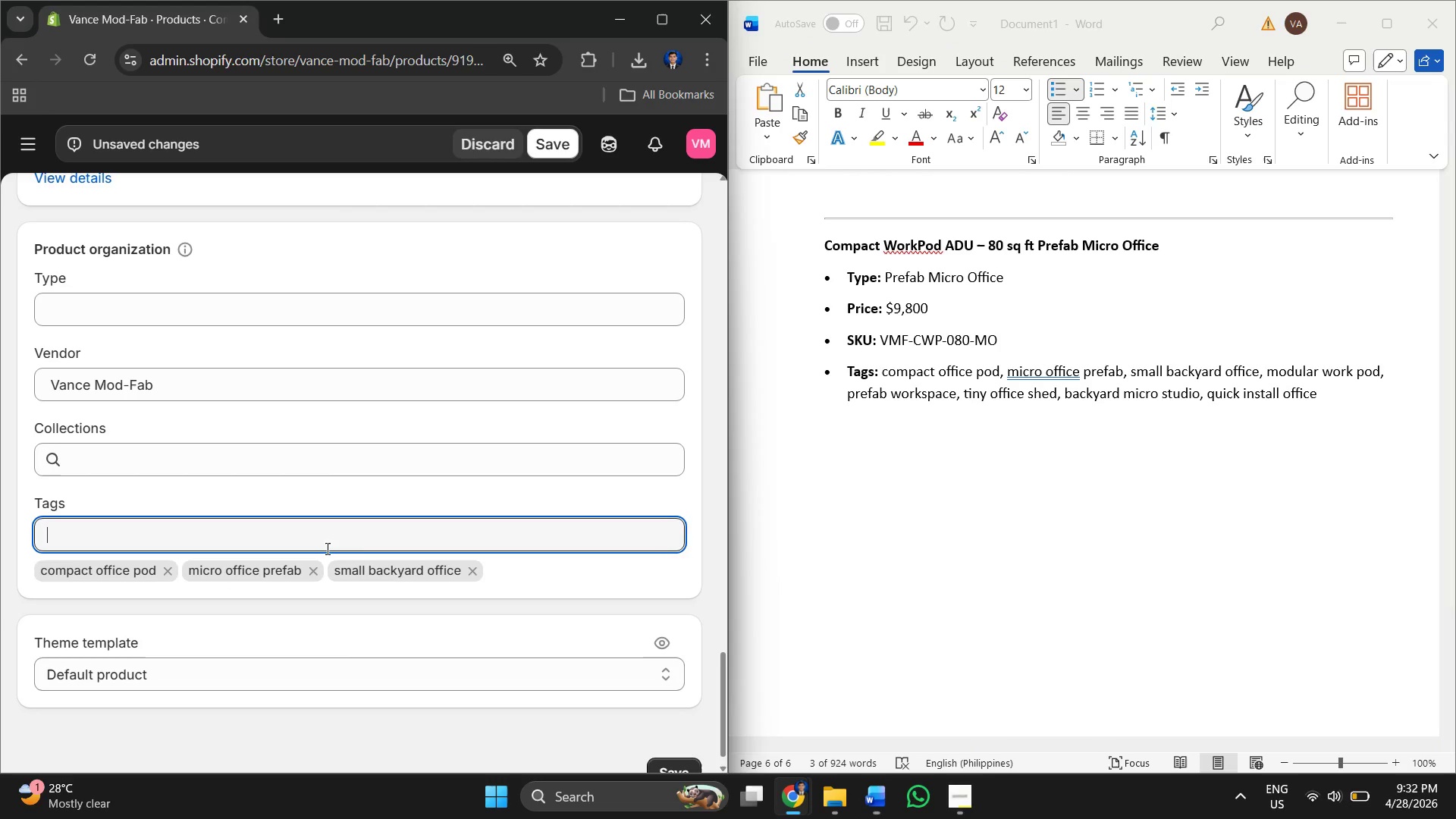 
key(Control+V)
 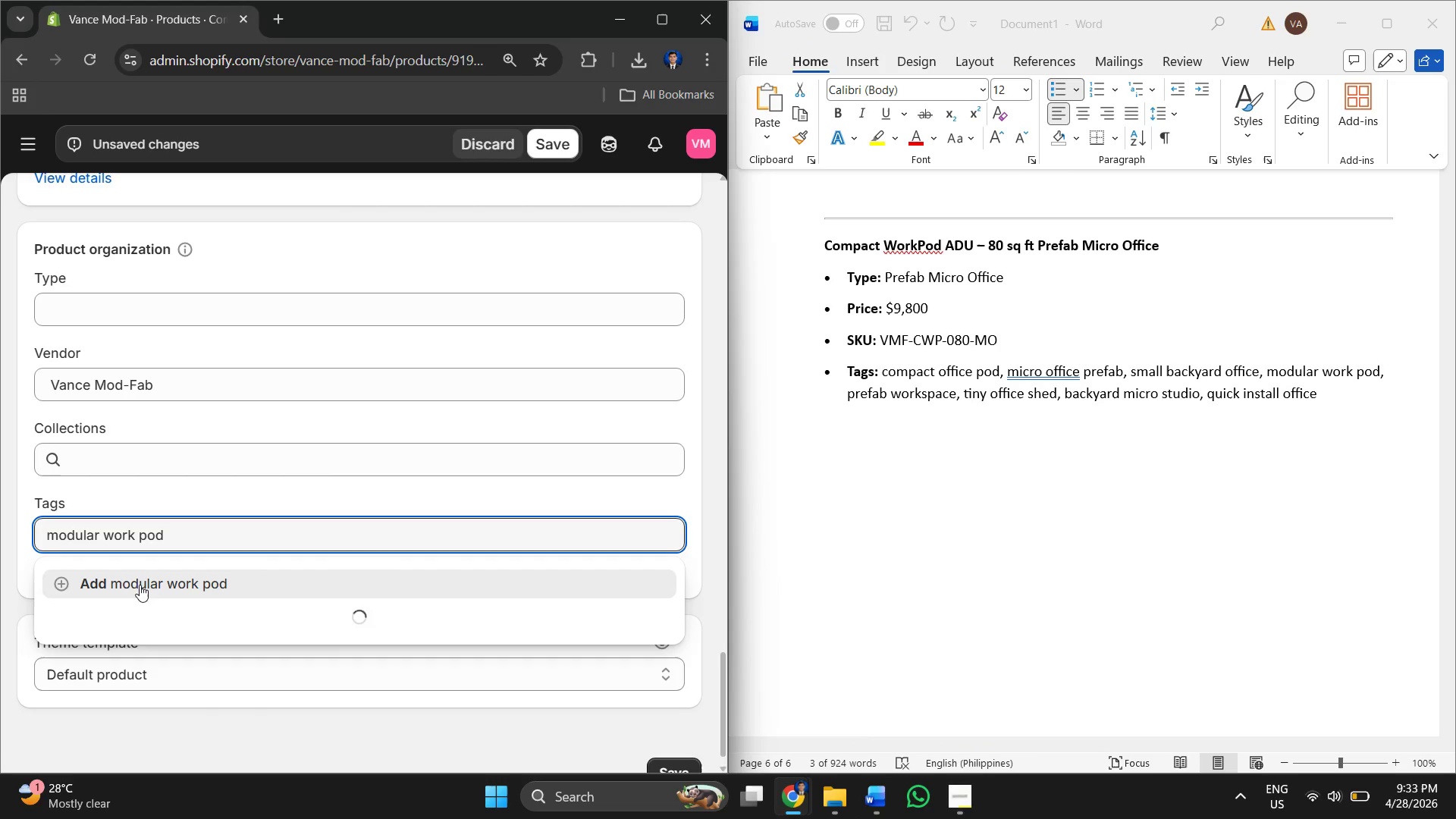 
left_click([139, 581])
 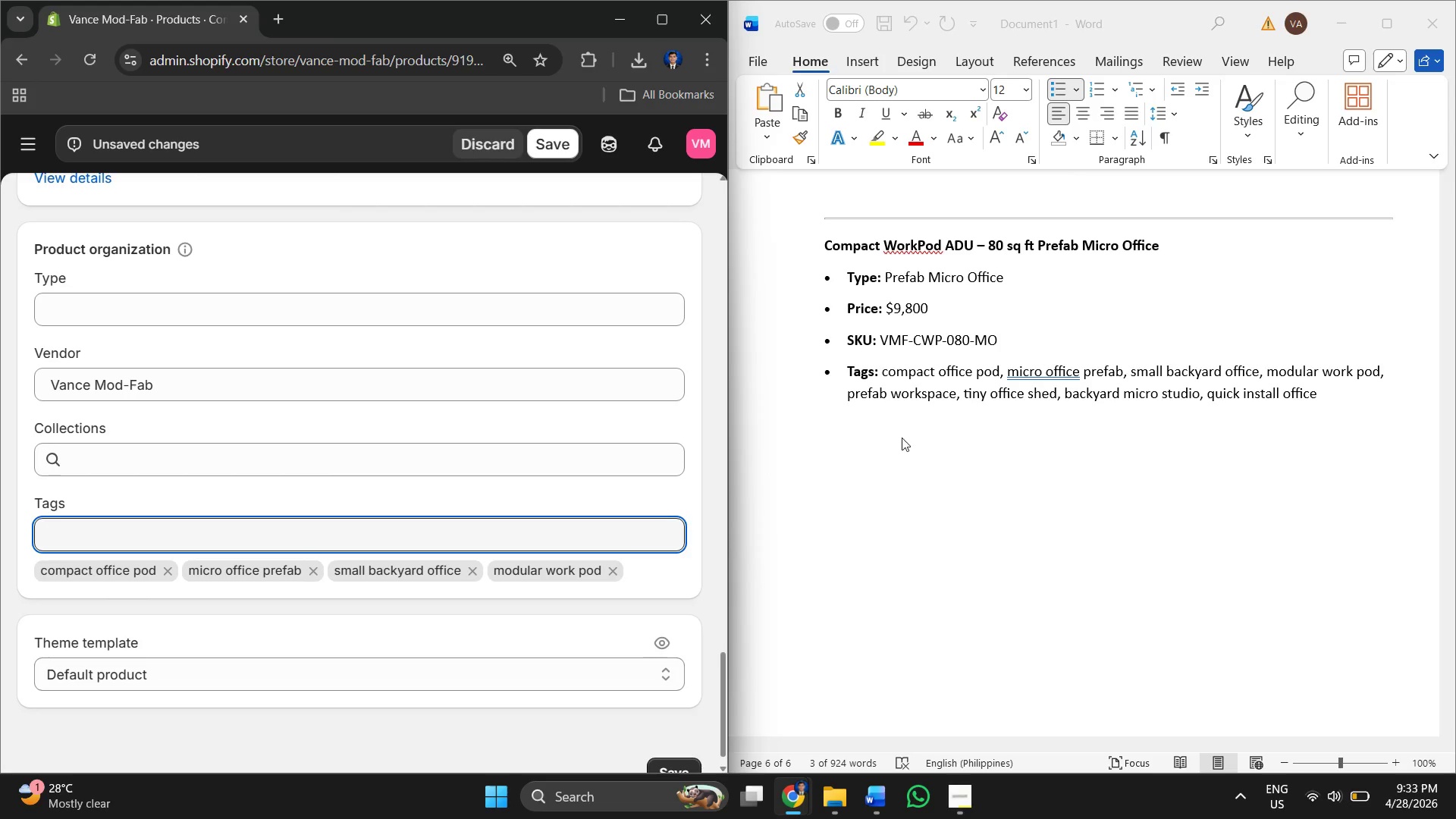 
left_click([912, 413])
 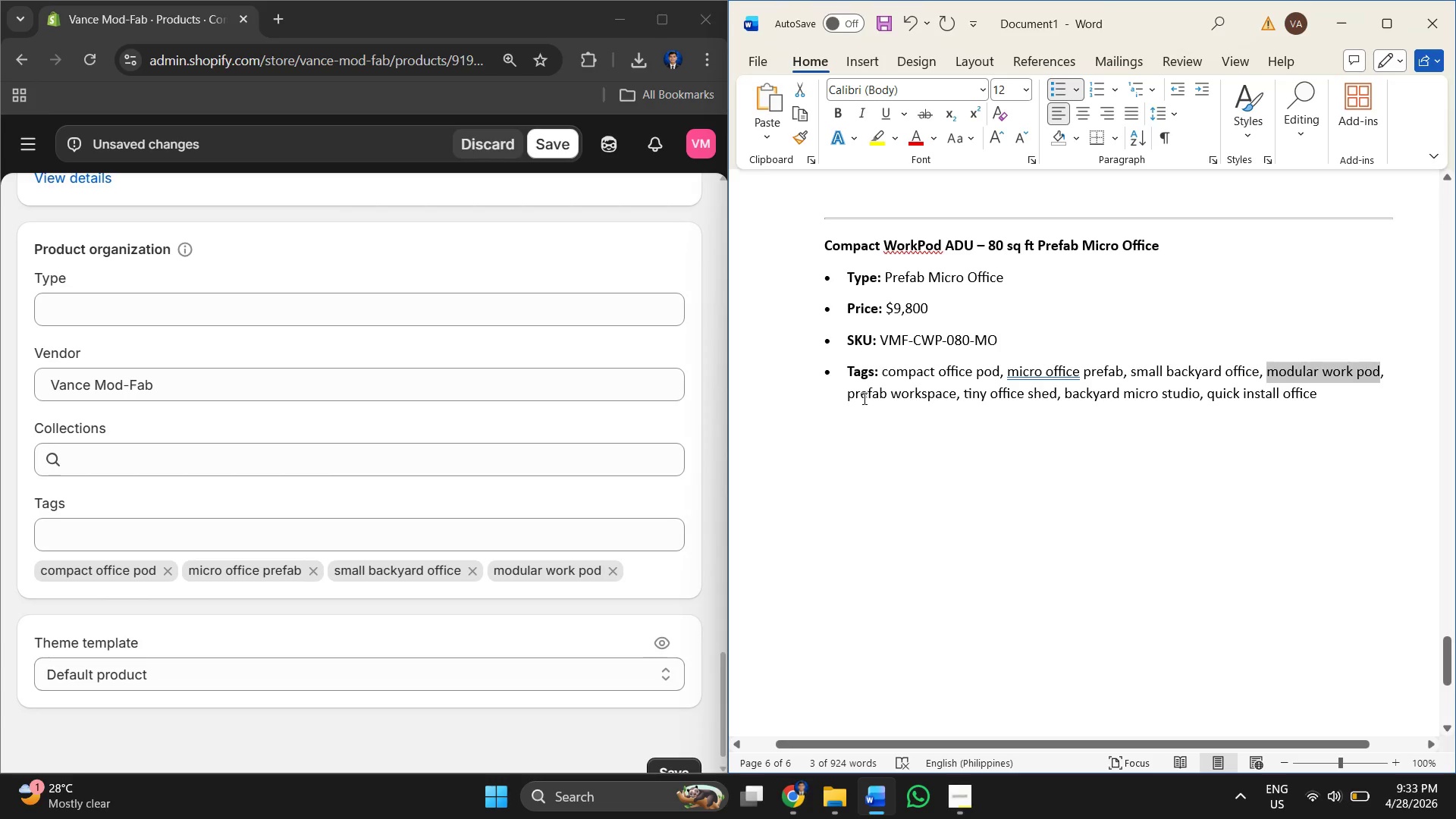 
left_click([863, 398])
 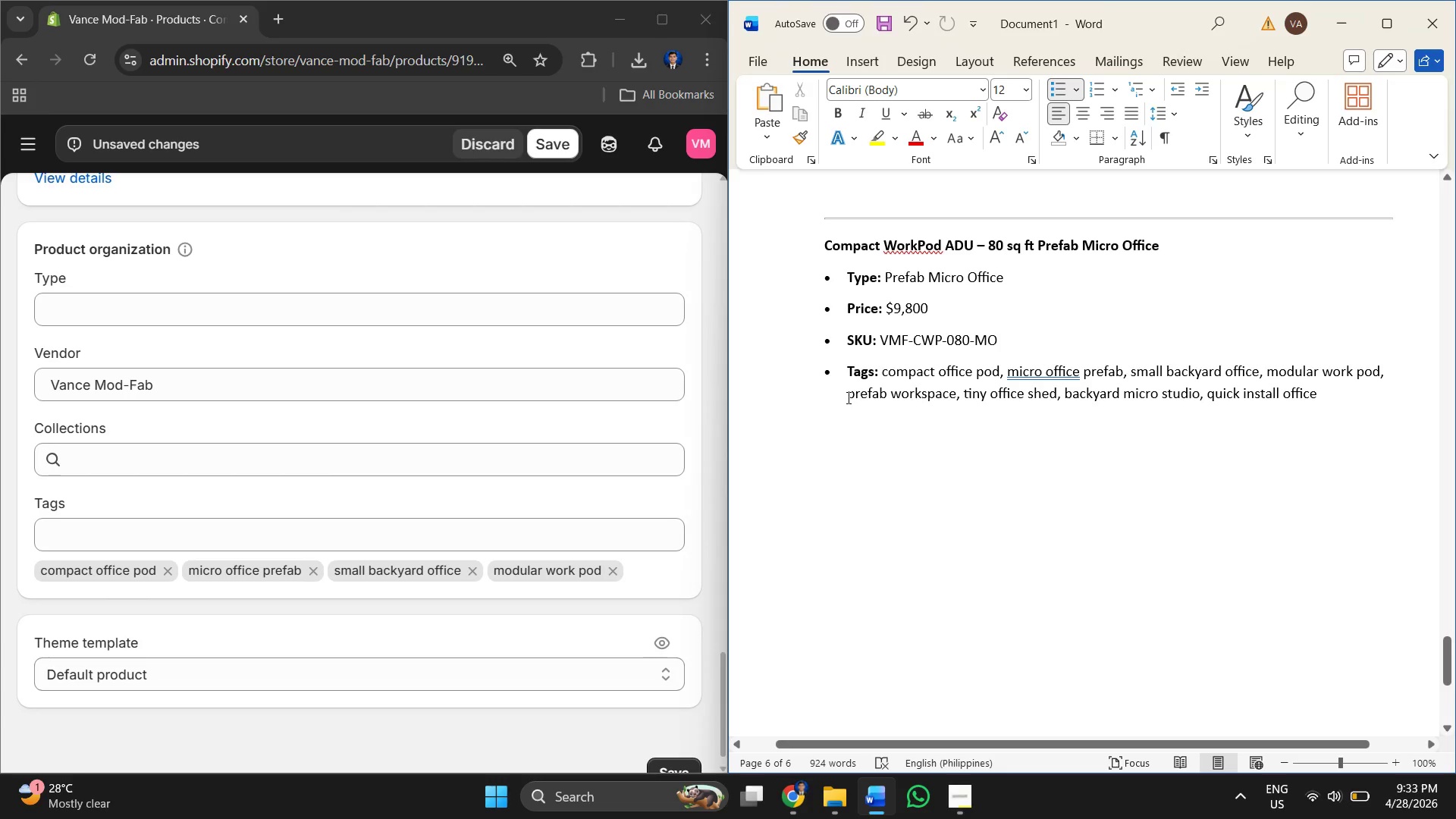 
left_click_drag(start_coordinate=[847, 397], to_coordinate=[950, 410])
 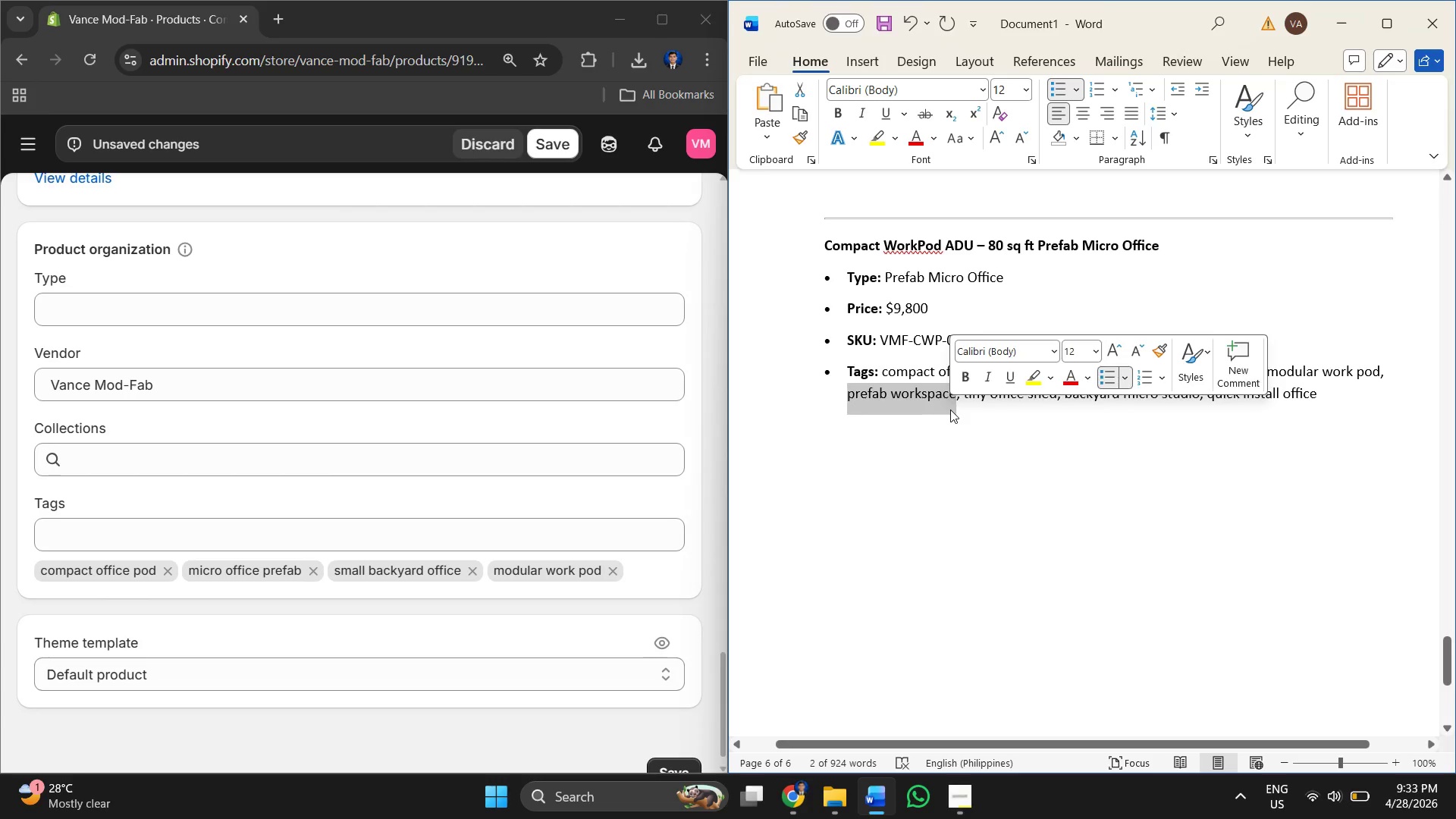 
key(Control+C)
 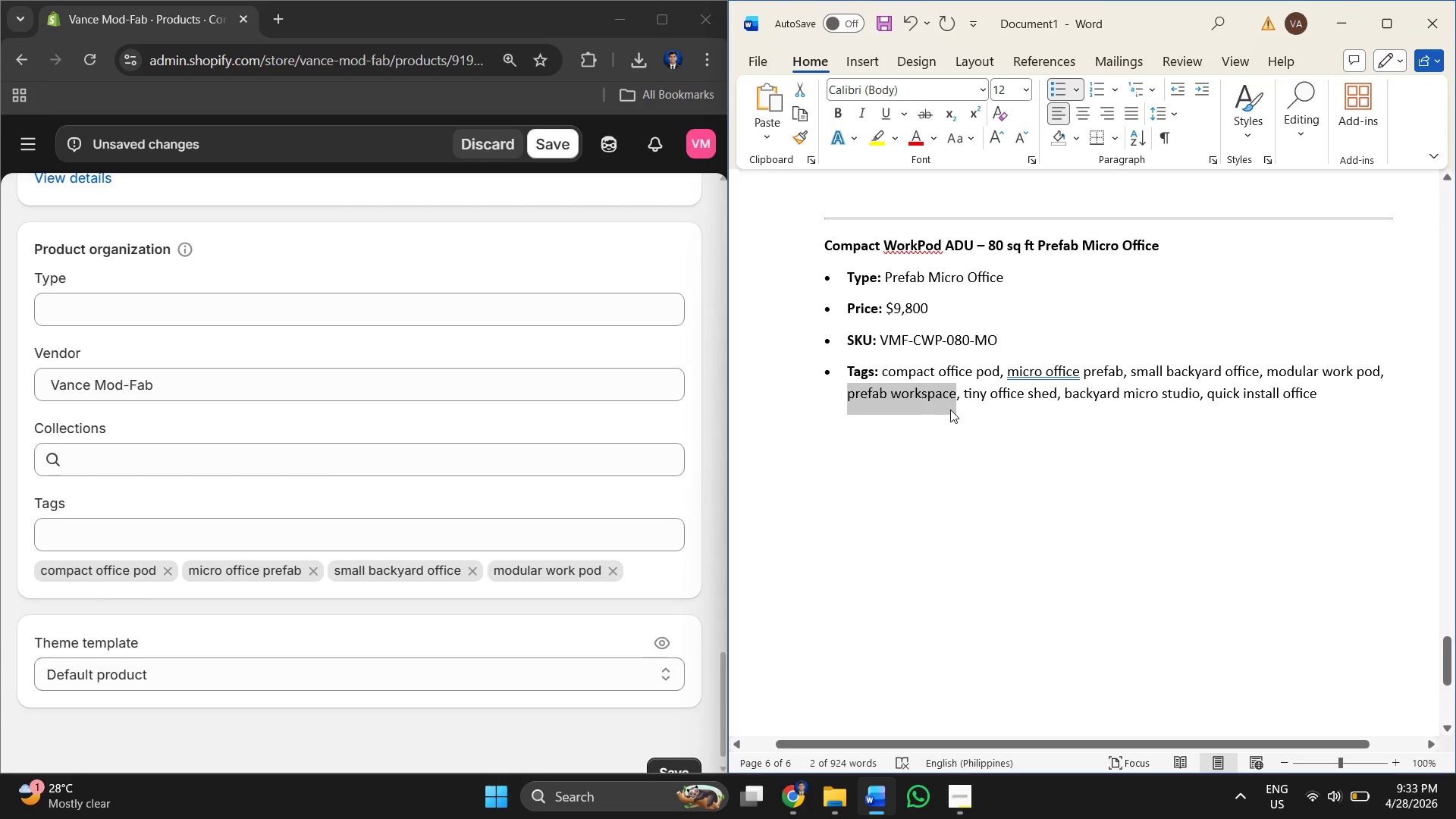 
key(Alt+Tab)
 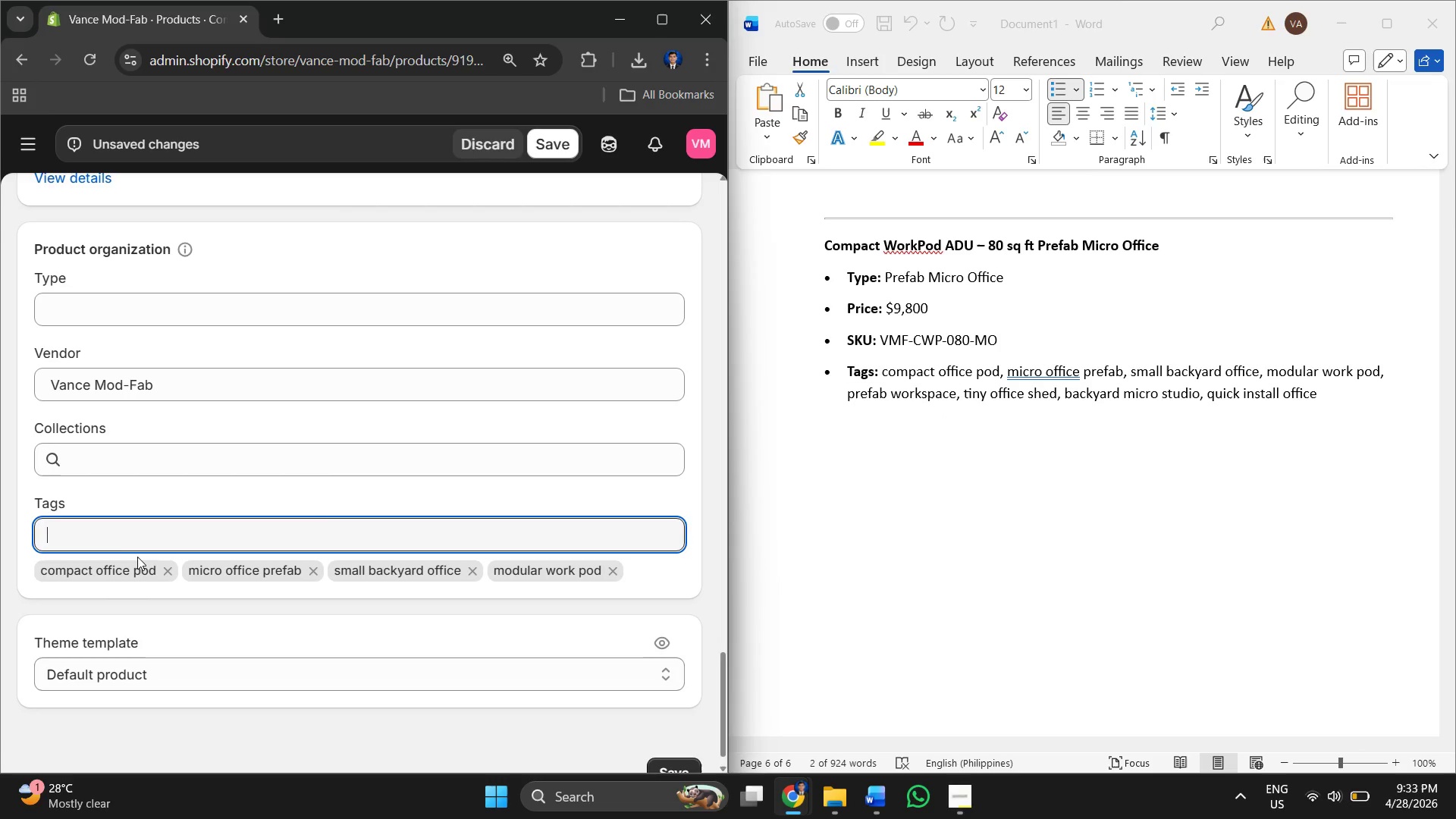 
left_click([129, 535])
 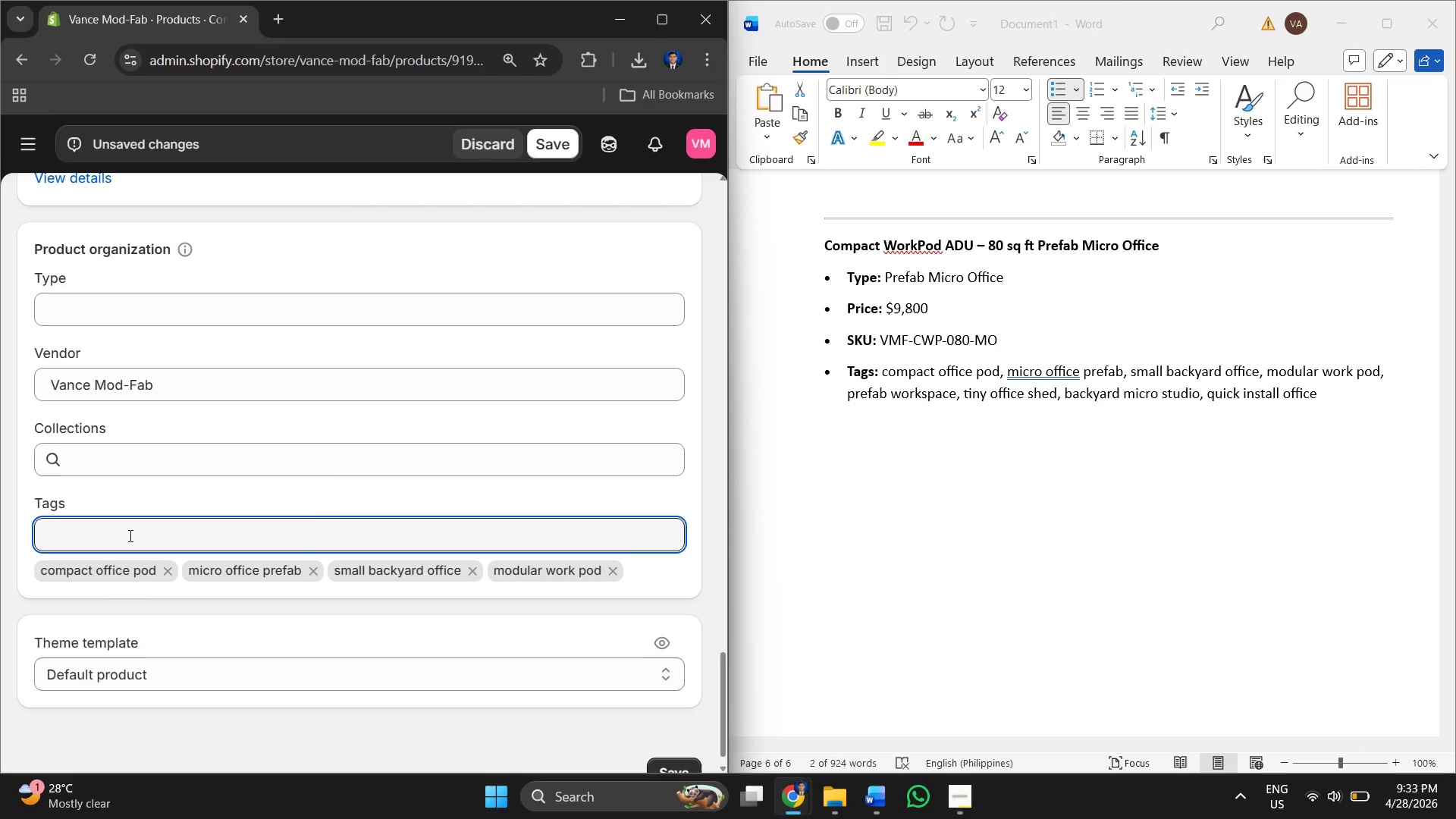 
key(Control+V)
 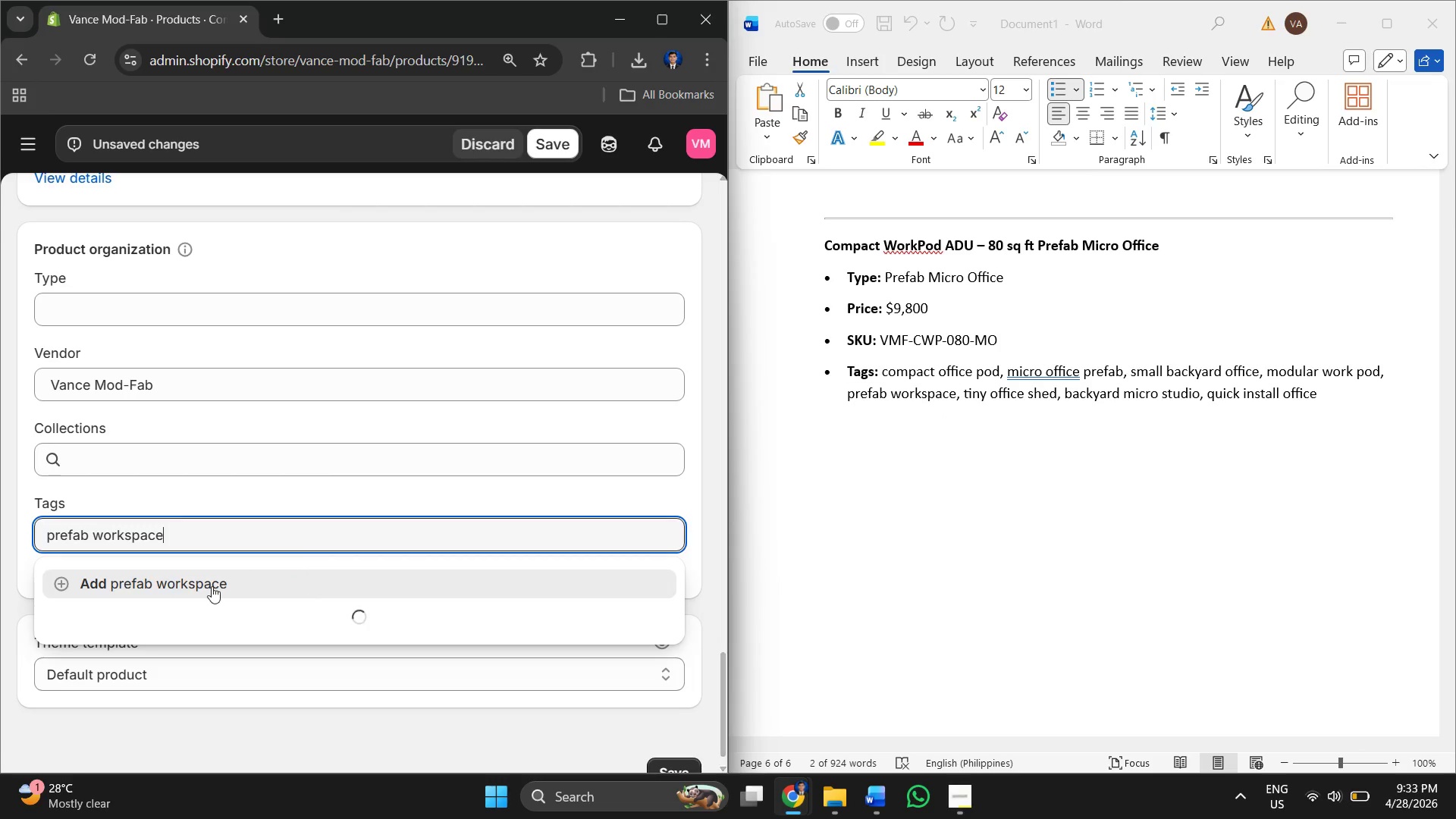 
left_click([212, 585])
 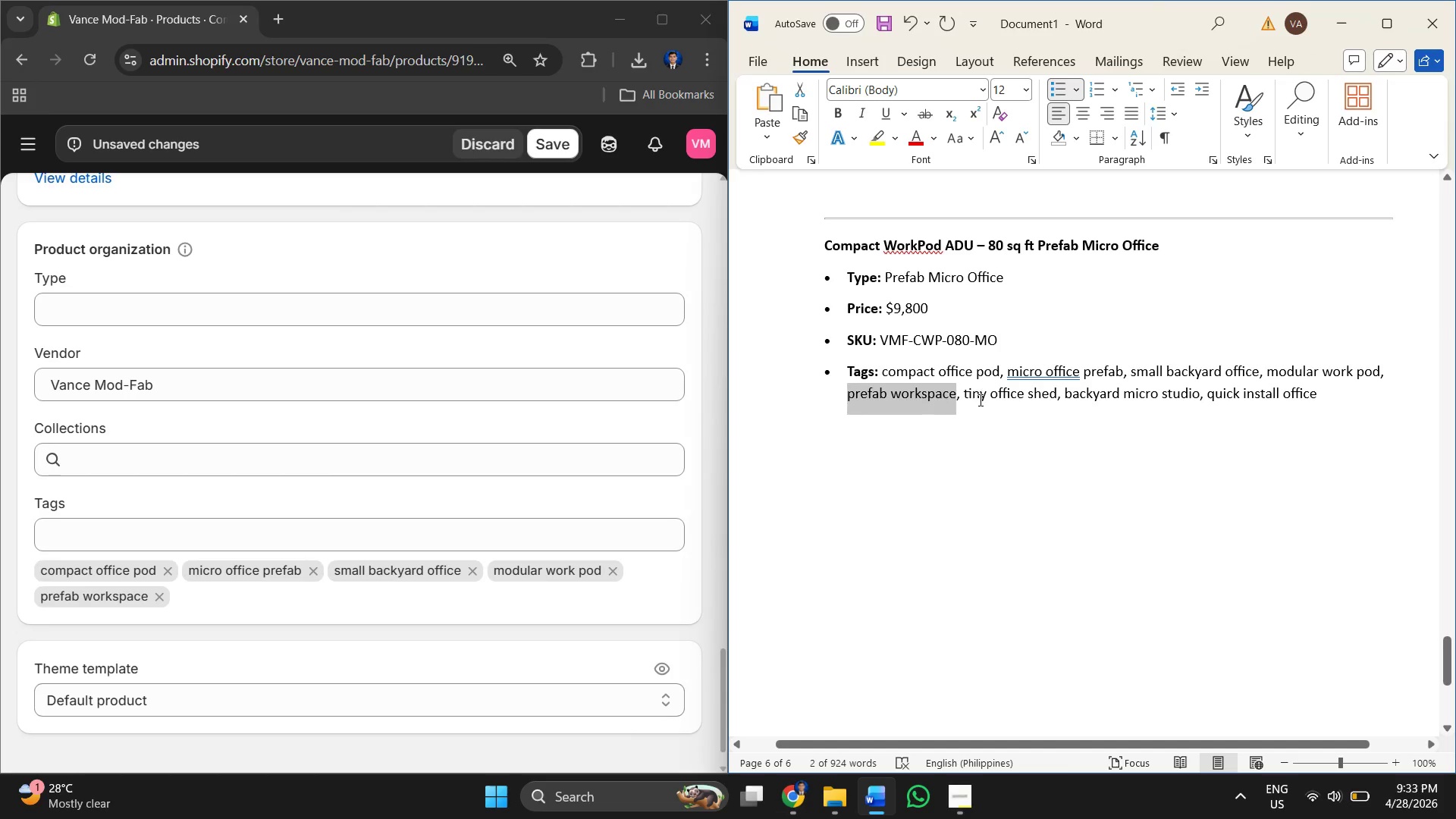 
left_click([977, 401])
 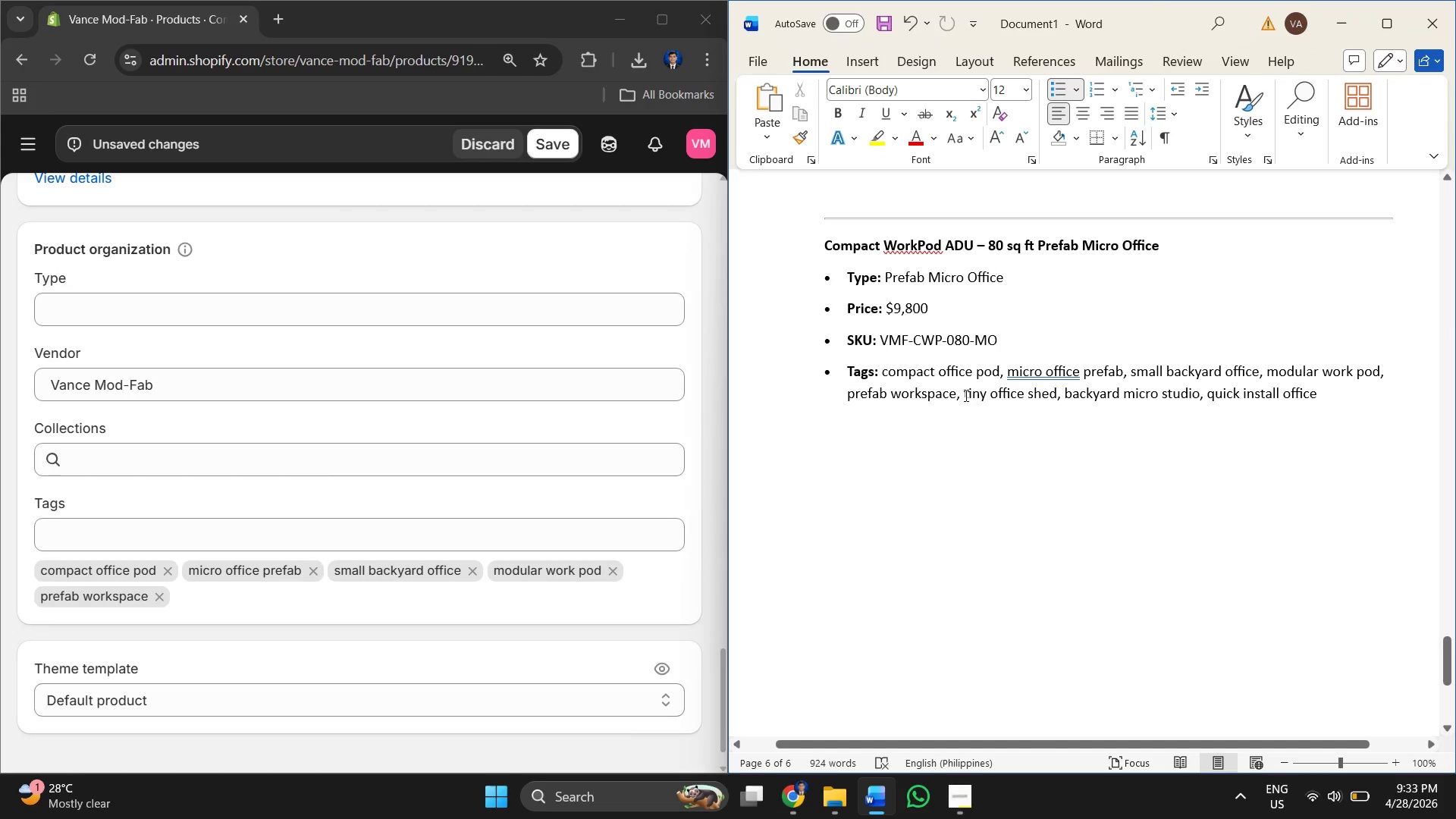 
left_click_drag(start_coordinate=[964, 394], to_coordinate=[1054, 401])
 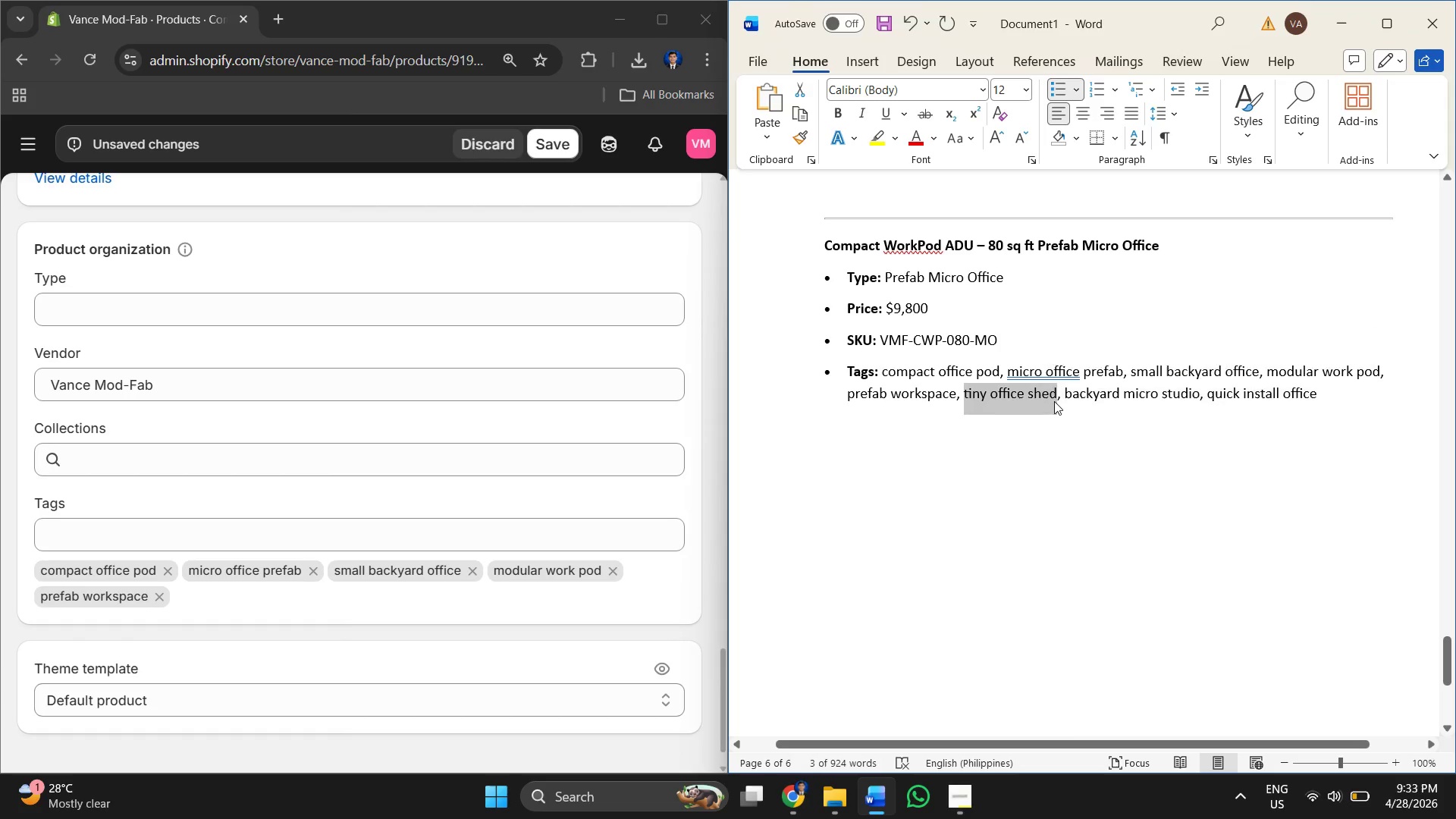 
key(Control+C)
 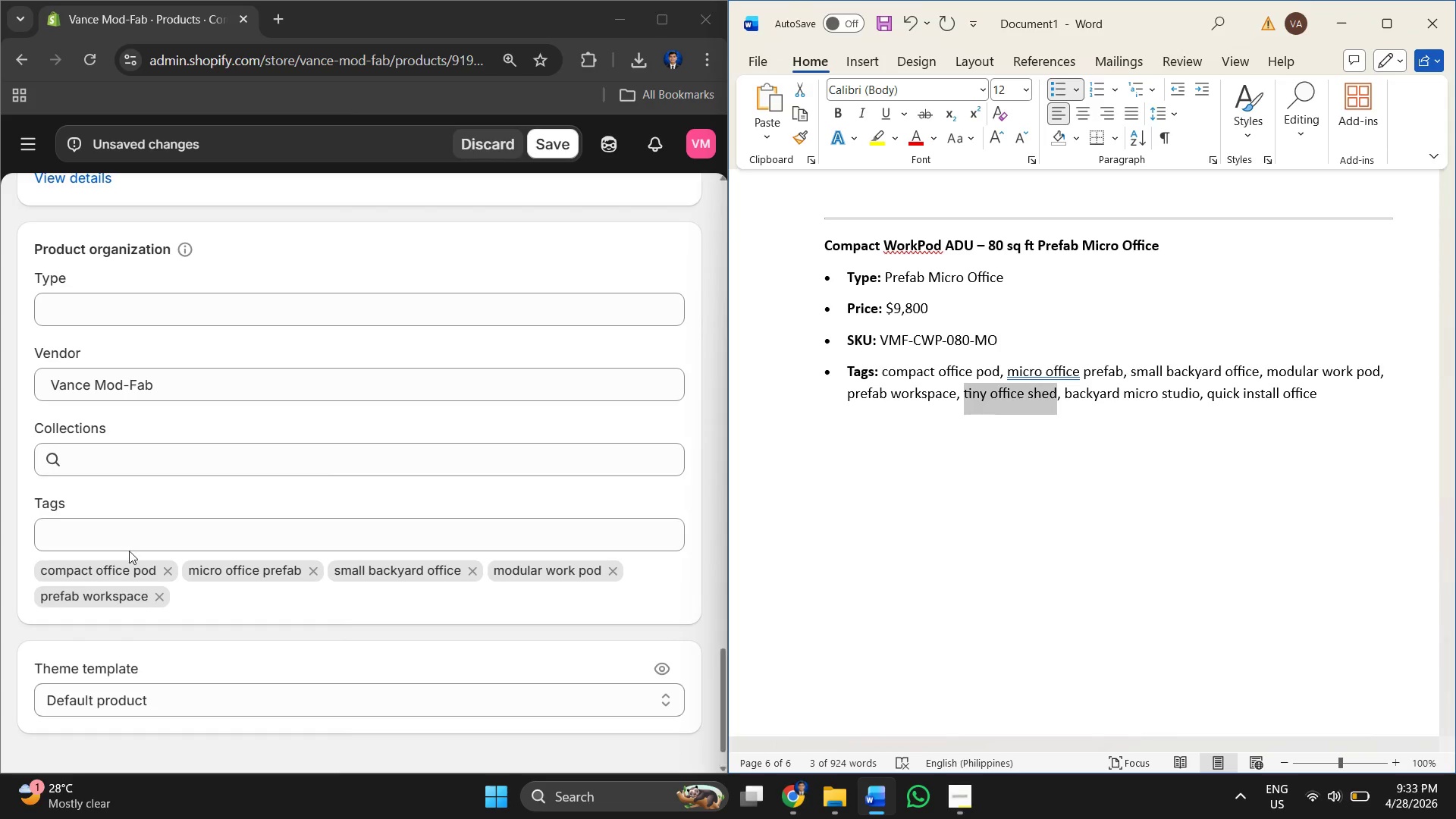 
left_click([146, 537])
 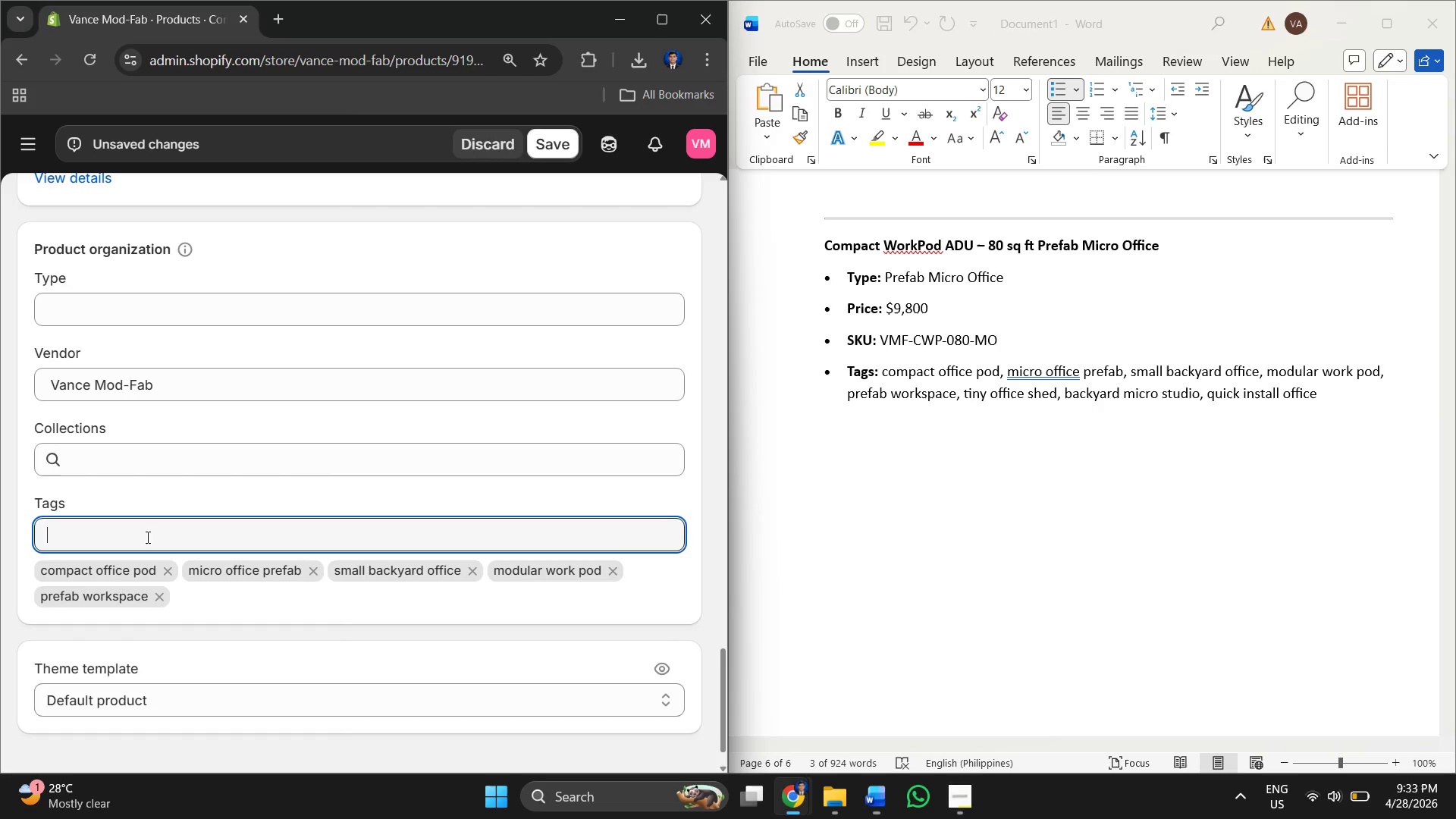 
key(Control+V)
 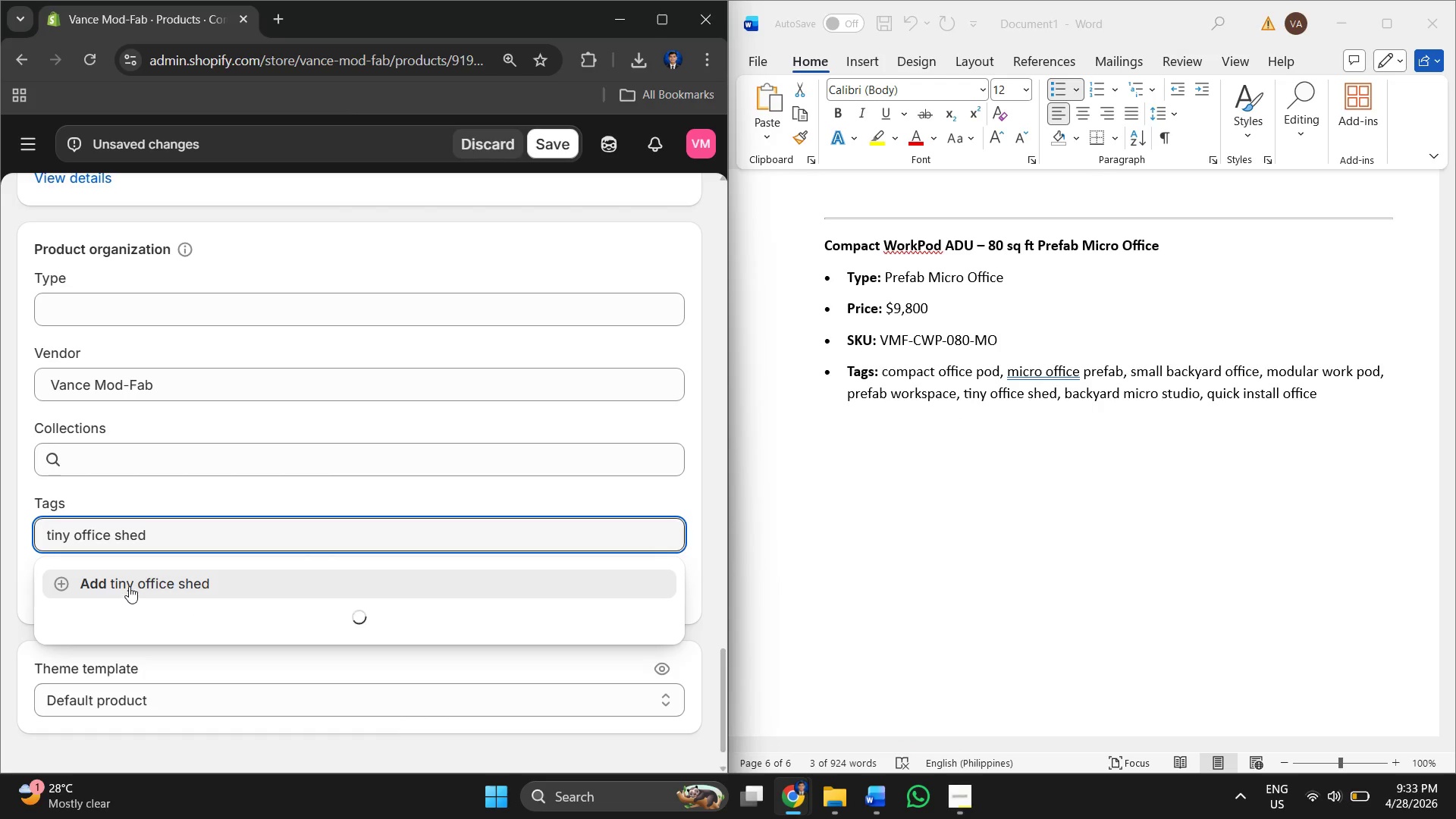 
left_click([129, 586])
 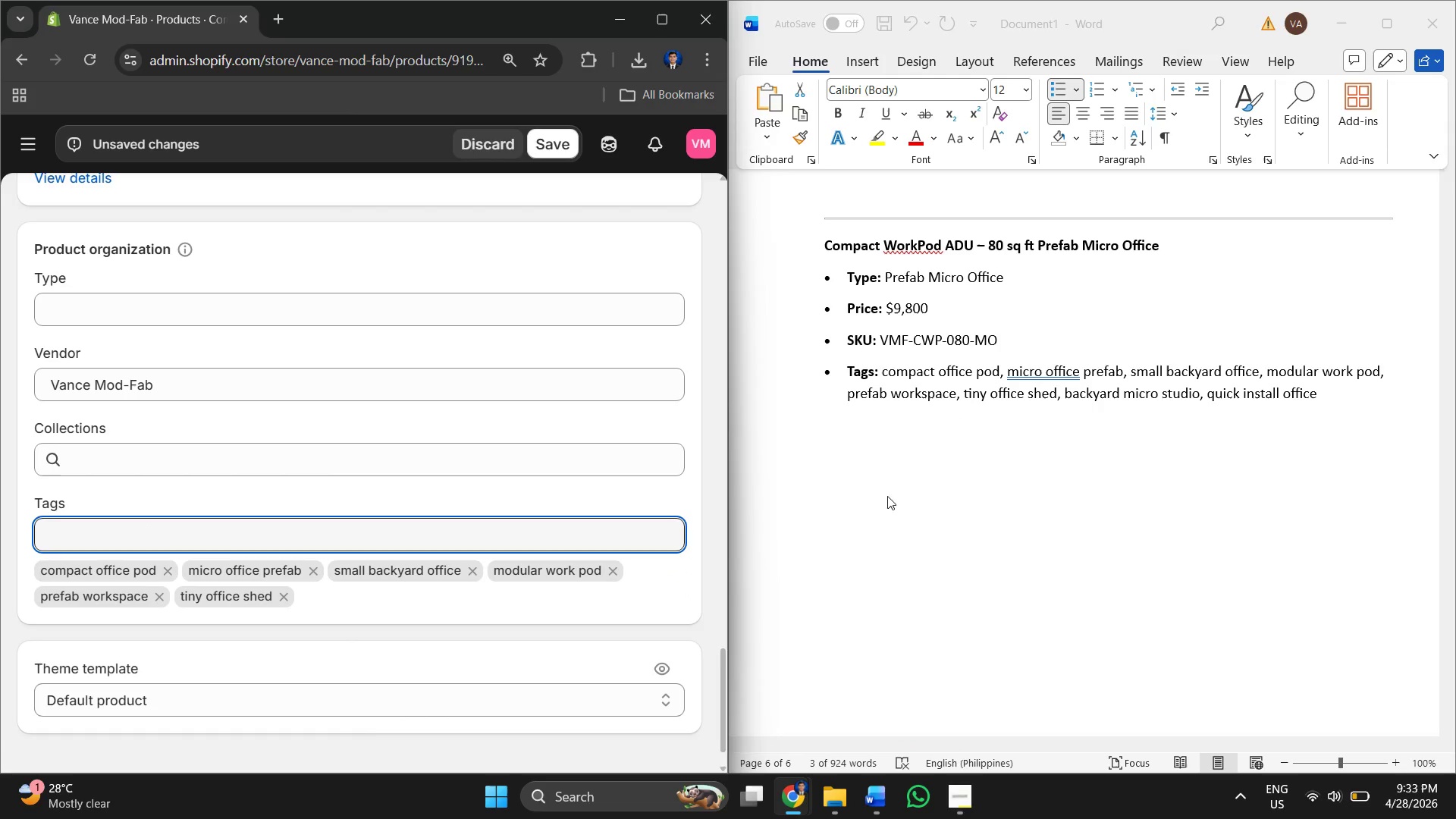 
left_click_drag(start_coordinate=[902, 491], to_coordinate=[912, 491])
 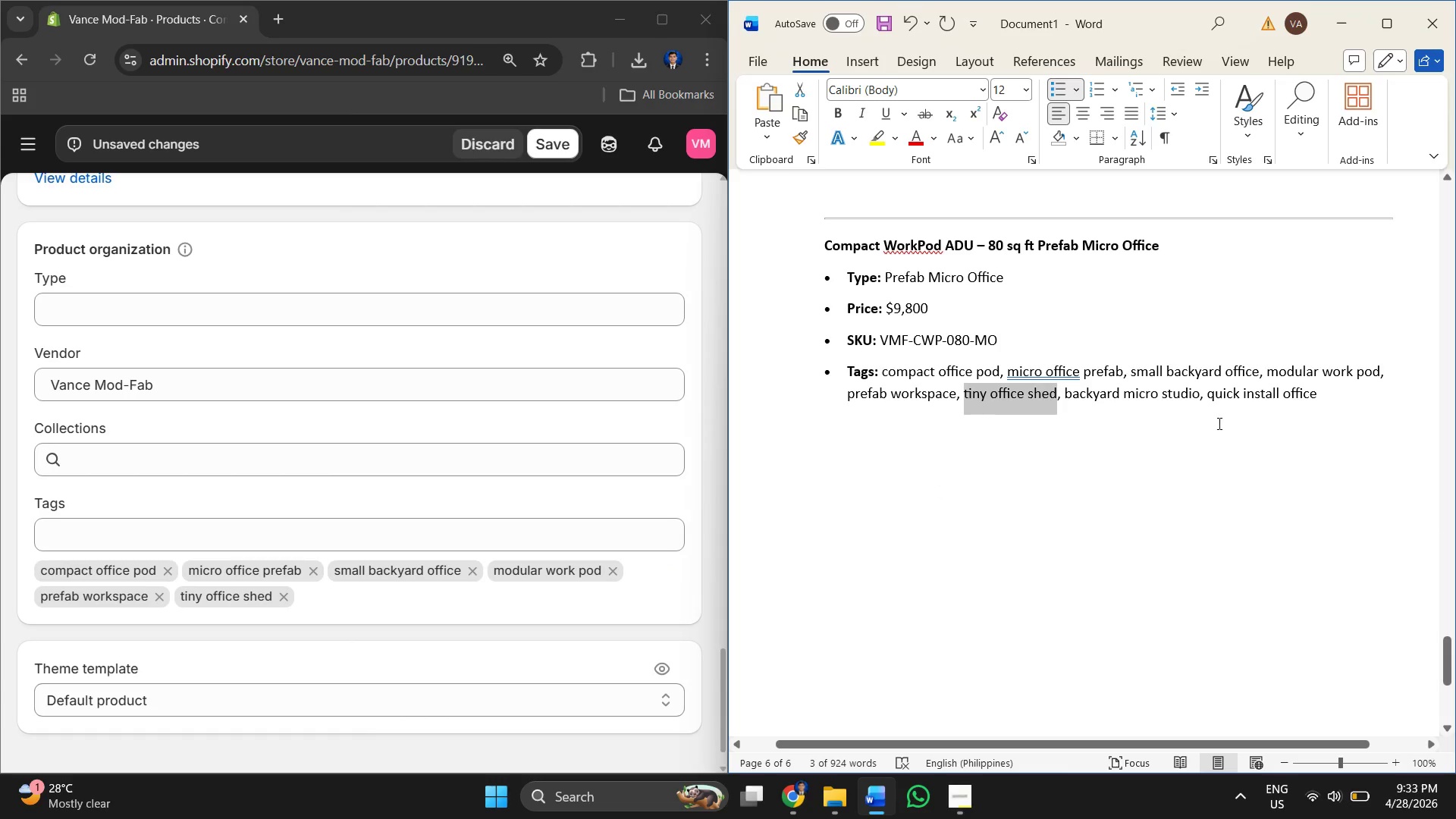 
left_click([1218, 422])
 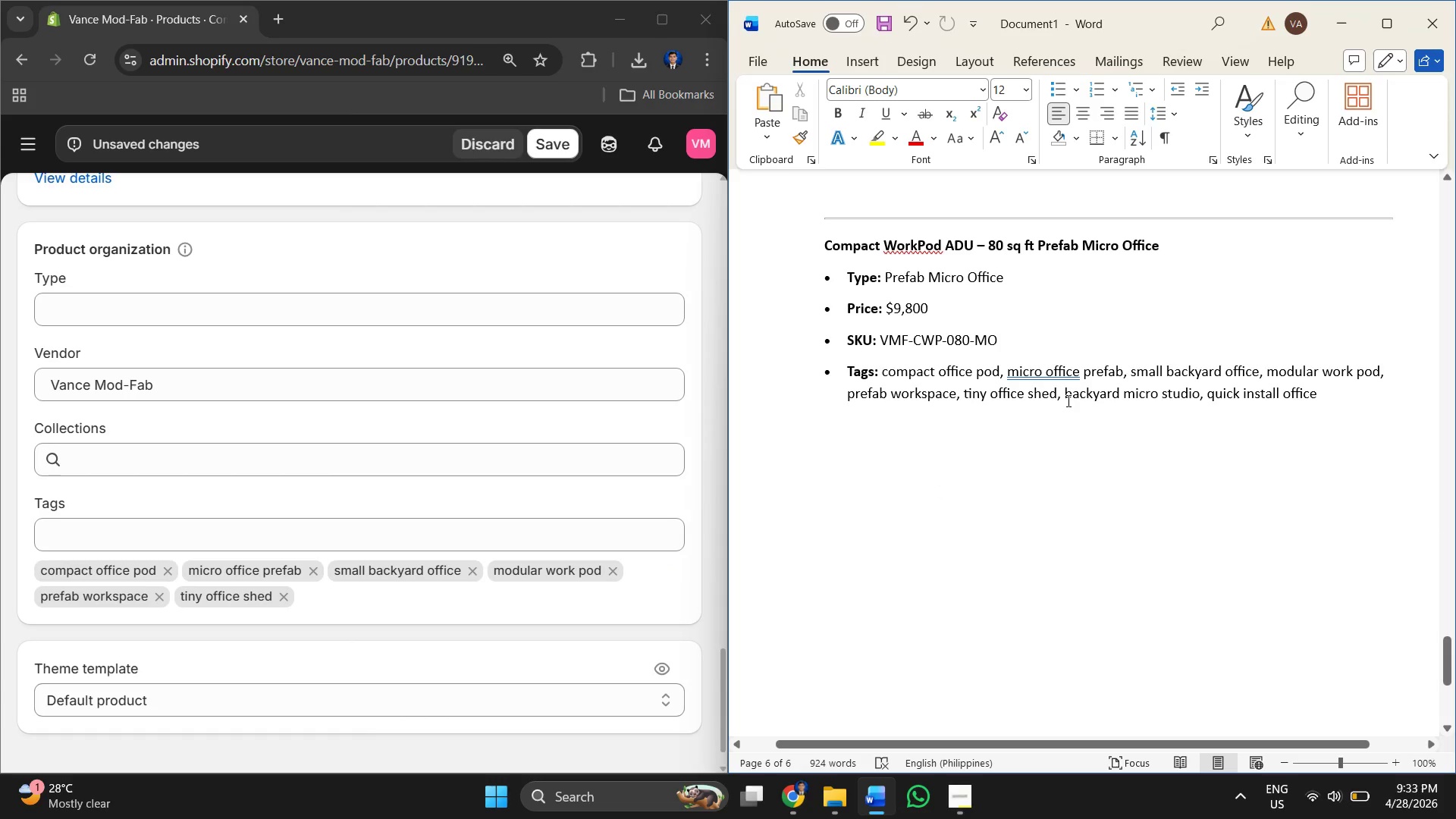 
left_click_drag(start_coordinate=[1065, 400], to_coordinate=[1183, 413])
 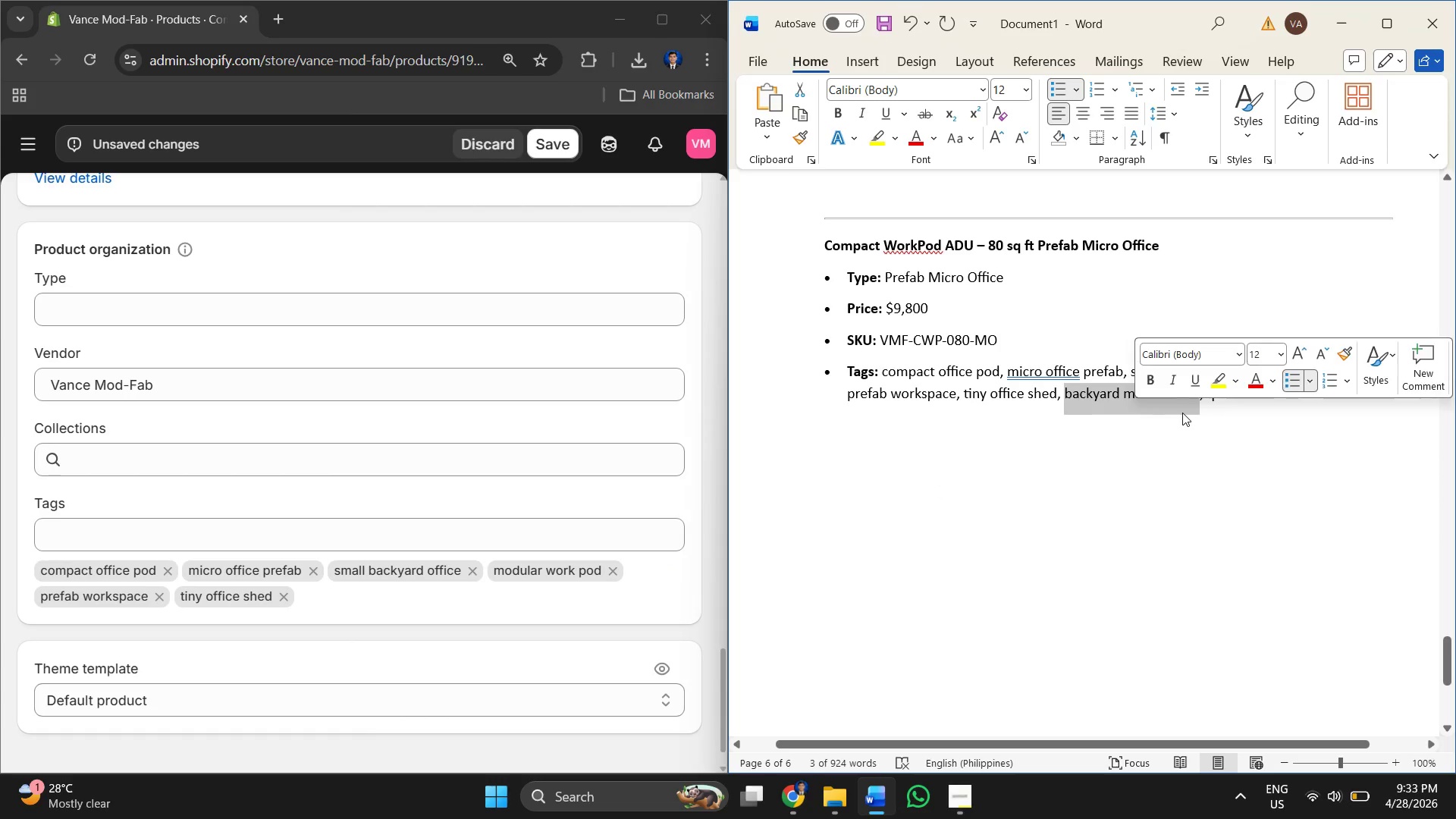 
key(Control+C)
 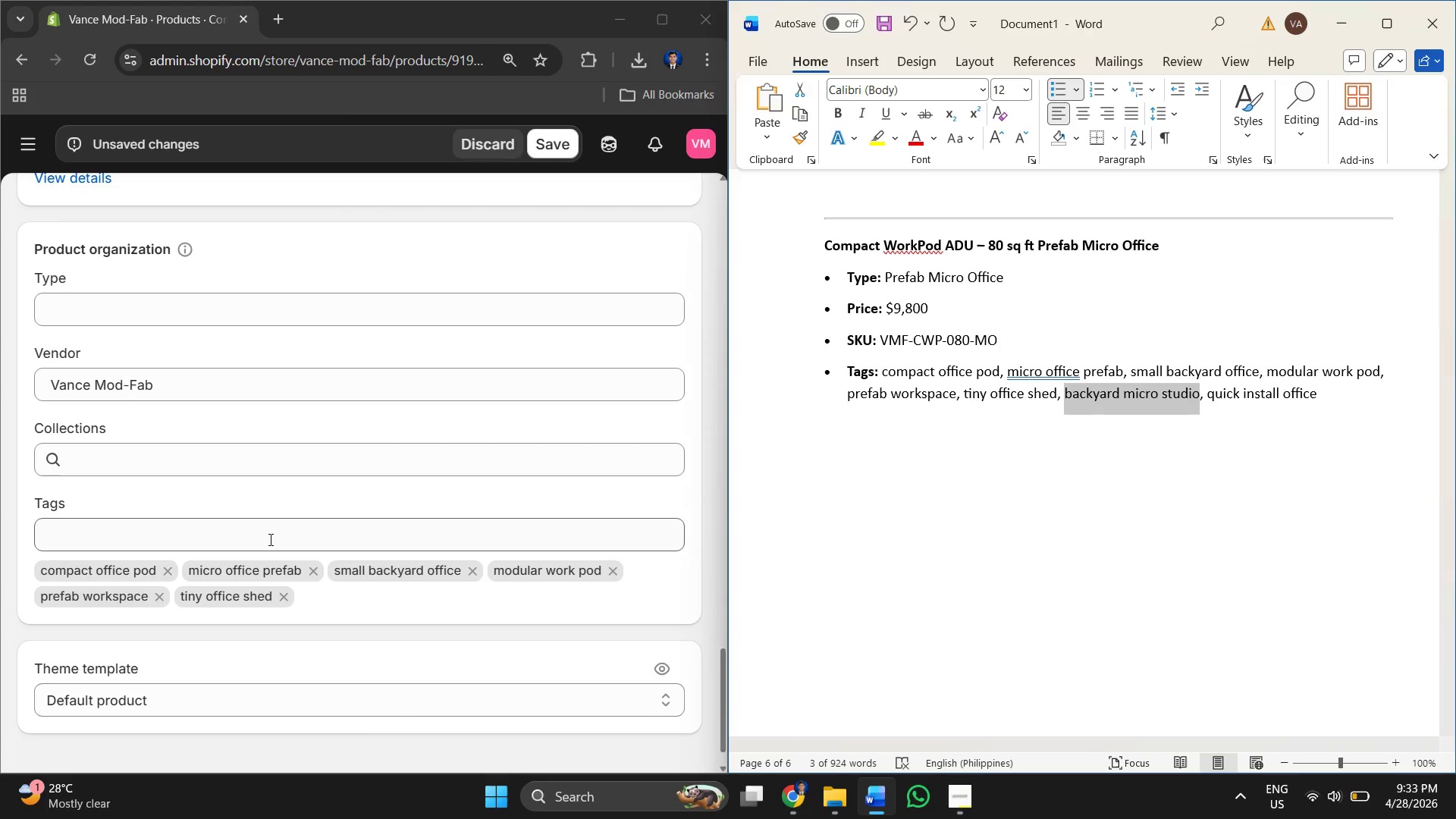 
key(Control+V)
 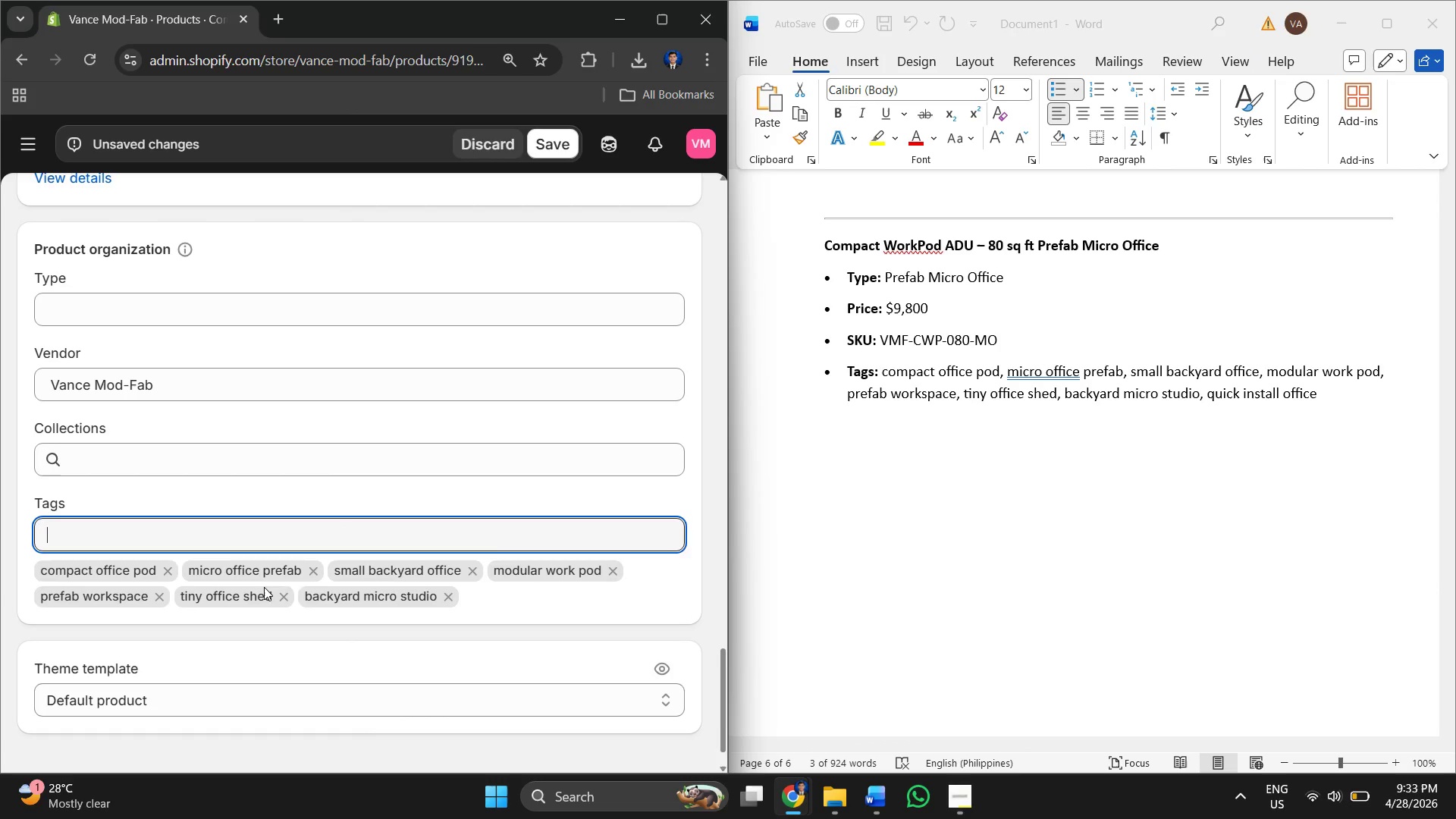 
left_click([1317, 447])
 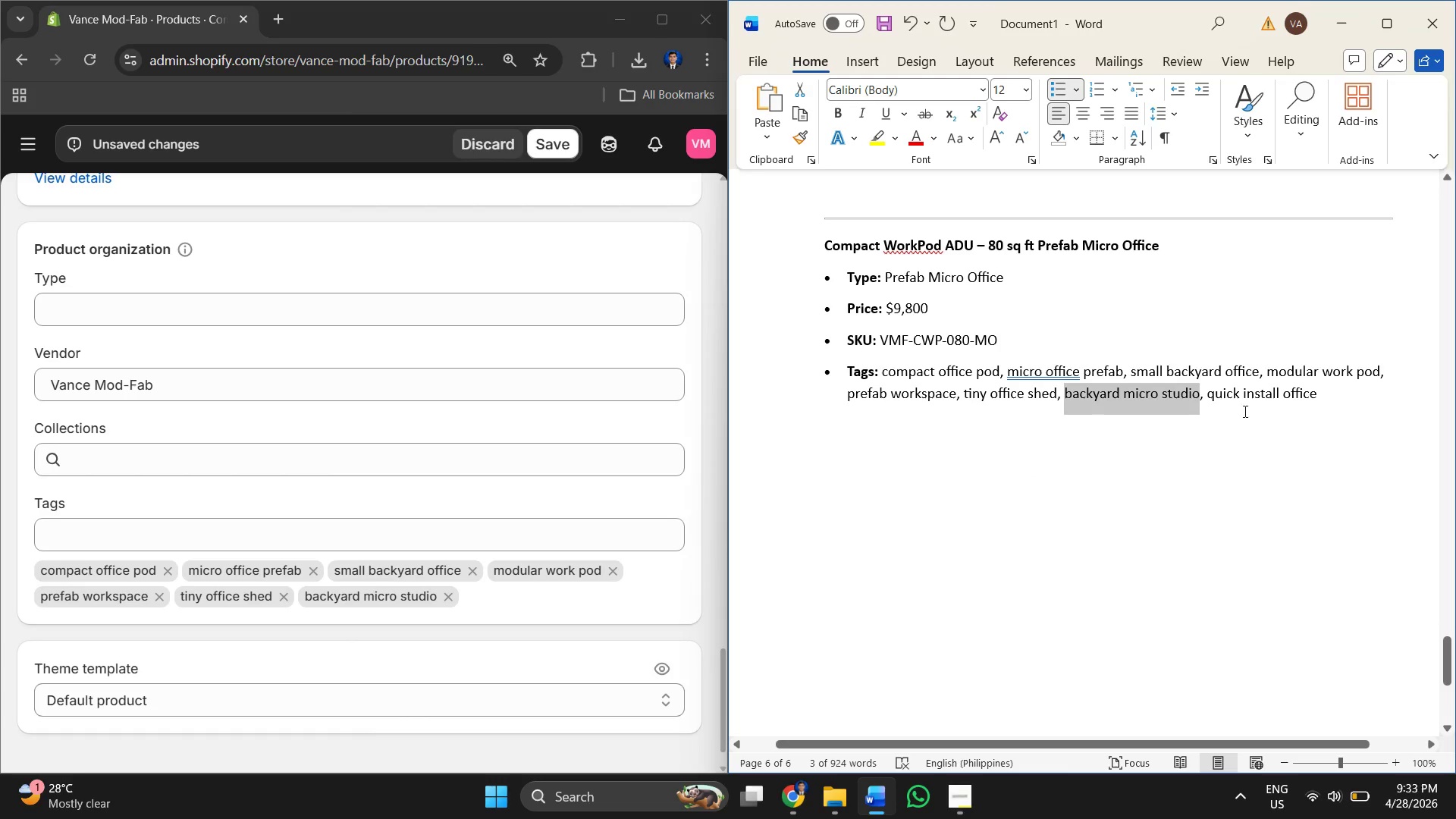 
left_click([1230, 410])
 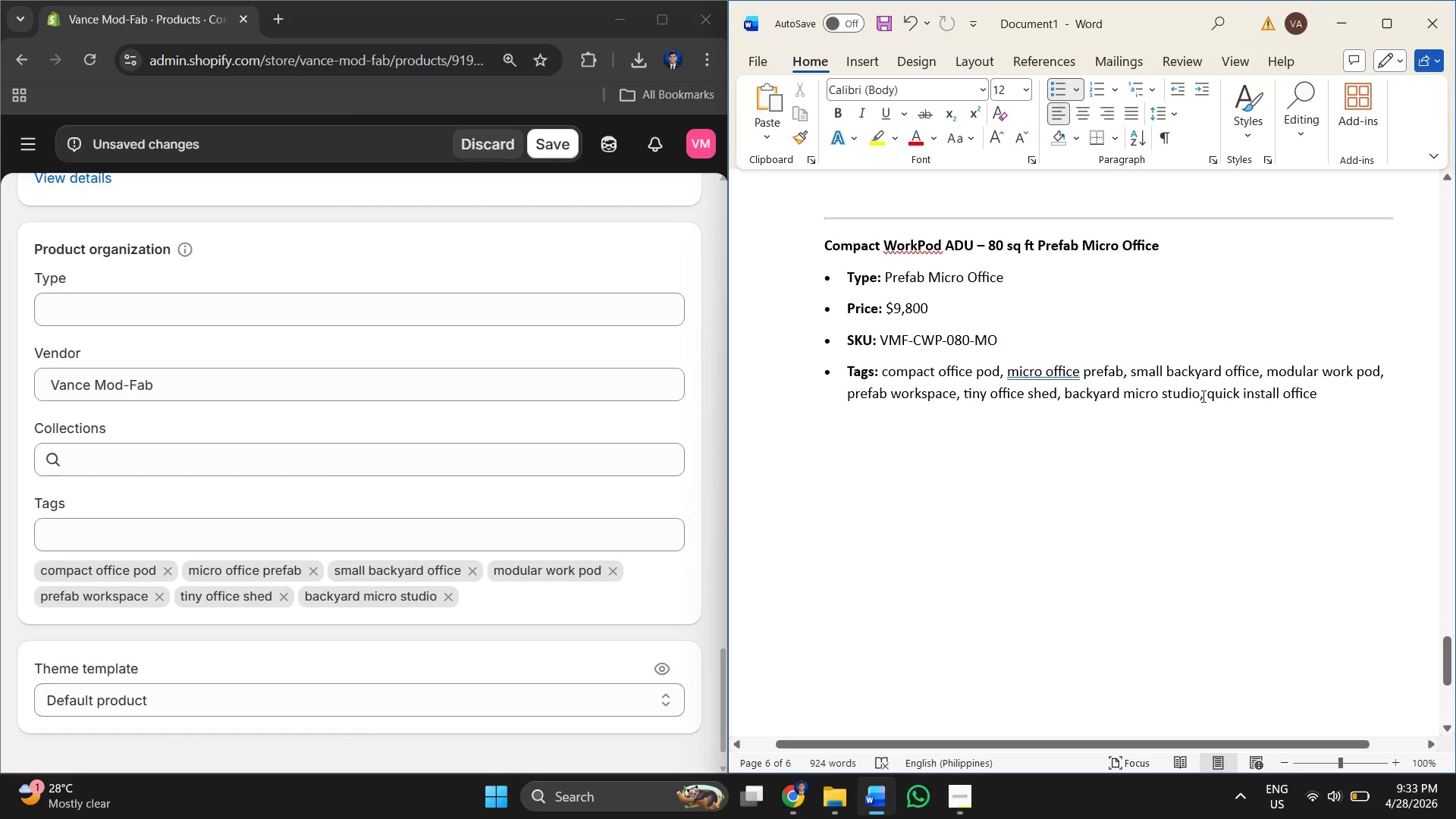 
left_click_drag(start_coordinate=[1202, 396], to_coordinate=[1240, 397])
 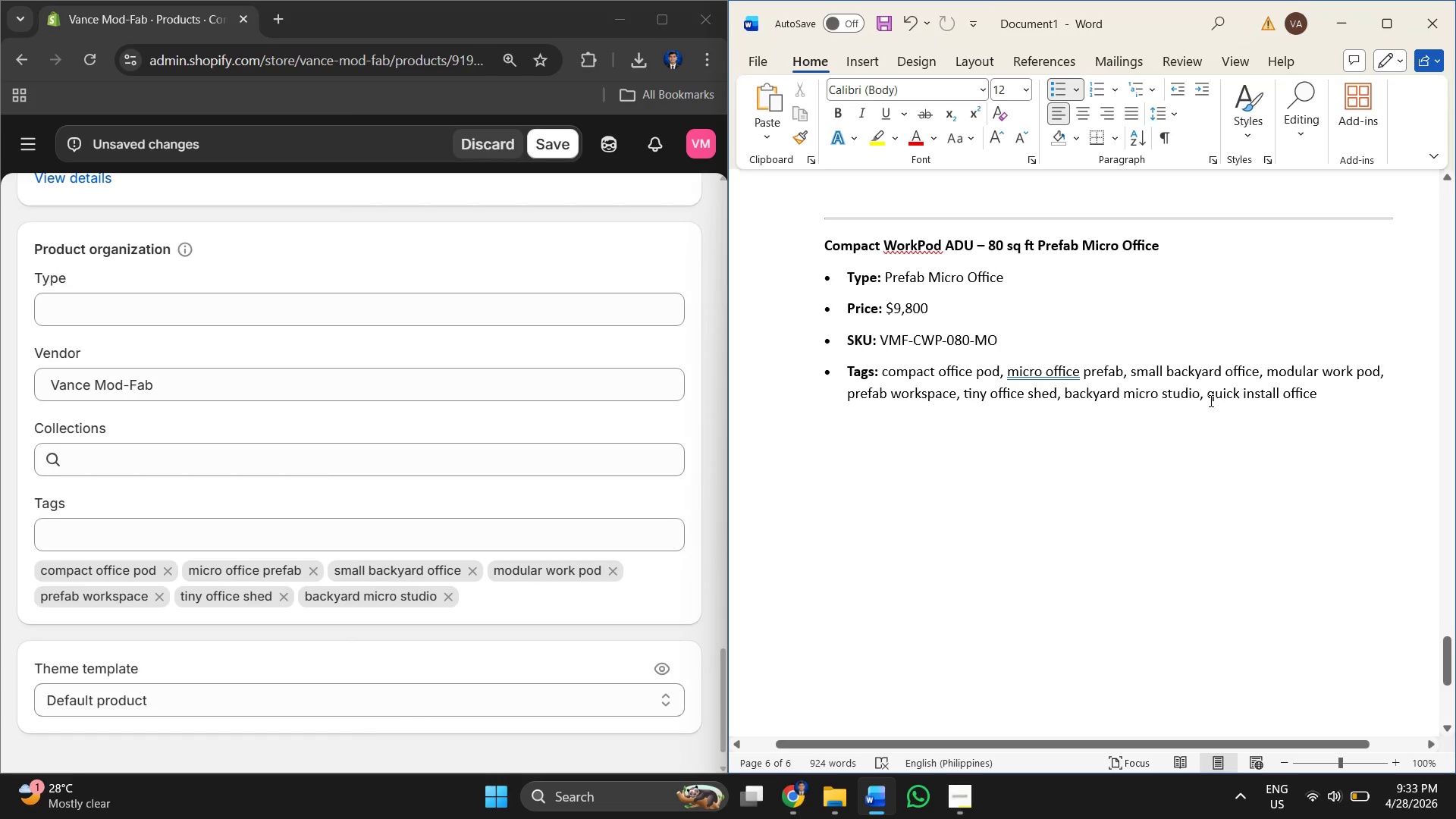 
left_click_drag(start_coordinate=[1210, 400], to_coordinate=[1324, 411])
 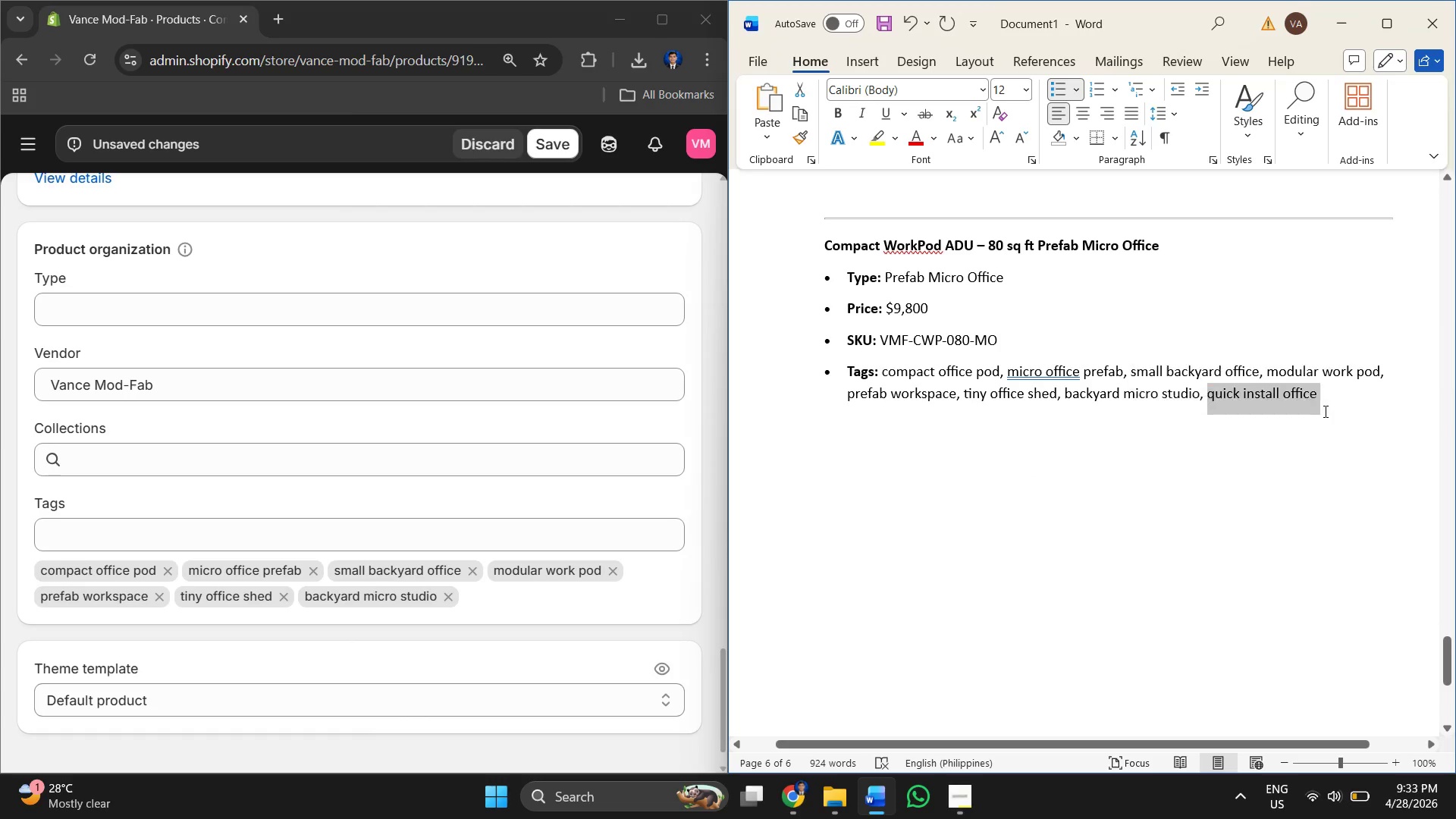 
key(Control+ControlLeft)
 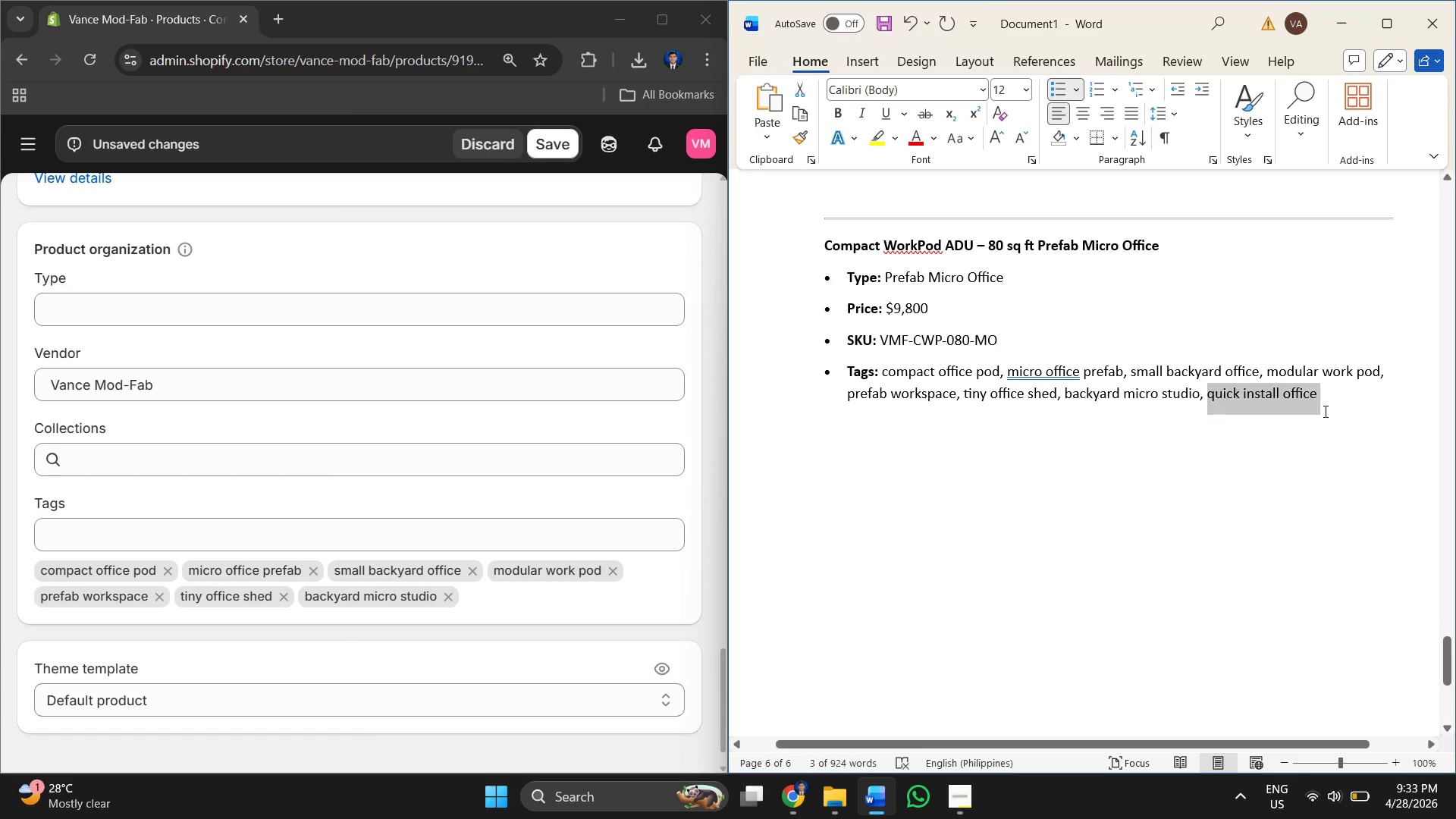 
key(Control+C)
 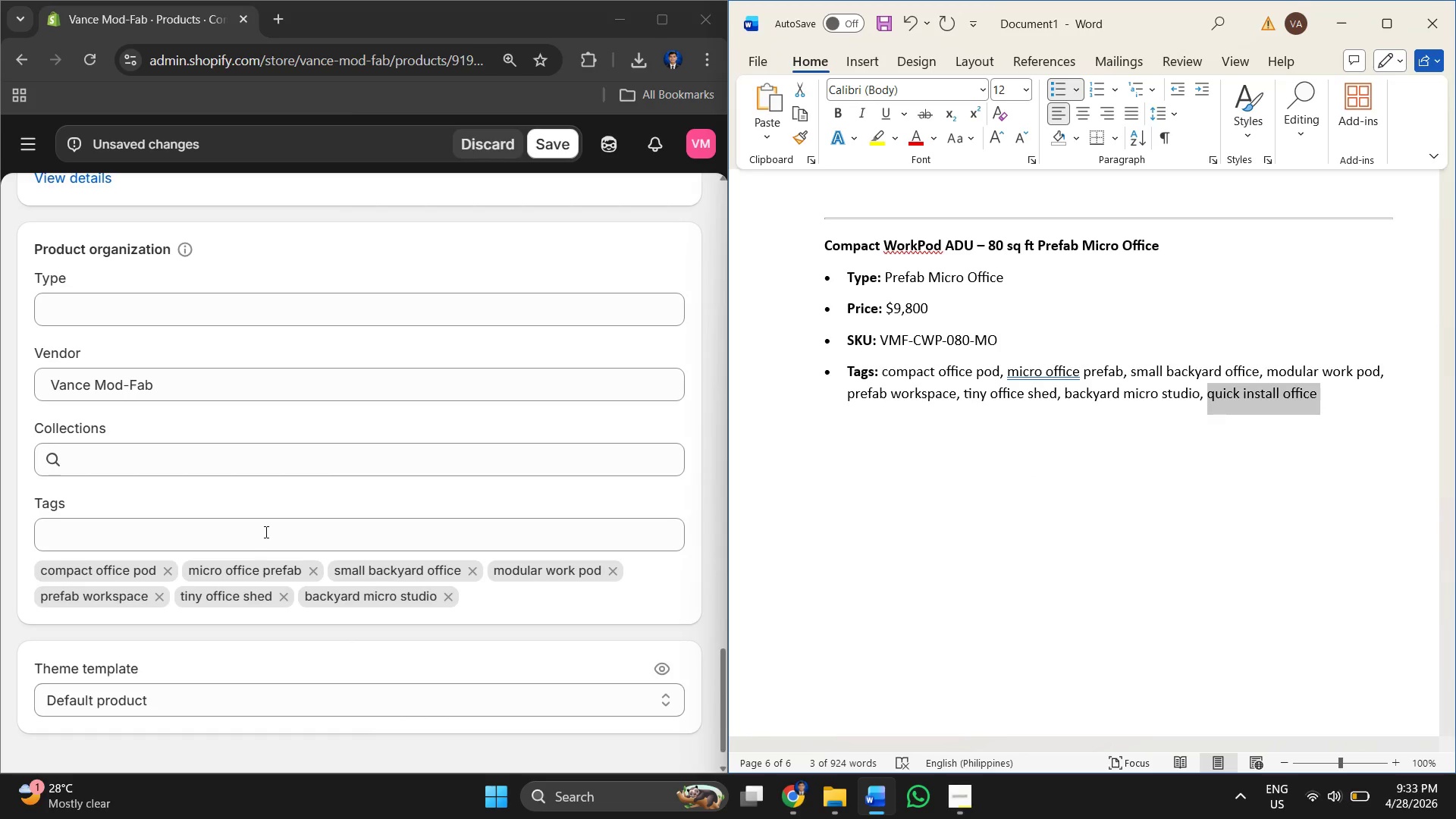 
left_click_drag(start_coordinate=[244, 498], to_coordinate=[247, 513])
 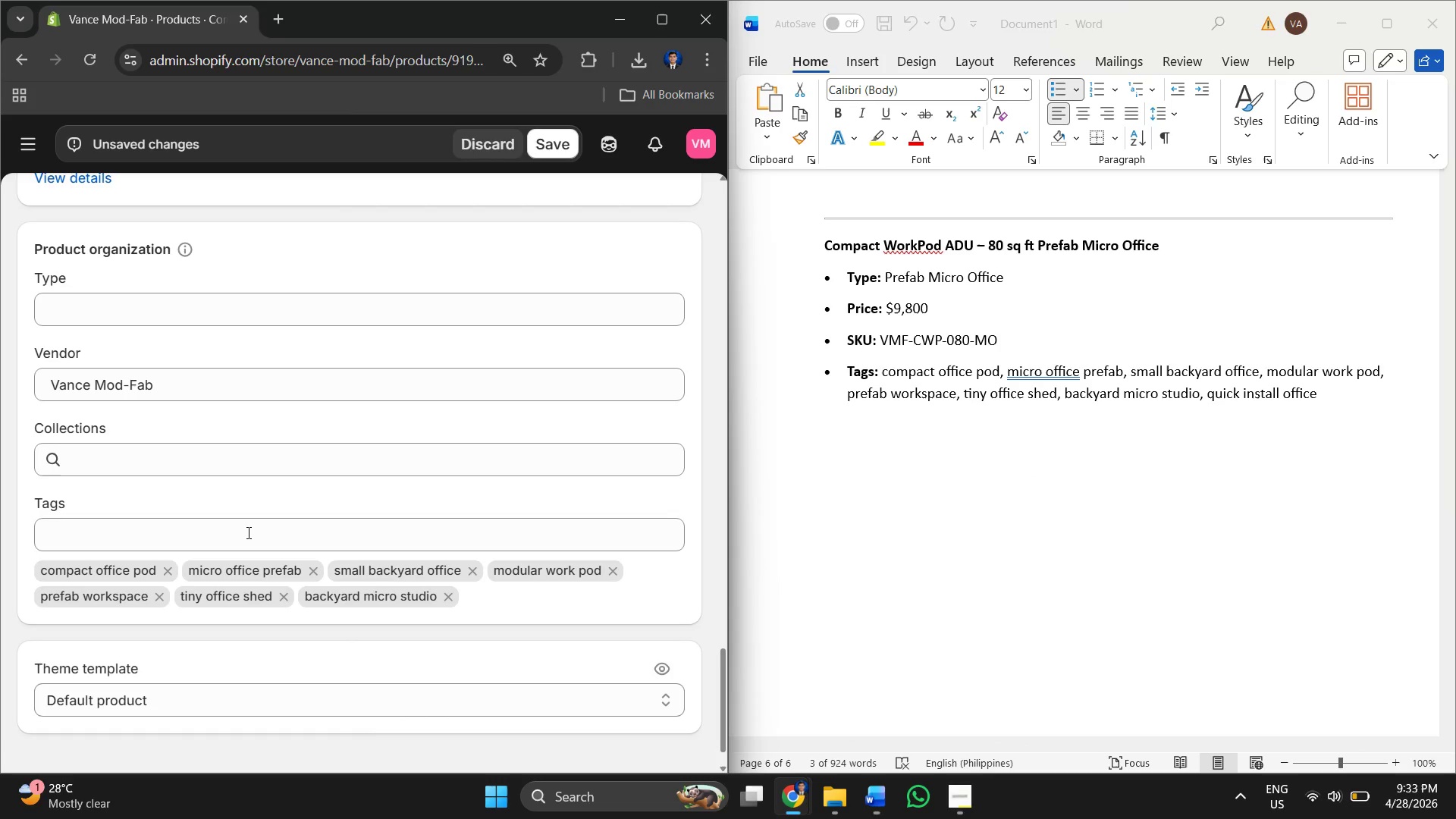 
double_click([247, 532])
 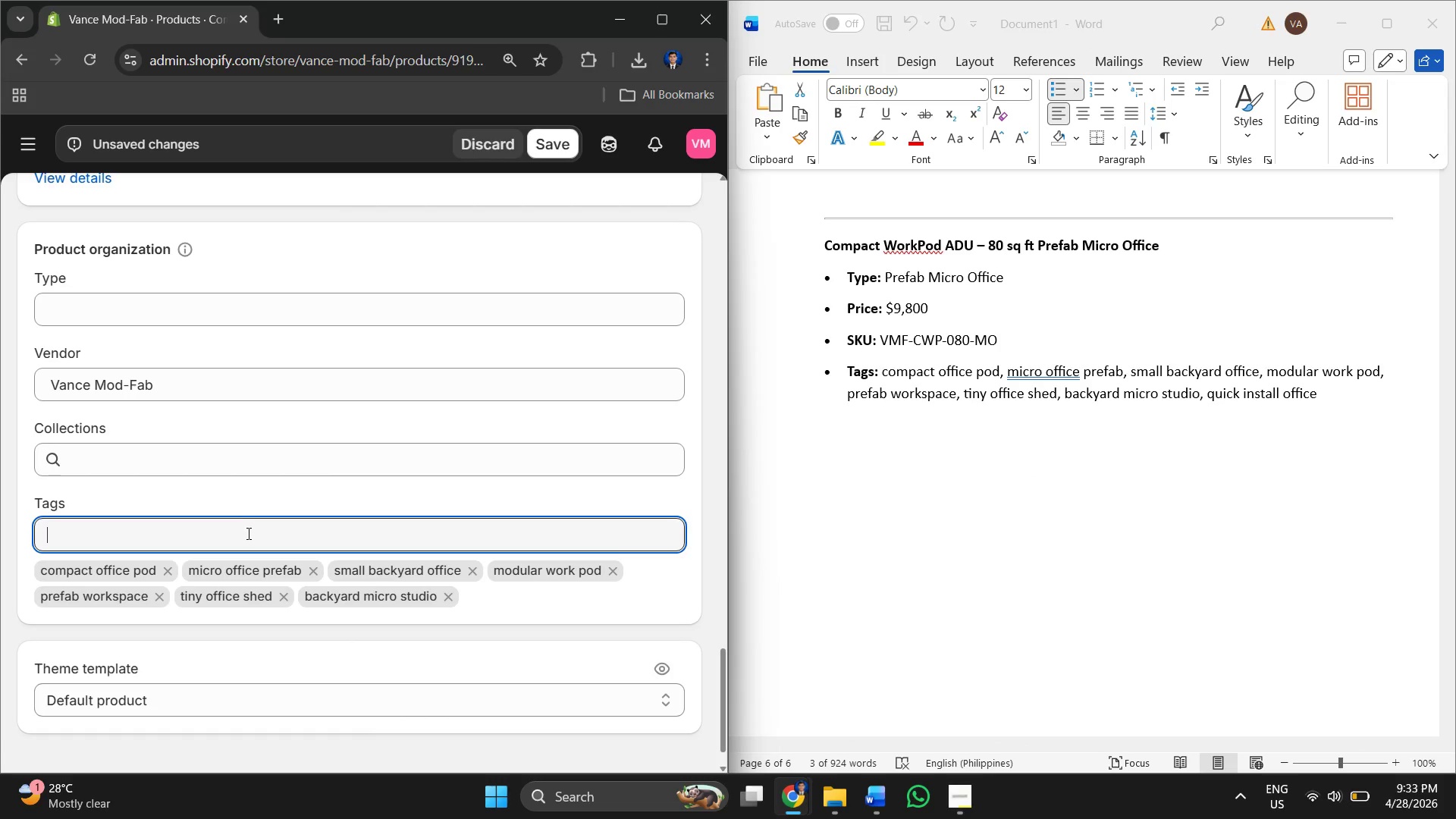 
key(Control+V)
 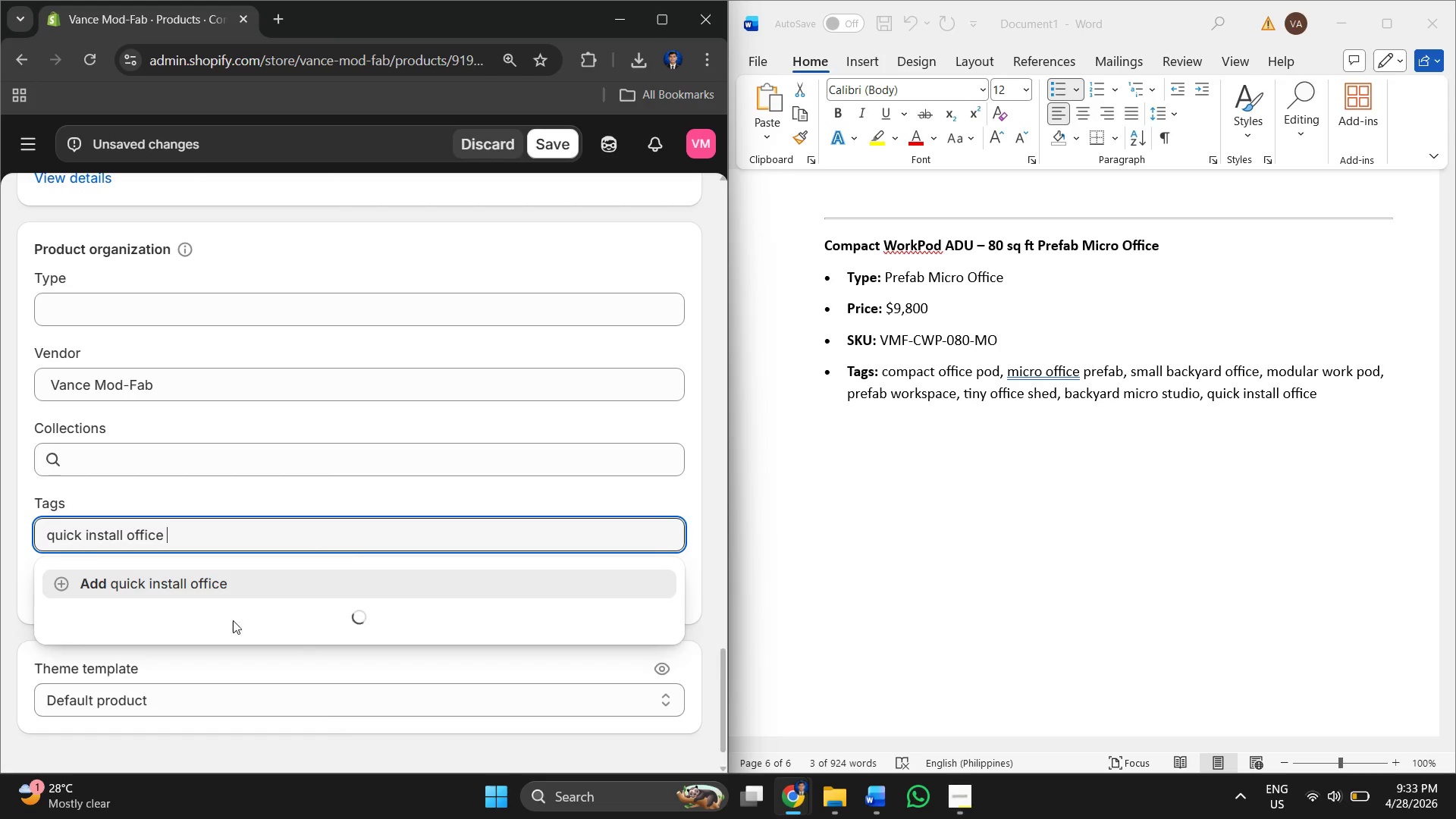 
left_click([206, 585])
 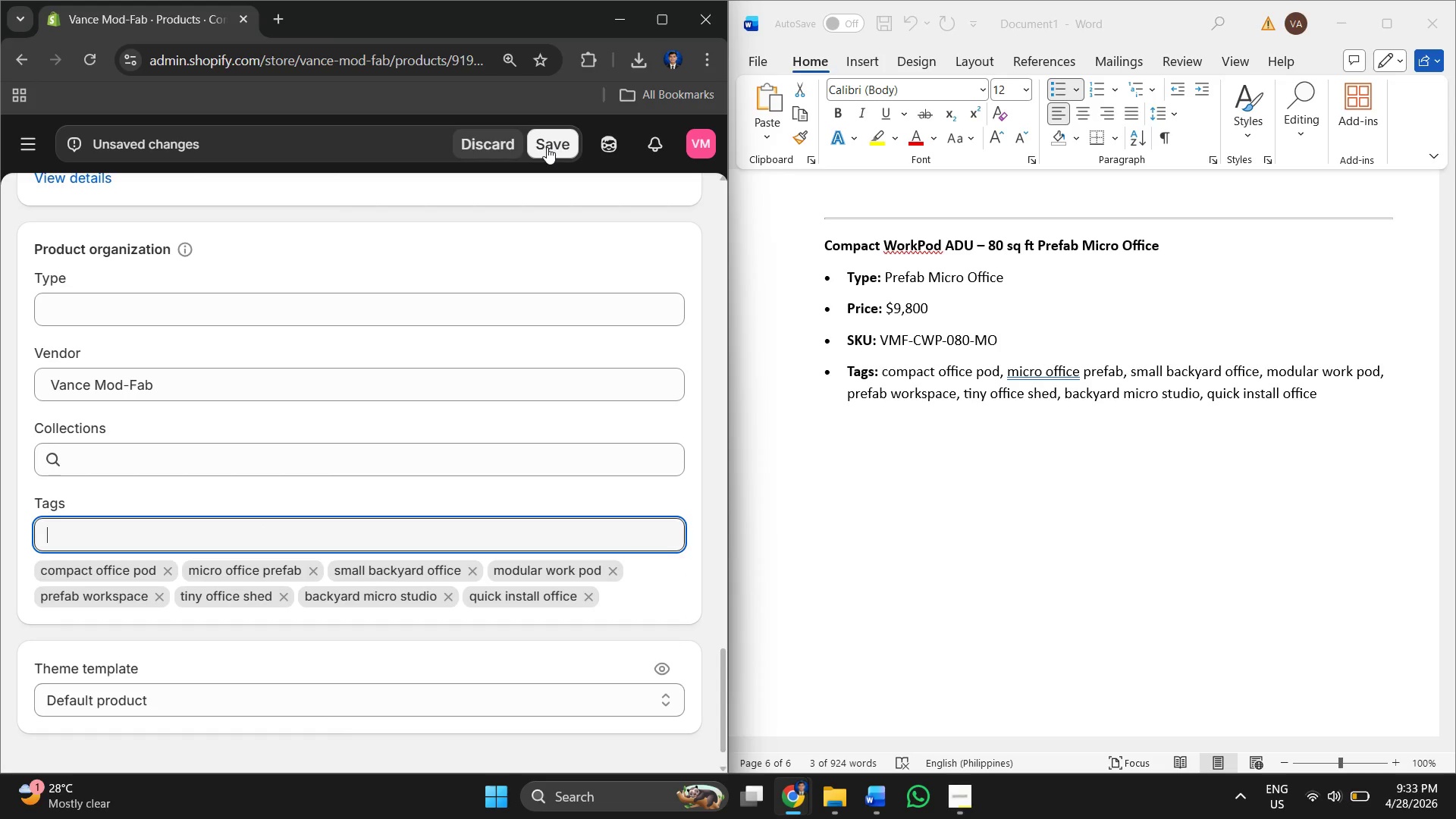 
left_click([547, 147])
 